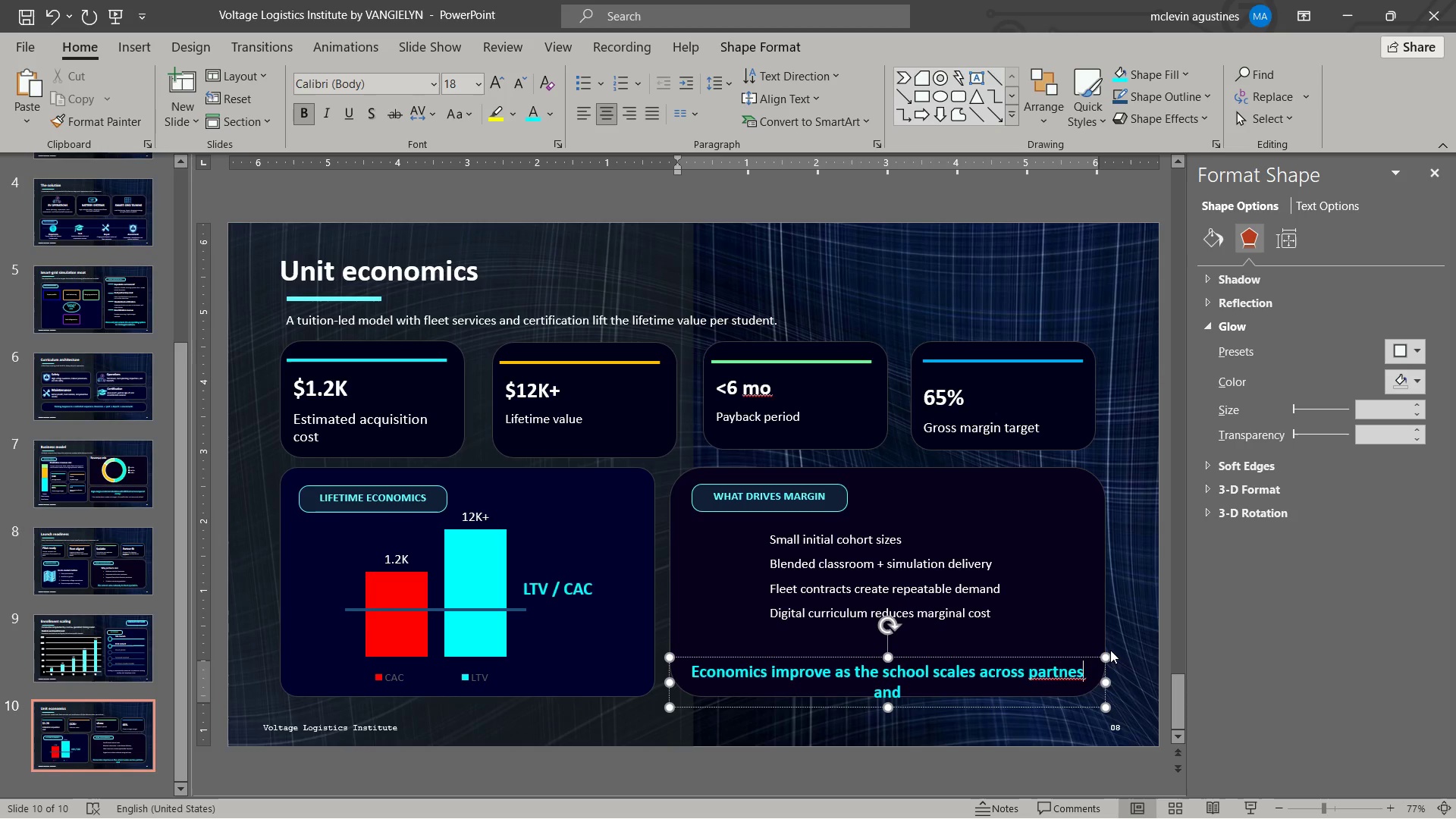 
key(ArrowLeft)
 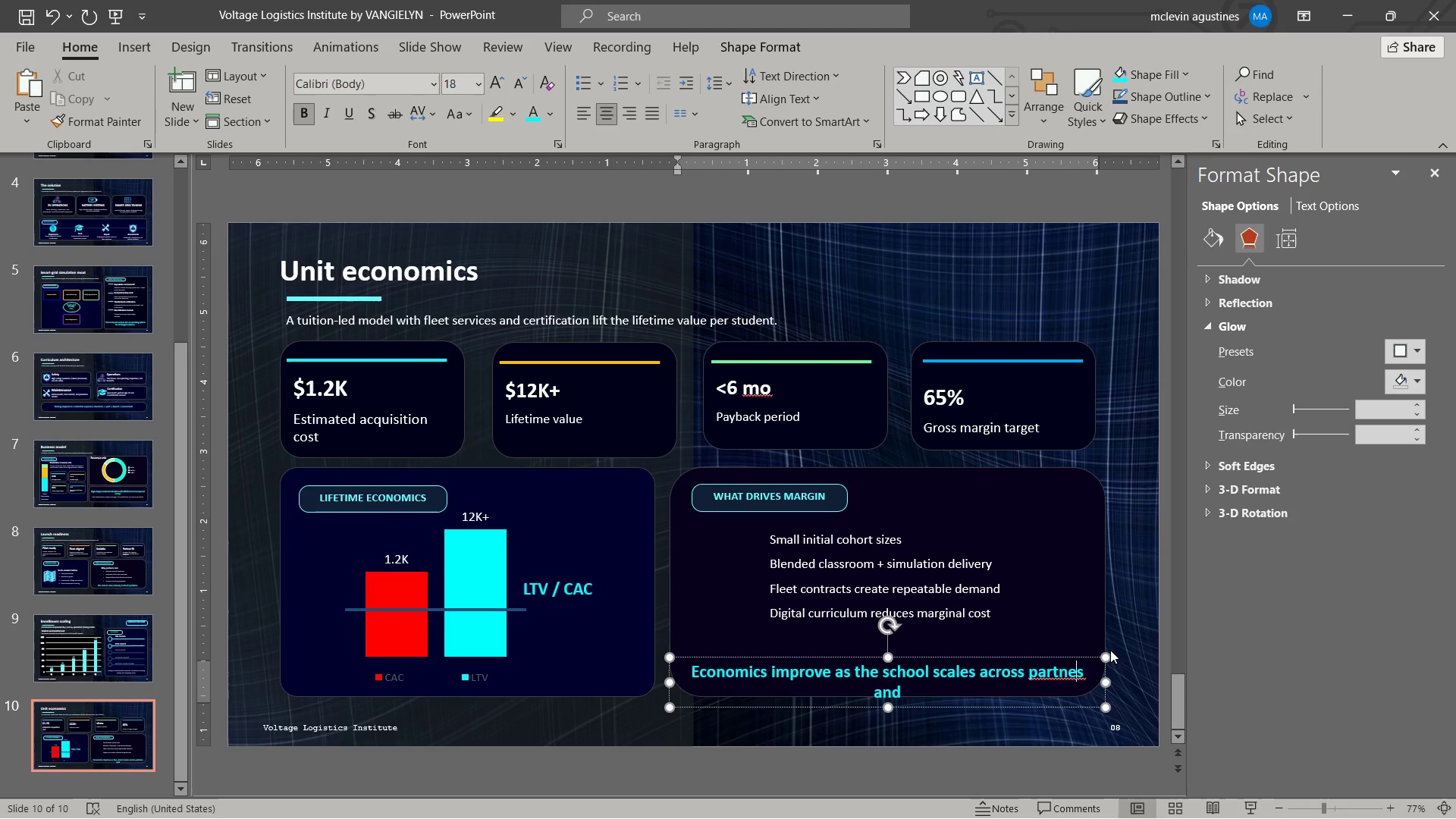 
key(R)
 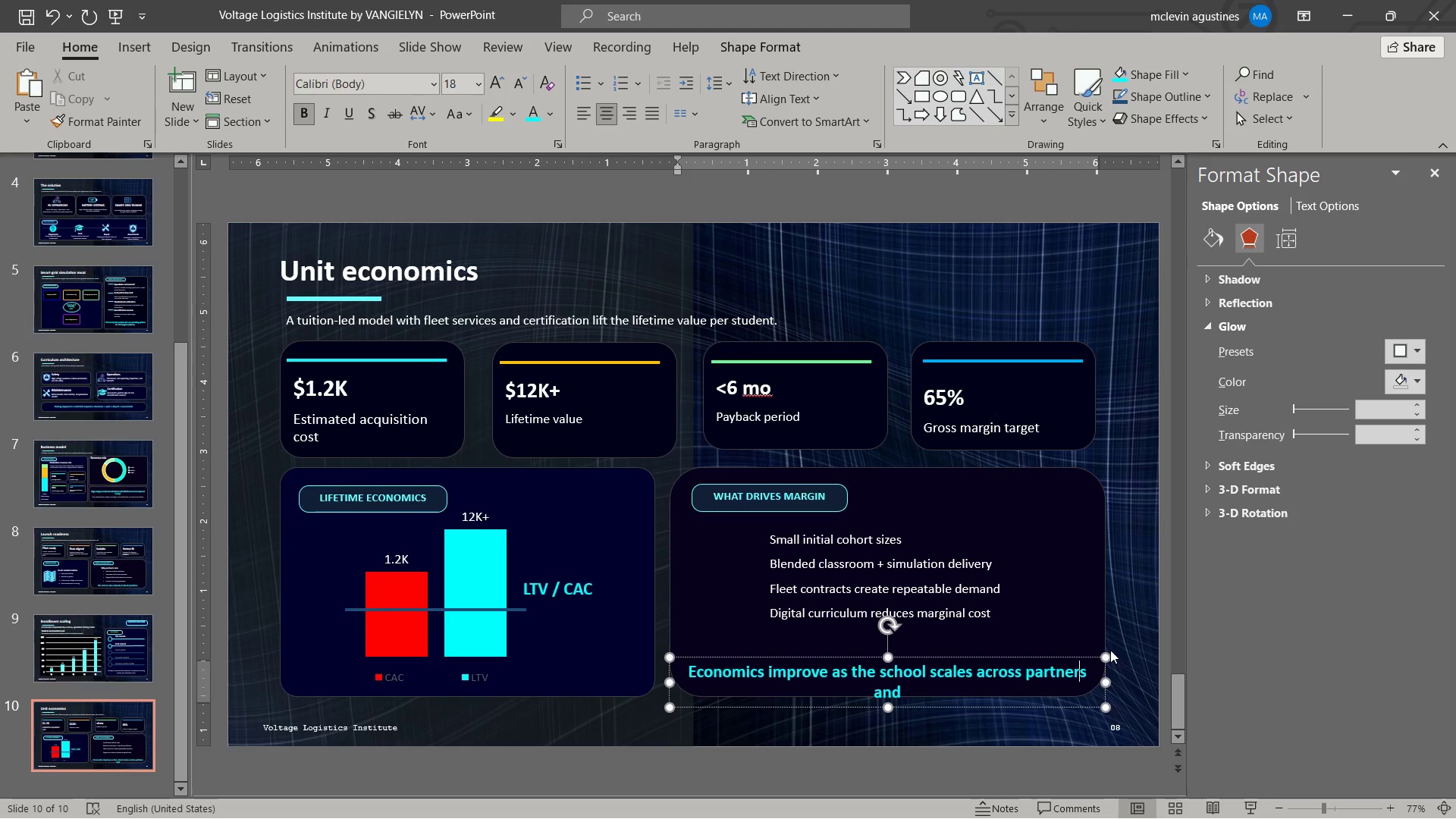 
key(ArrowDown)
 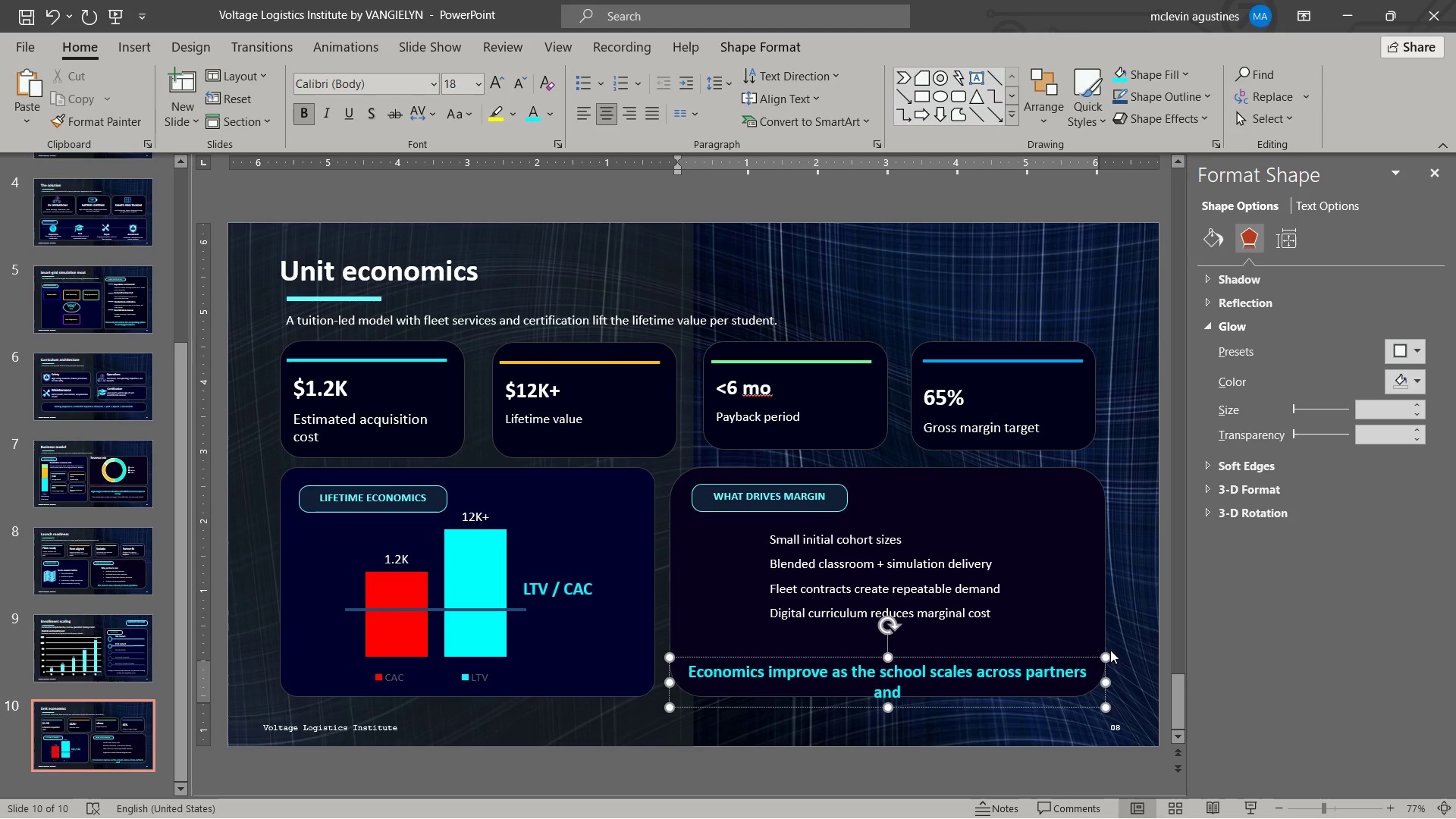 
type(markets.)
 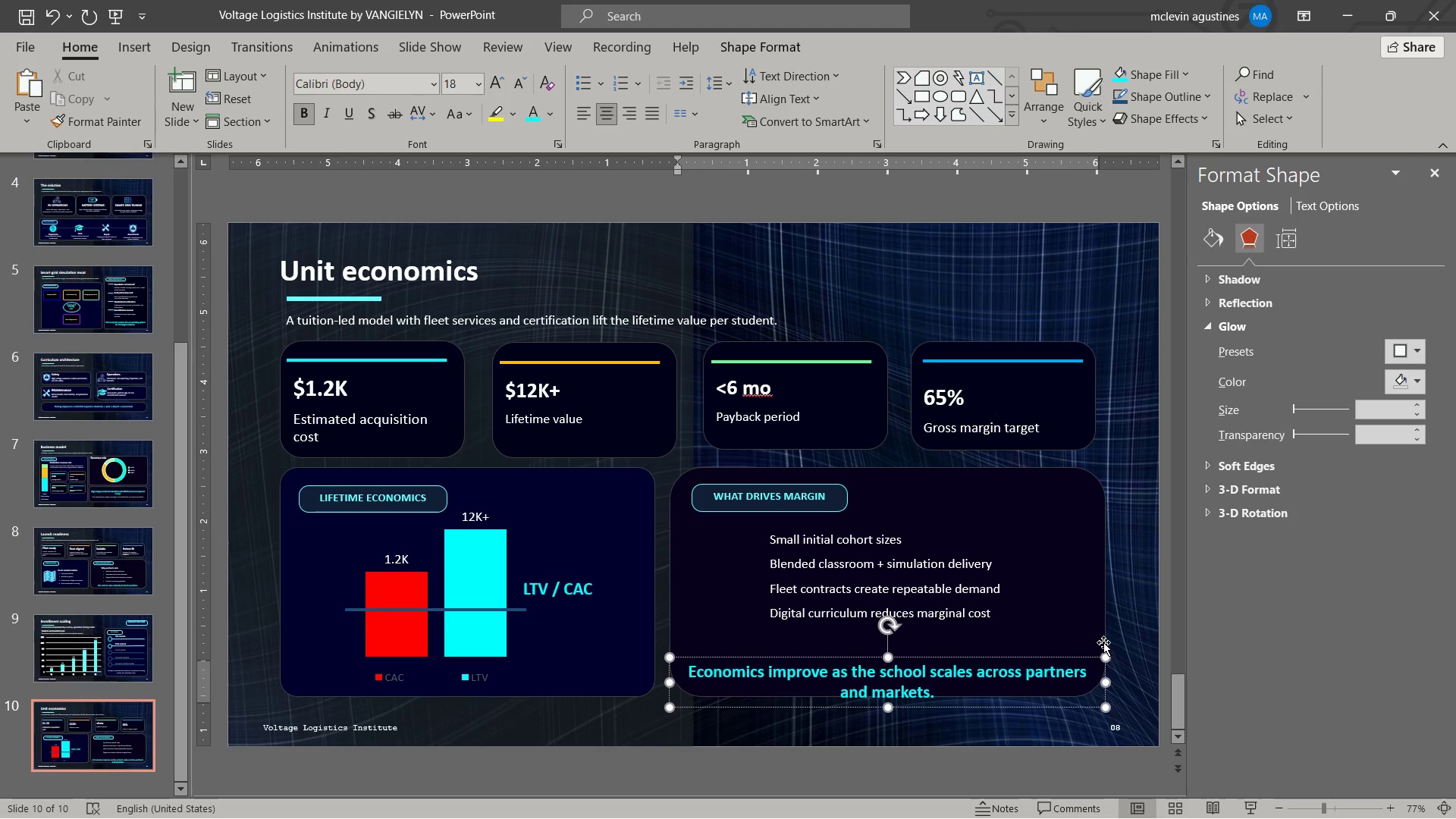 
hold_key(key=ShiftLeft, duration=0.89)
left_click([690, 673])
 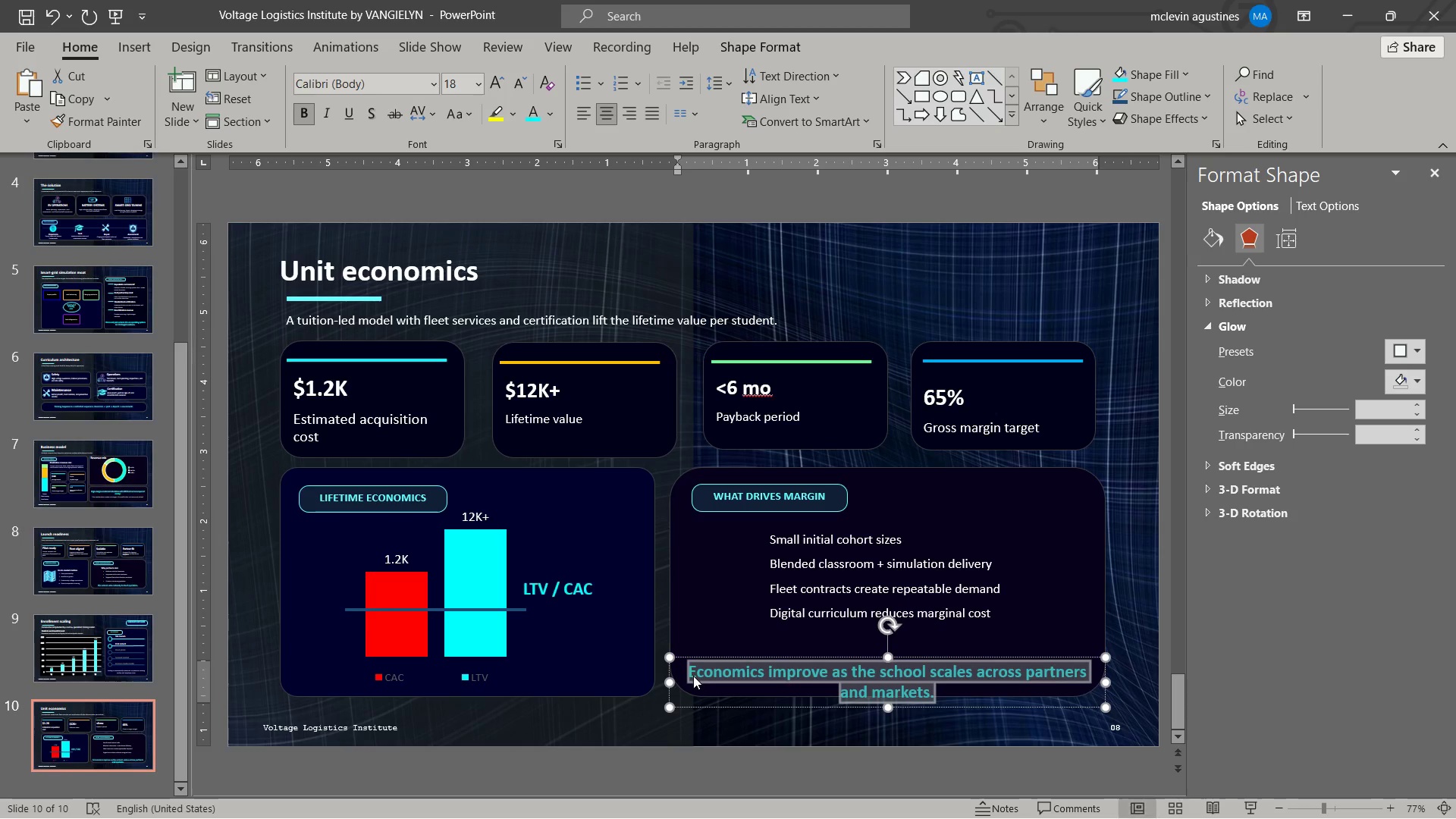 
key(Control+BracketLeft)
 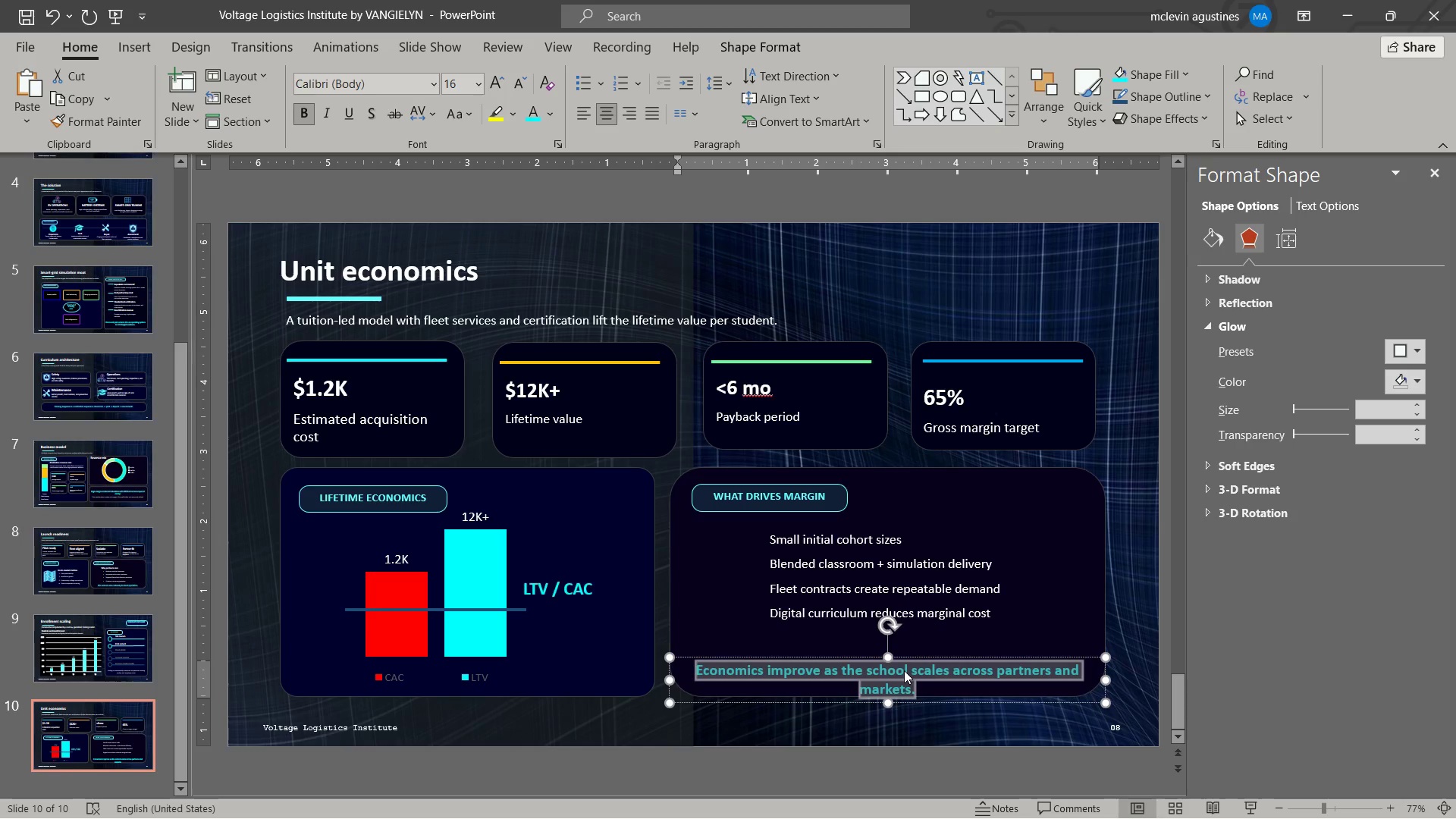 
key(Control+BracketLeft)
 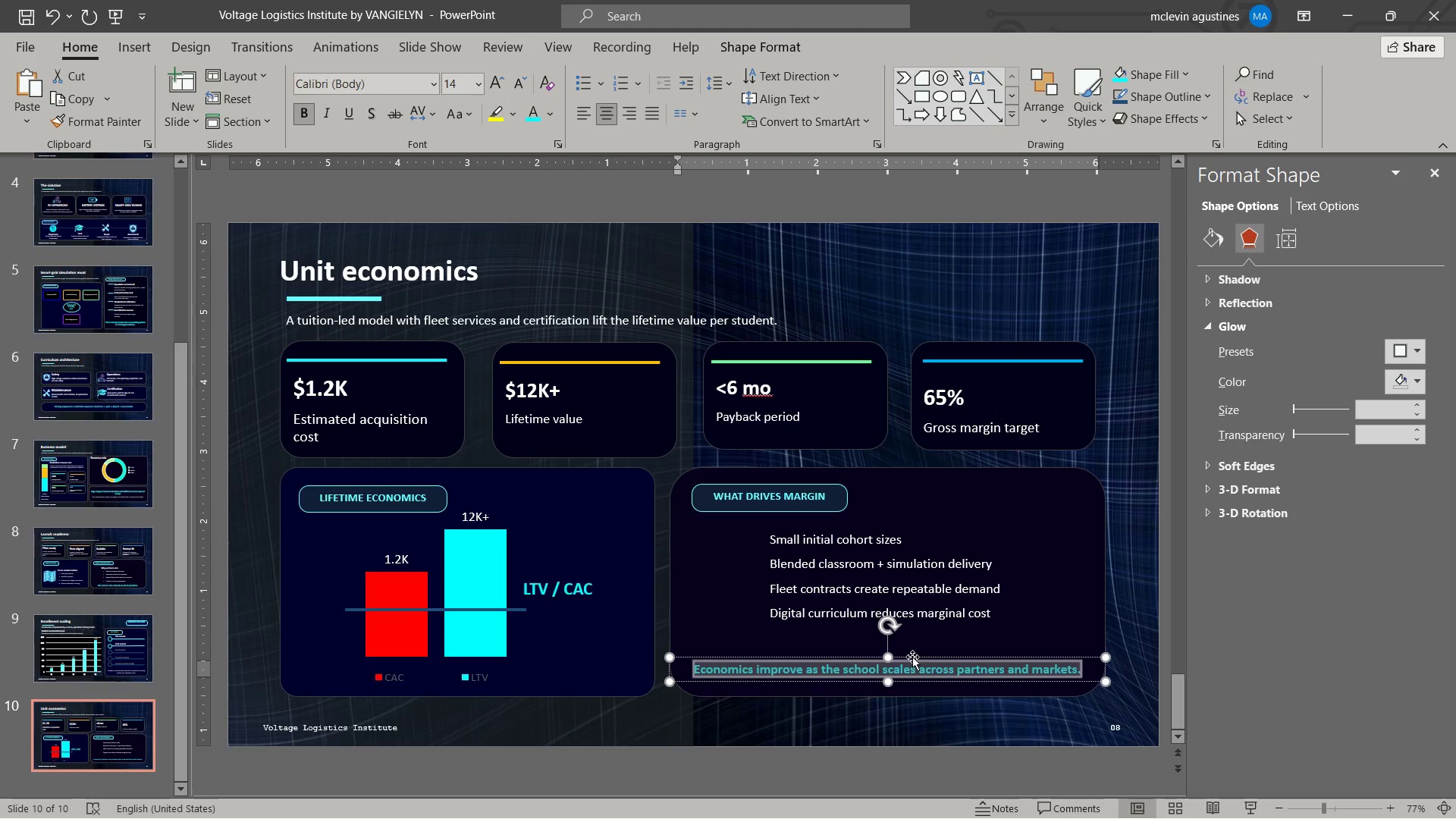 
left_click([912, 656])
 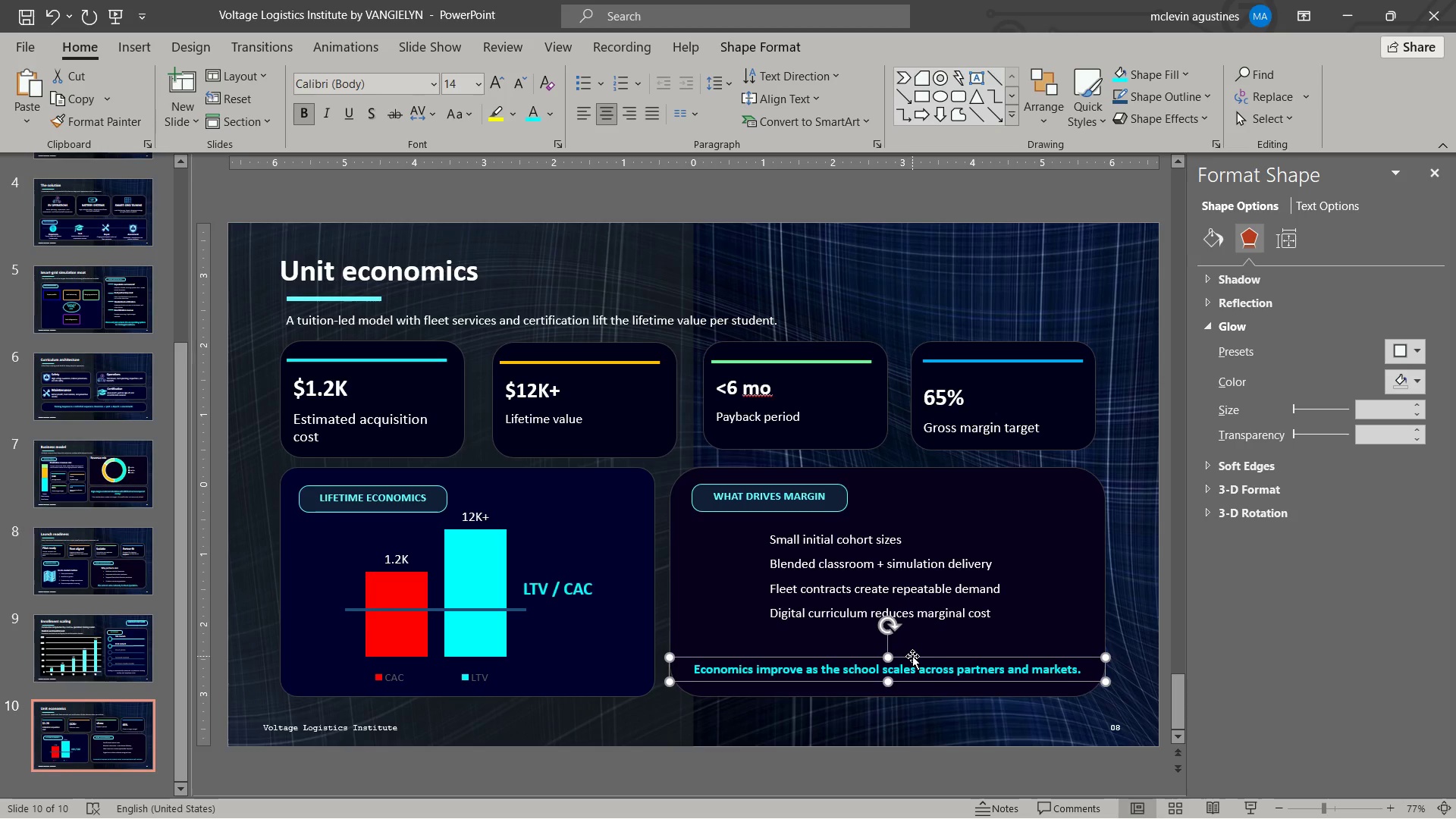 
hold_key(key=ArrowUp, duration=0.7)
 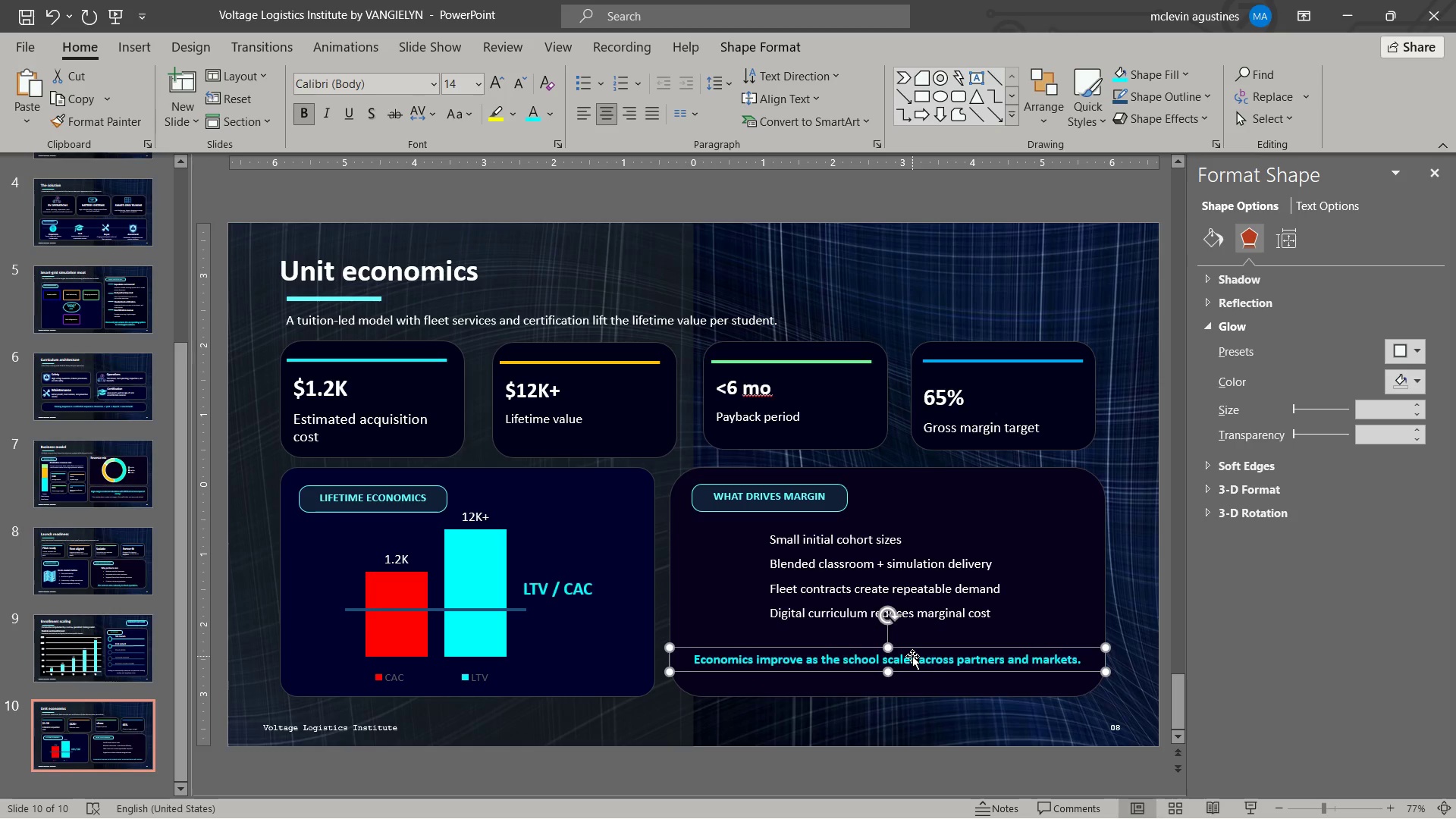 
hold_key(key=ArrowUp, duration=0.45)
 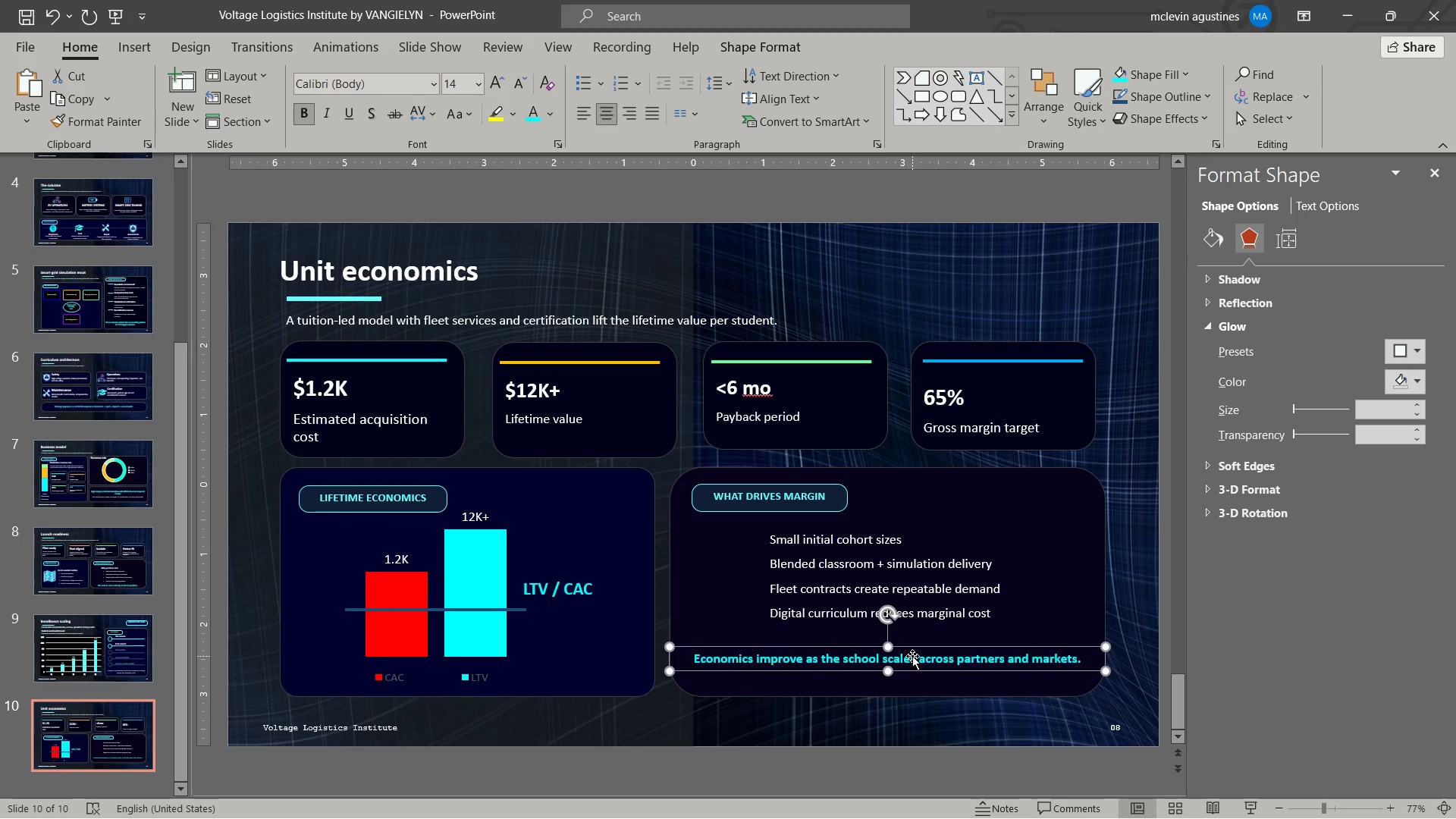 
key(ArrowUp)
 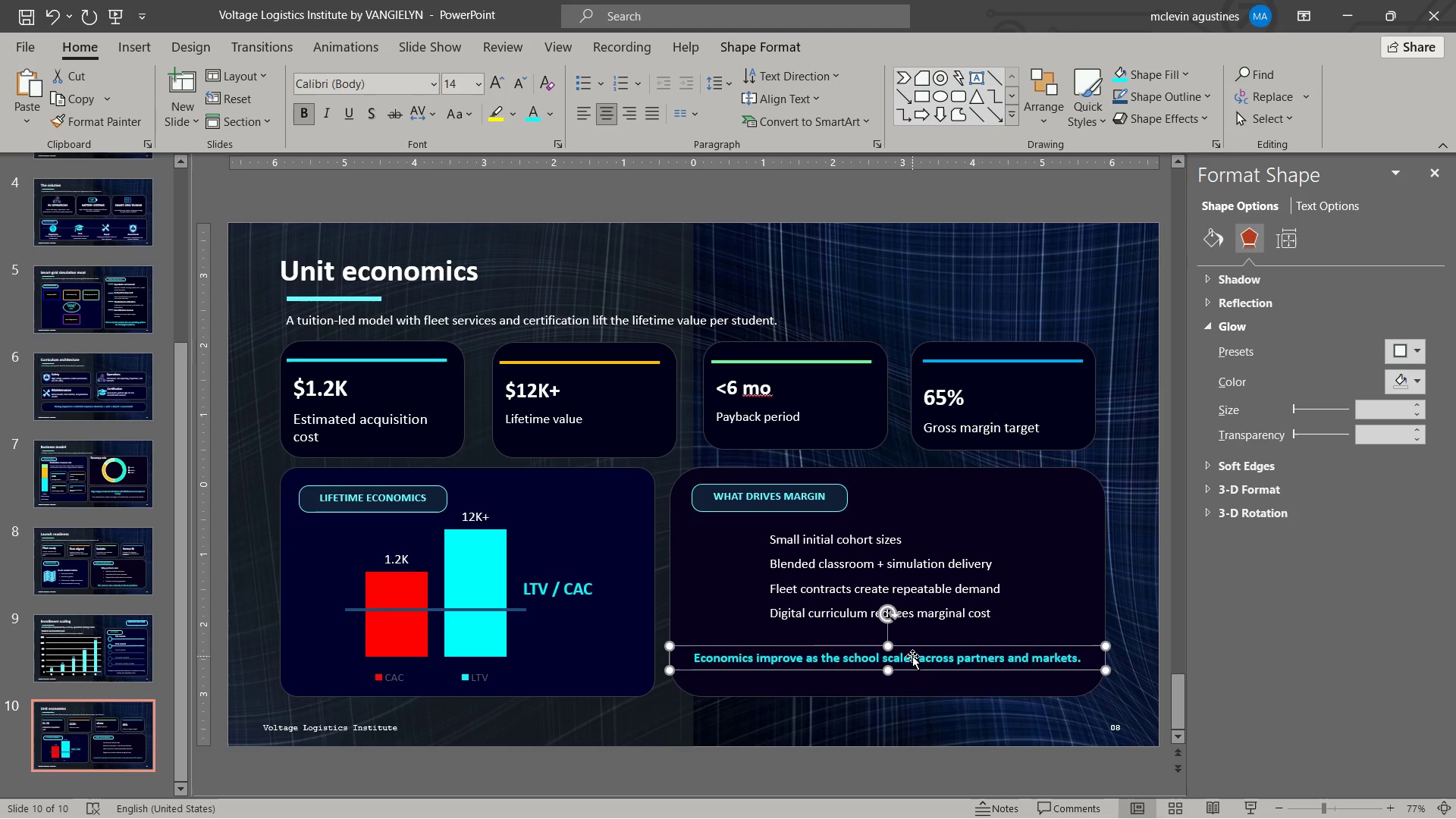 
key(ArrowUp)
 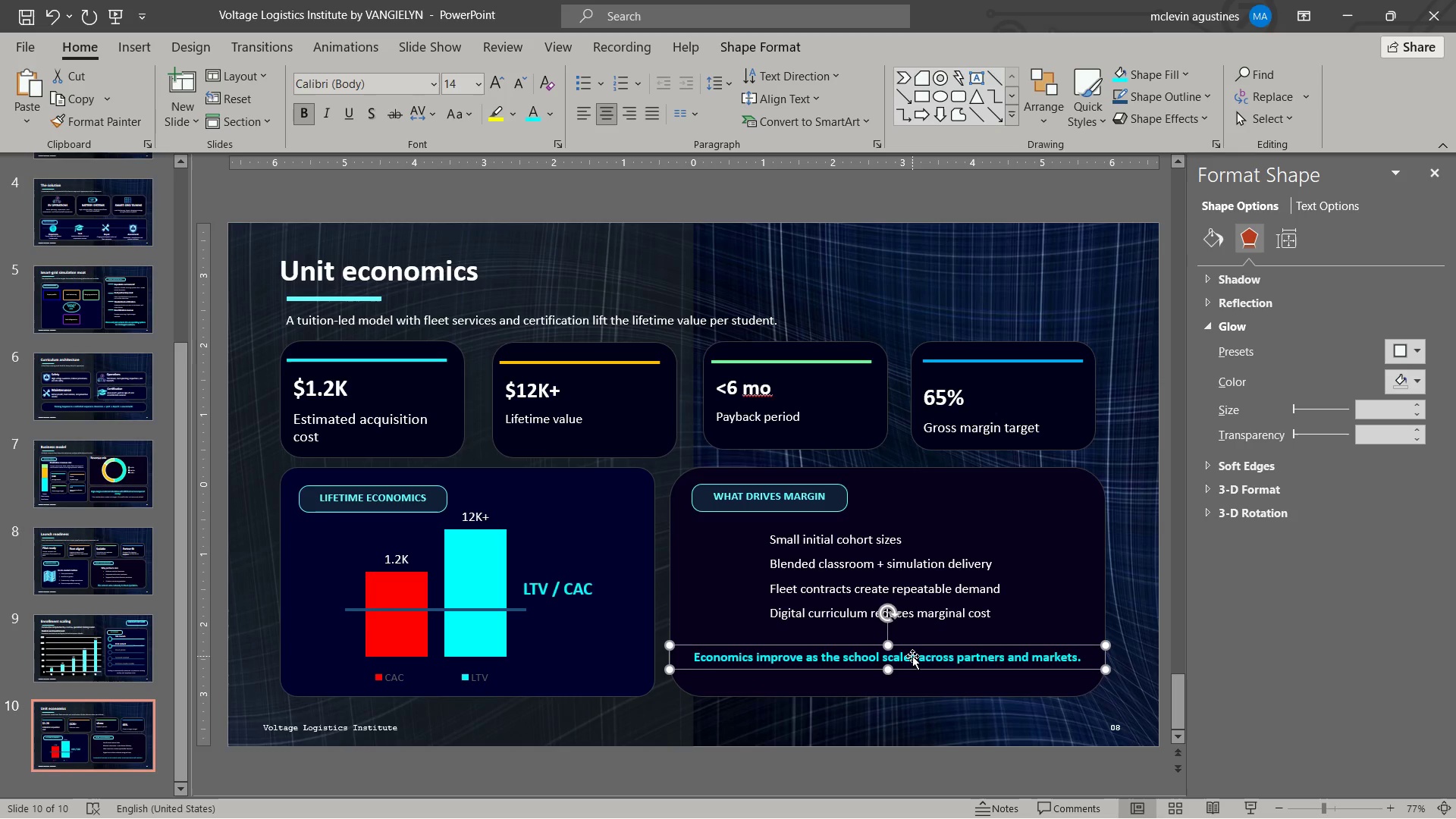 
key(ArrowUp)
 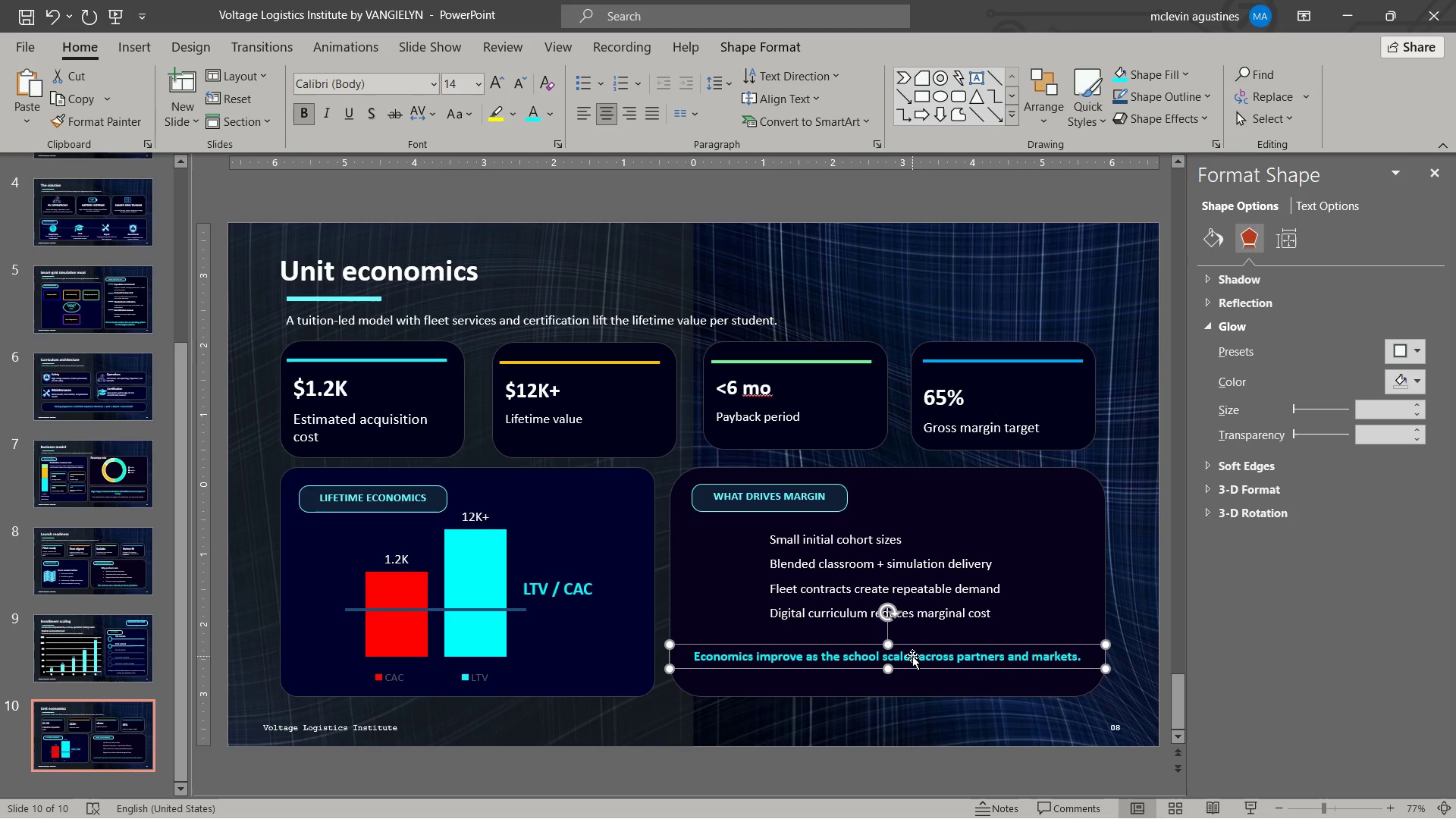 
key(ArrowUp)
 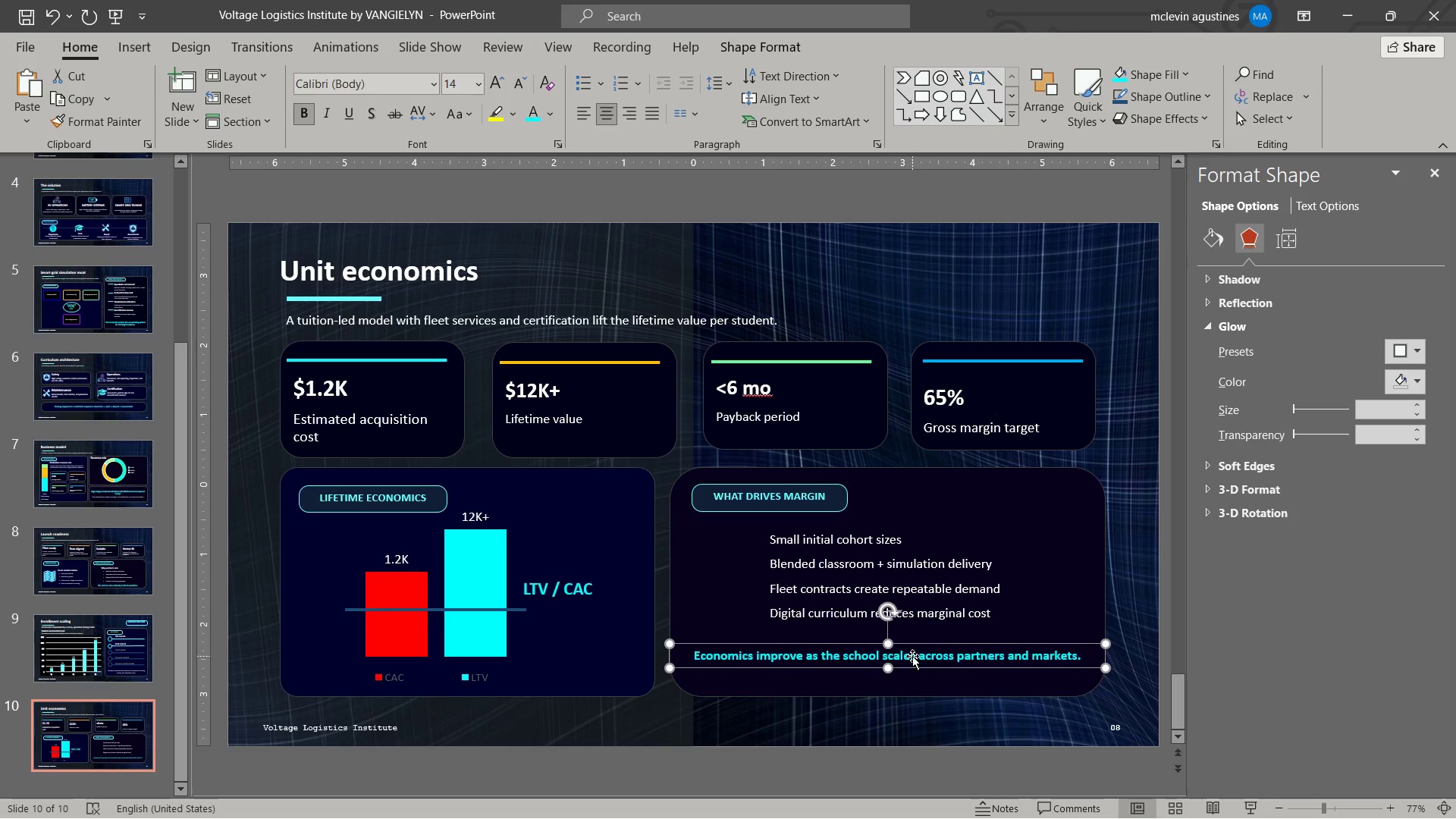 
key(Escape)
 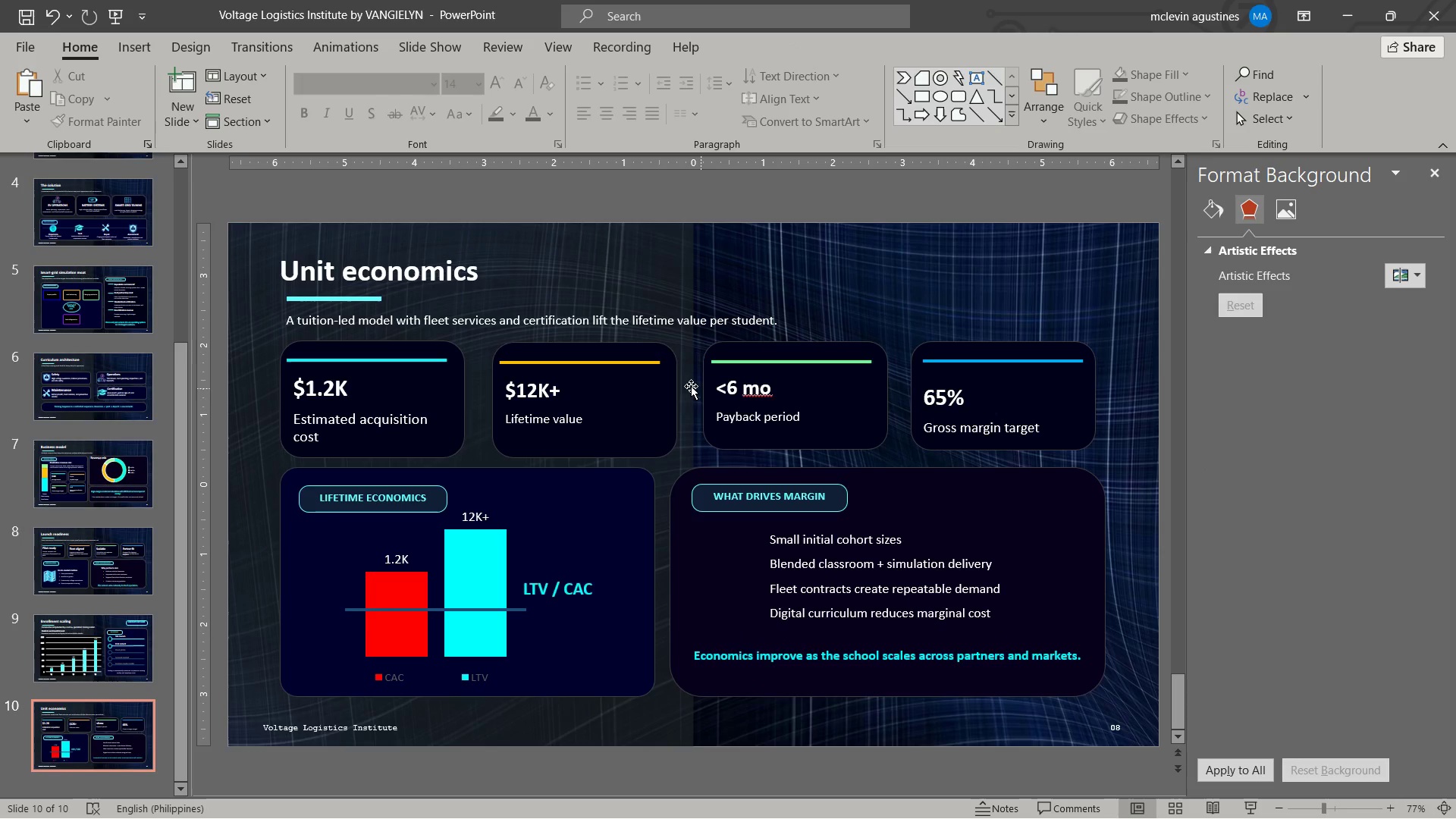 
left_click([431, 361])
 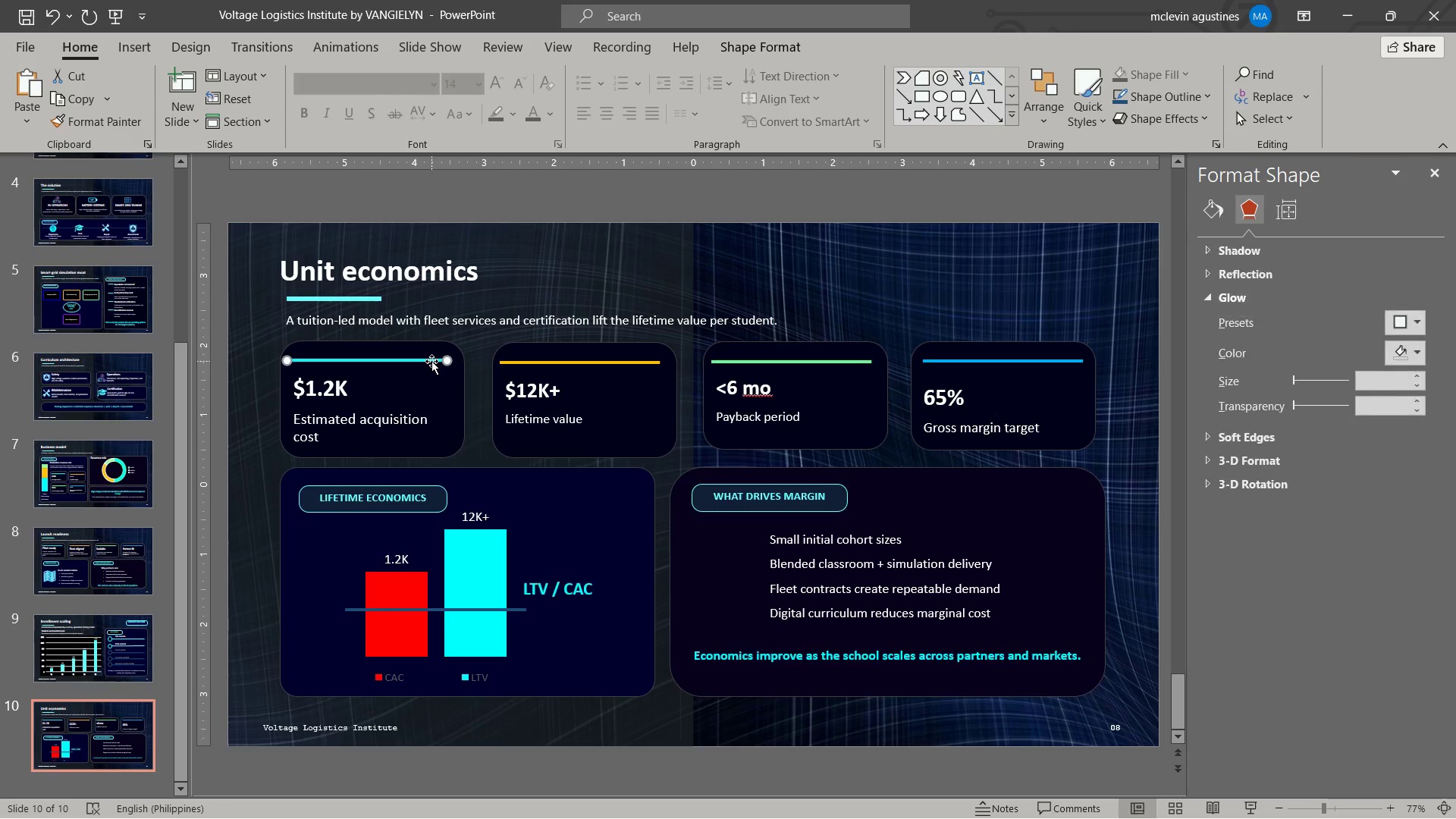 
hold_key(key=ShiftLeft, duration=2.83)
left_click([575, 364])
 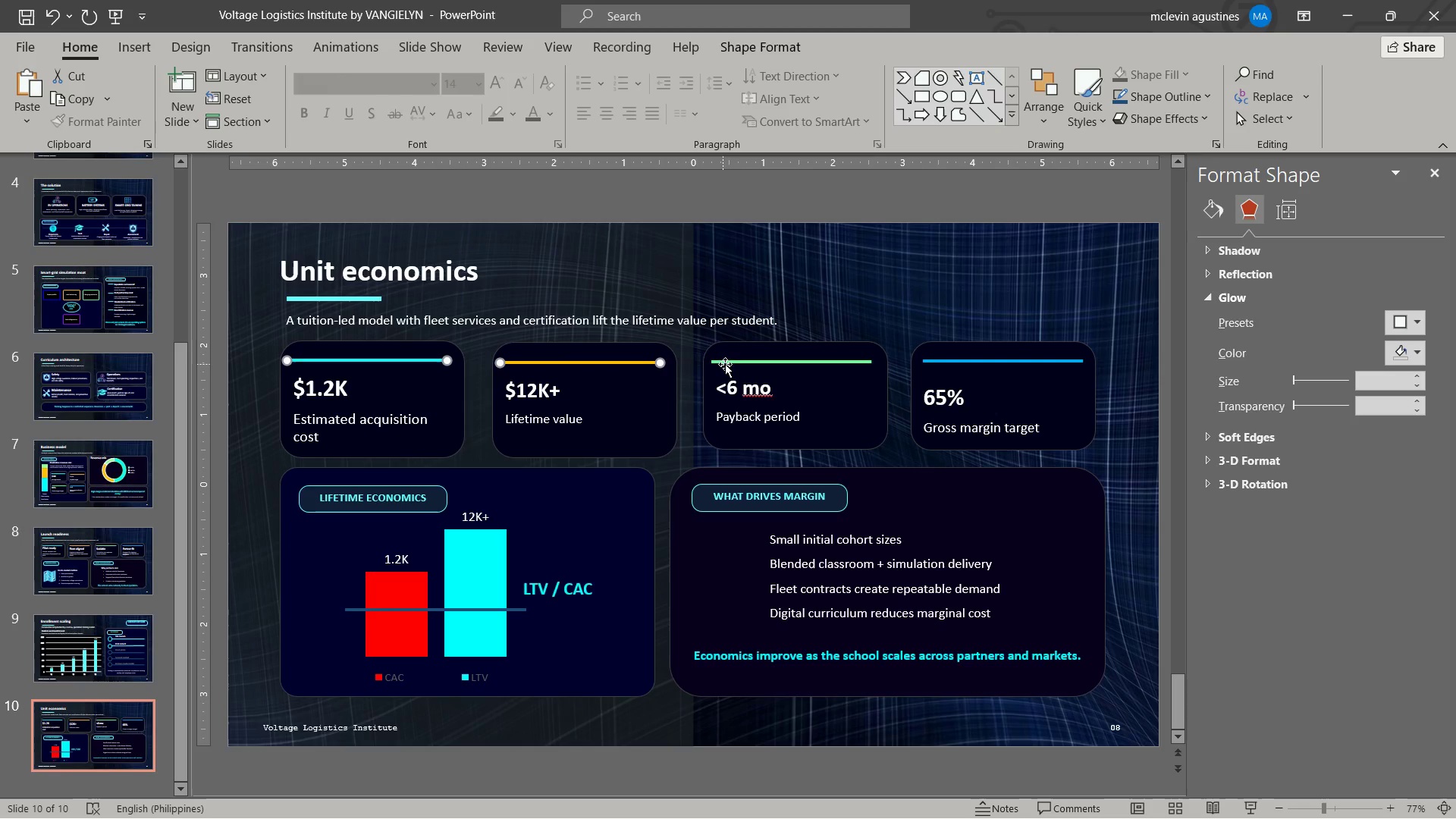 
left_click([730, 364])
 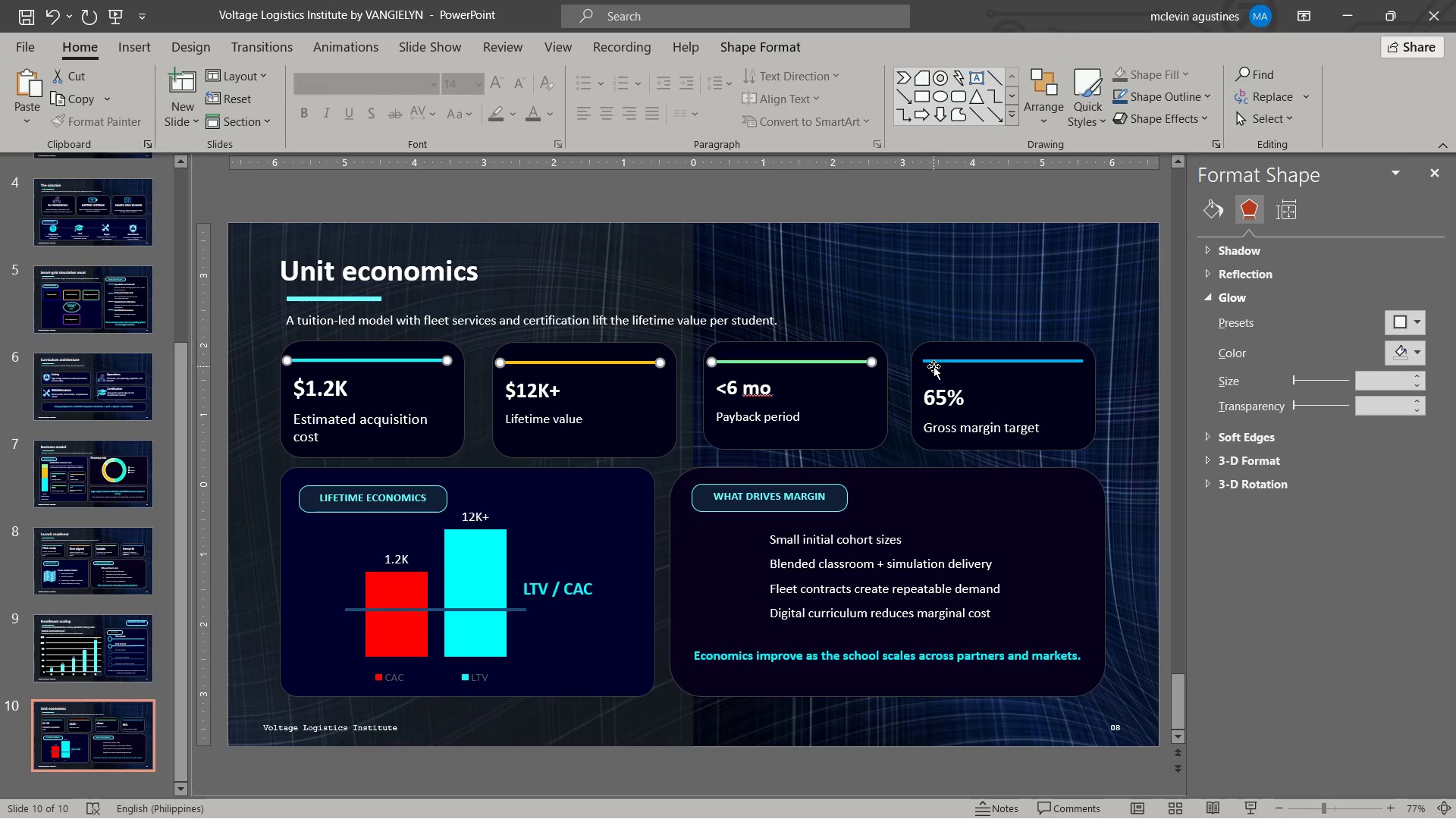 
left_click([937, 358])
 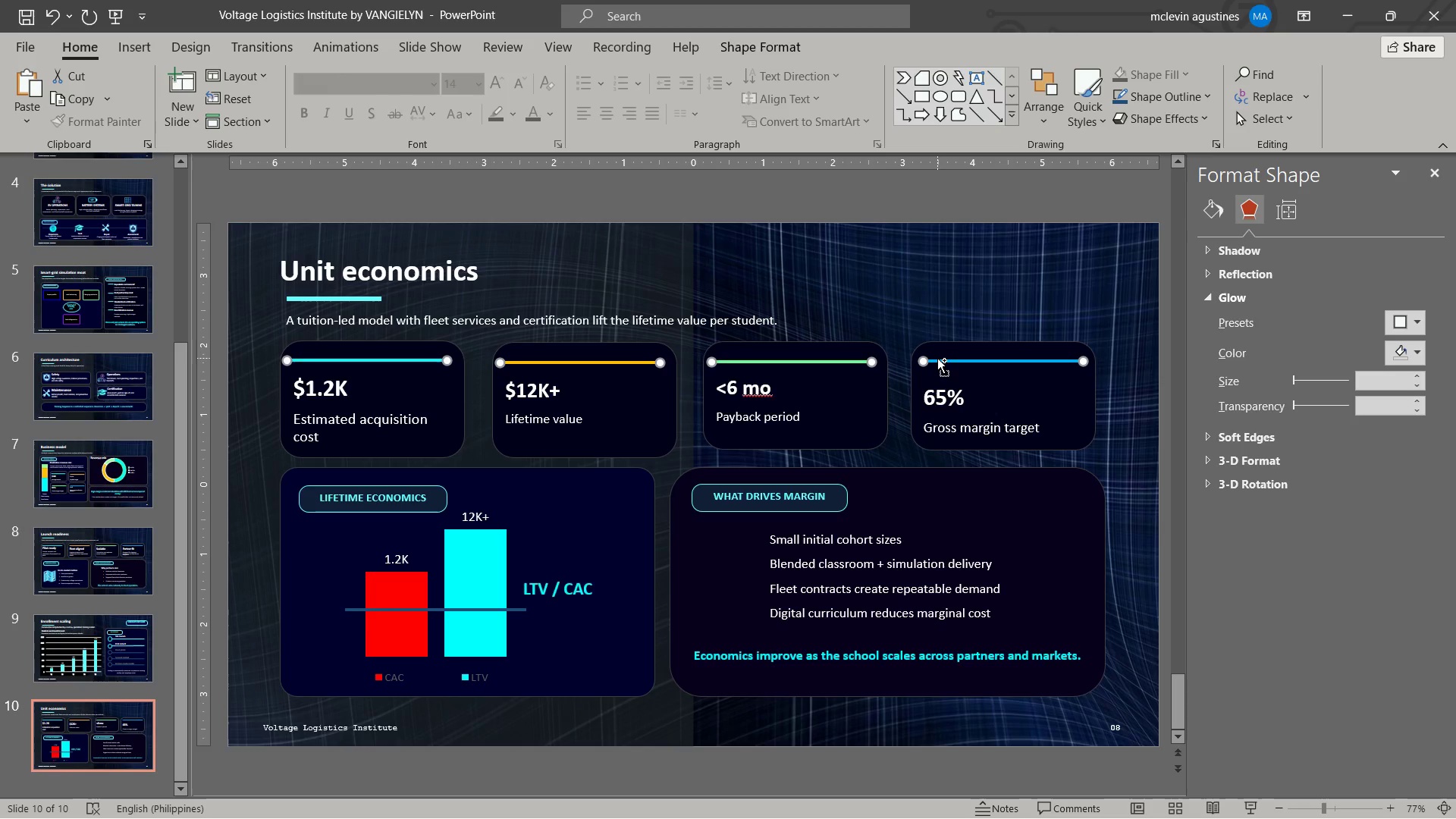 
key(Control+C)
 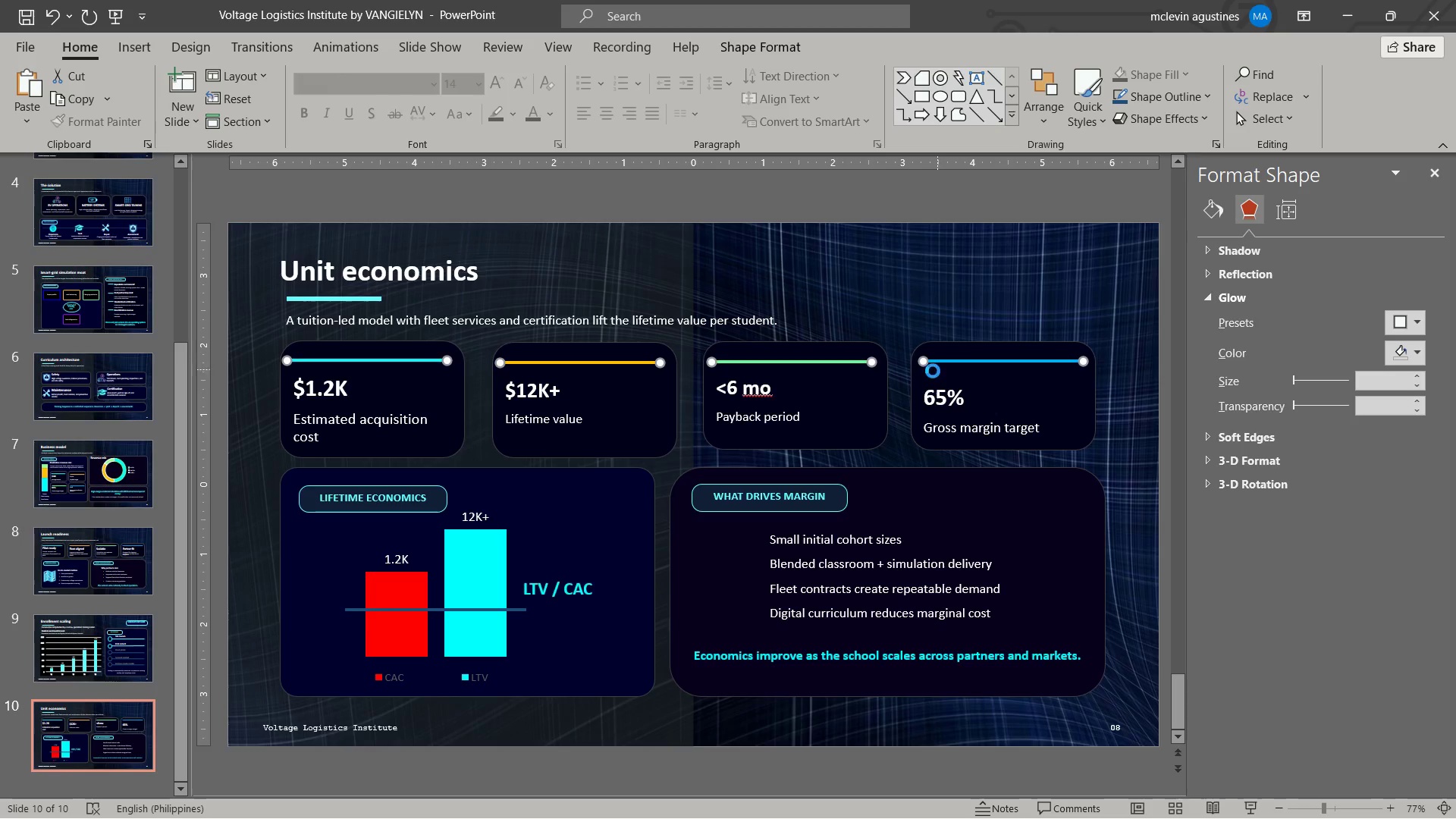 
key(Control+V)
 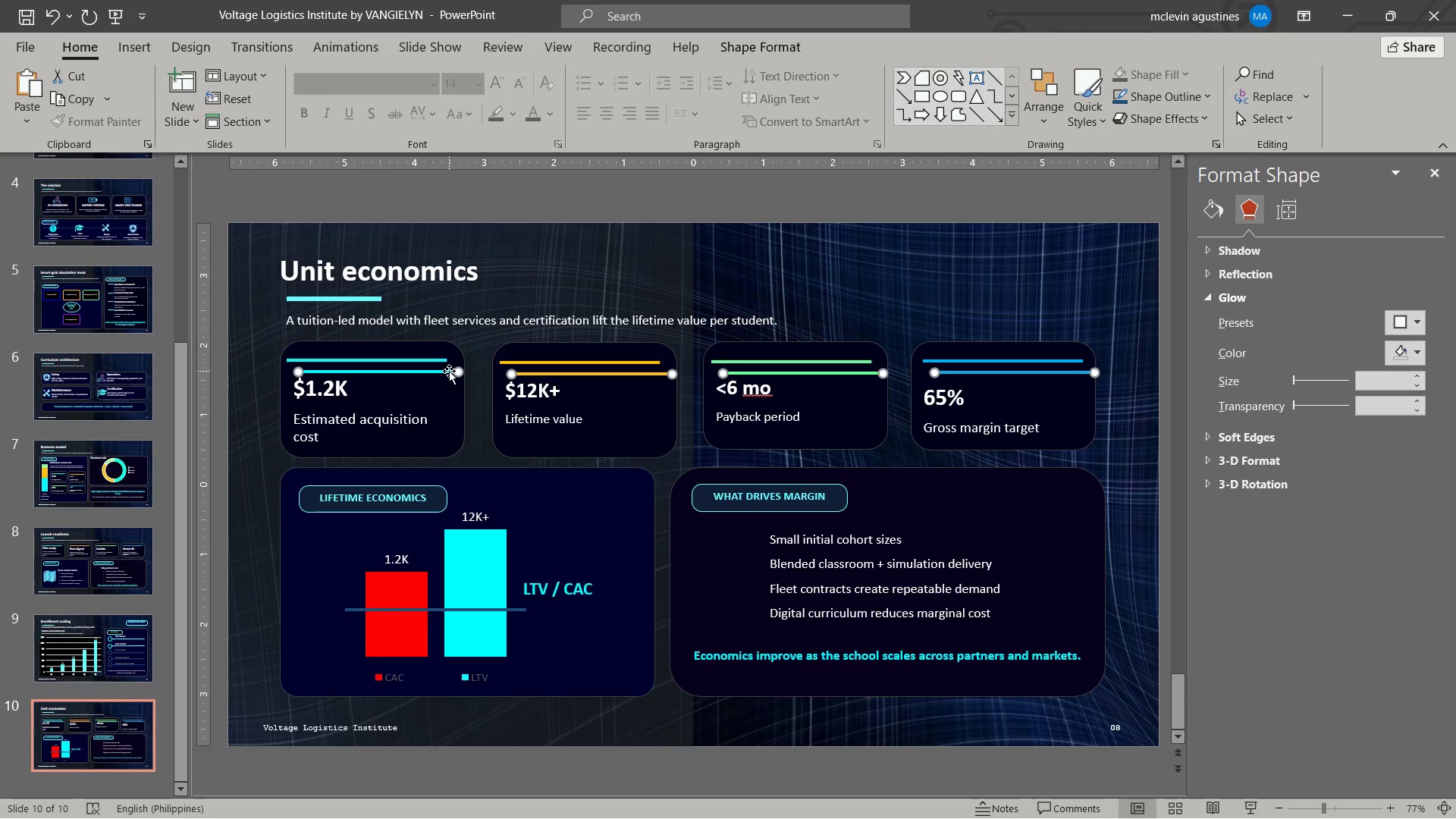 
left_click_drag(start_coordinate=[449, 371], to_coordinate=[545, 712])
 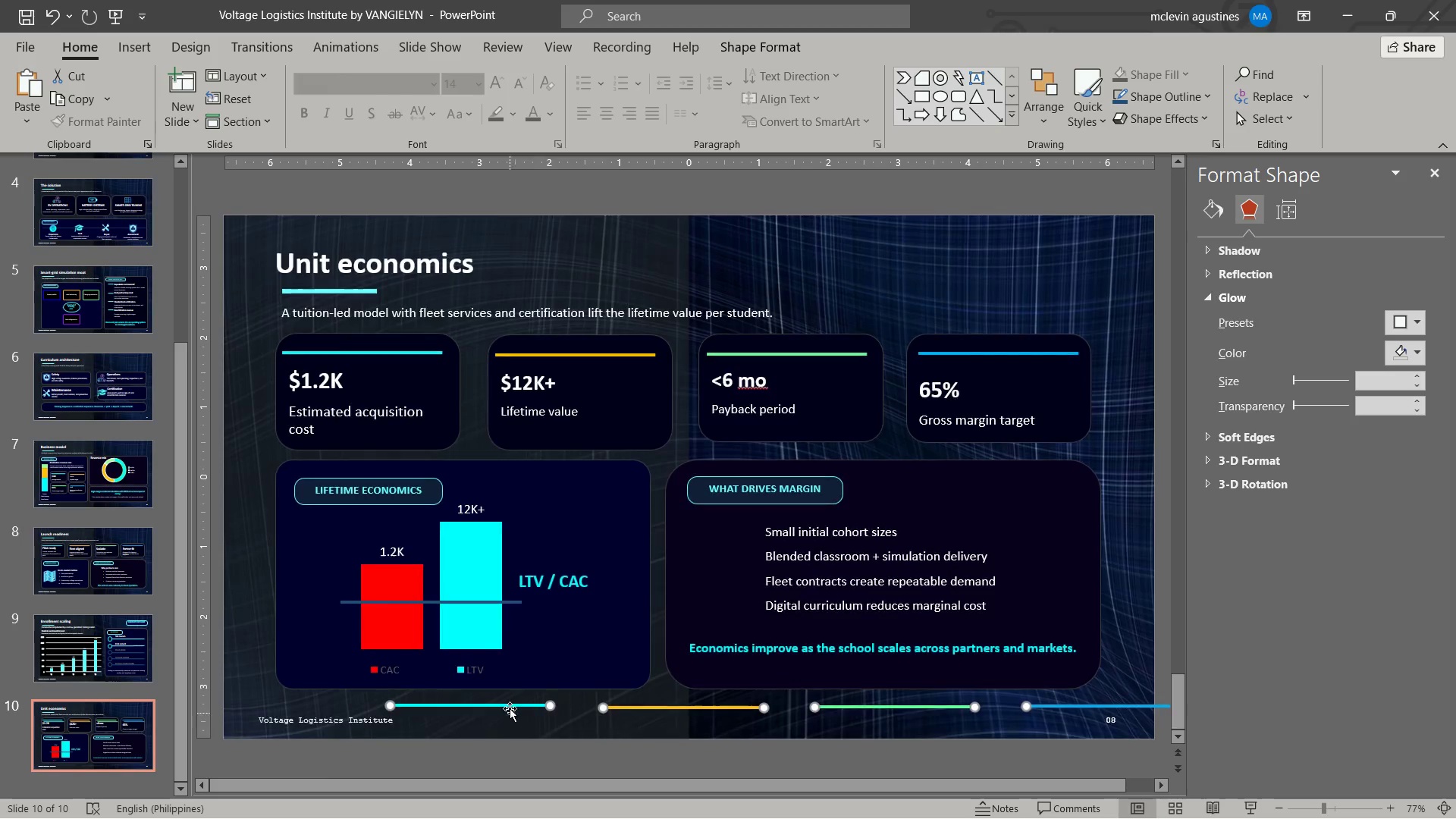 
key(Escape)
 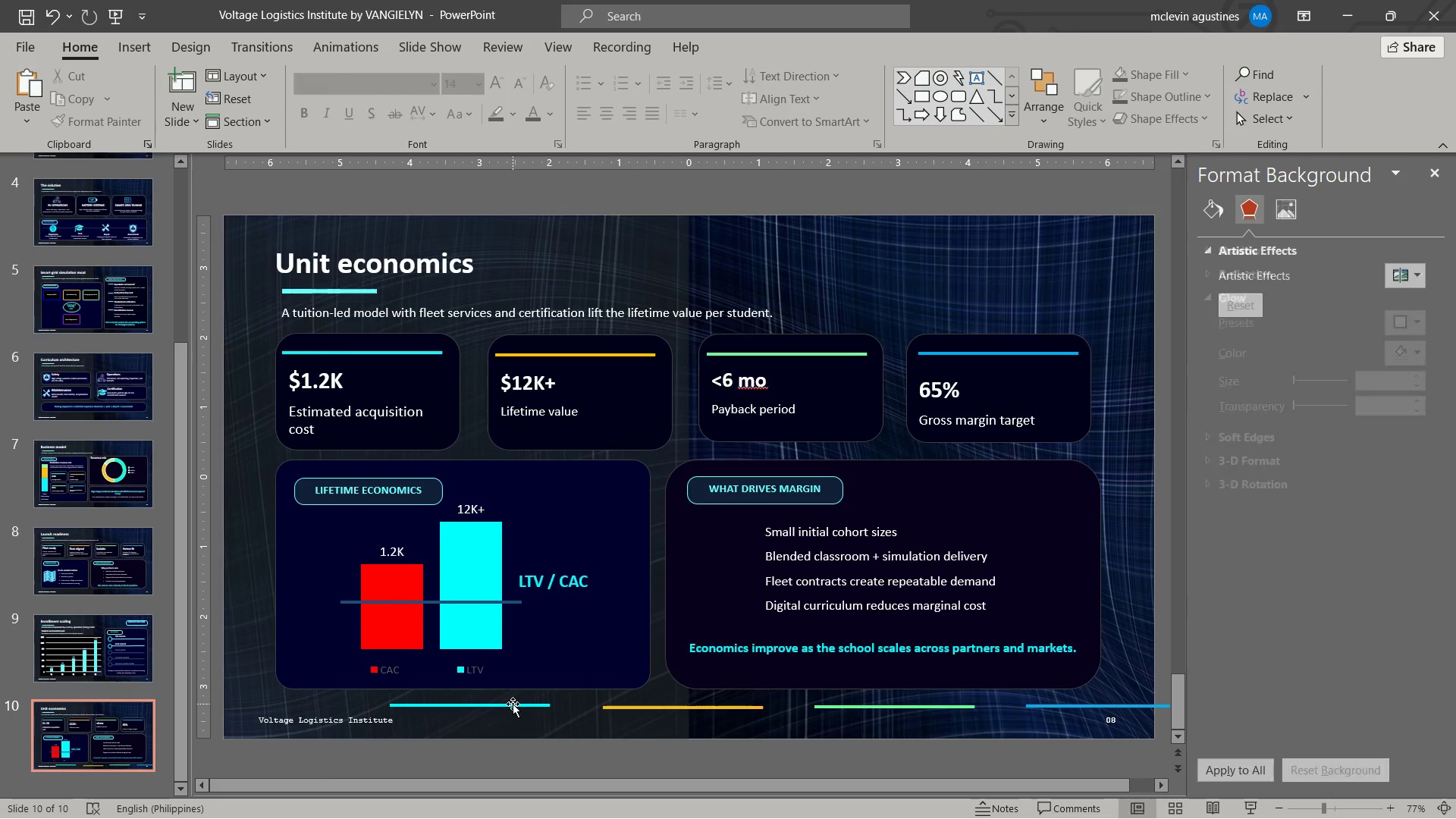 
left_click([513, 704])
 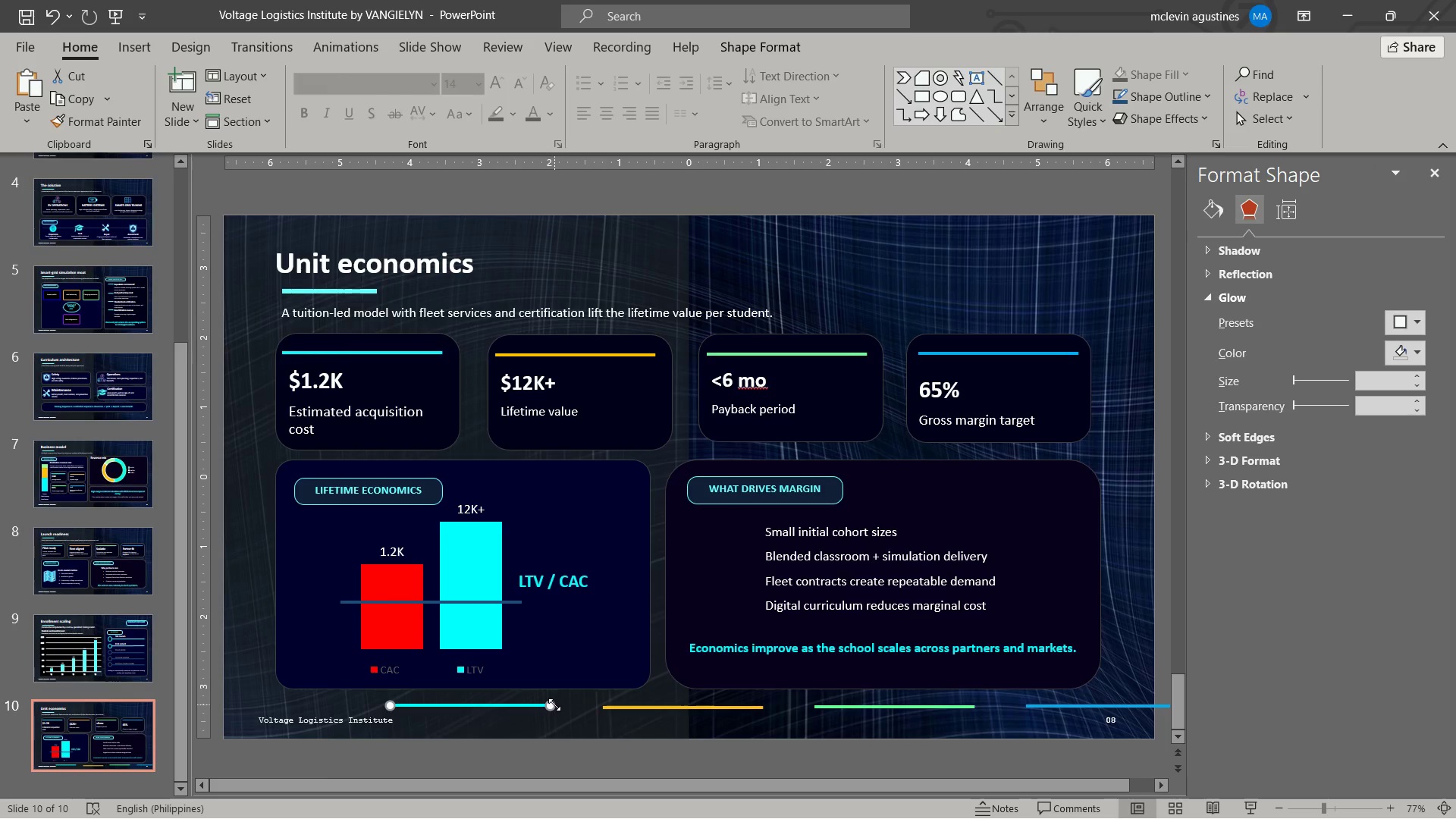 
hold_key(key=ShiftLeft, duration=2.77)
left_click([628, 706])
 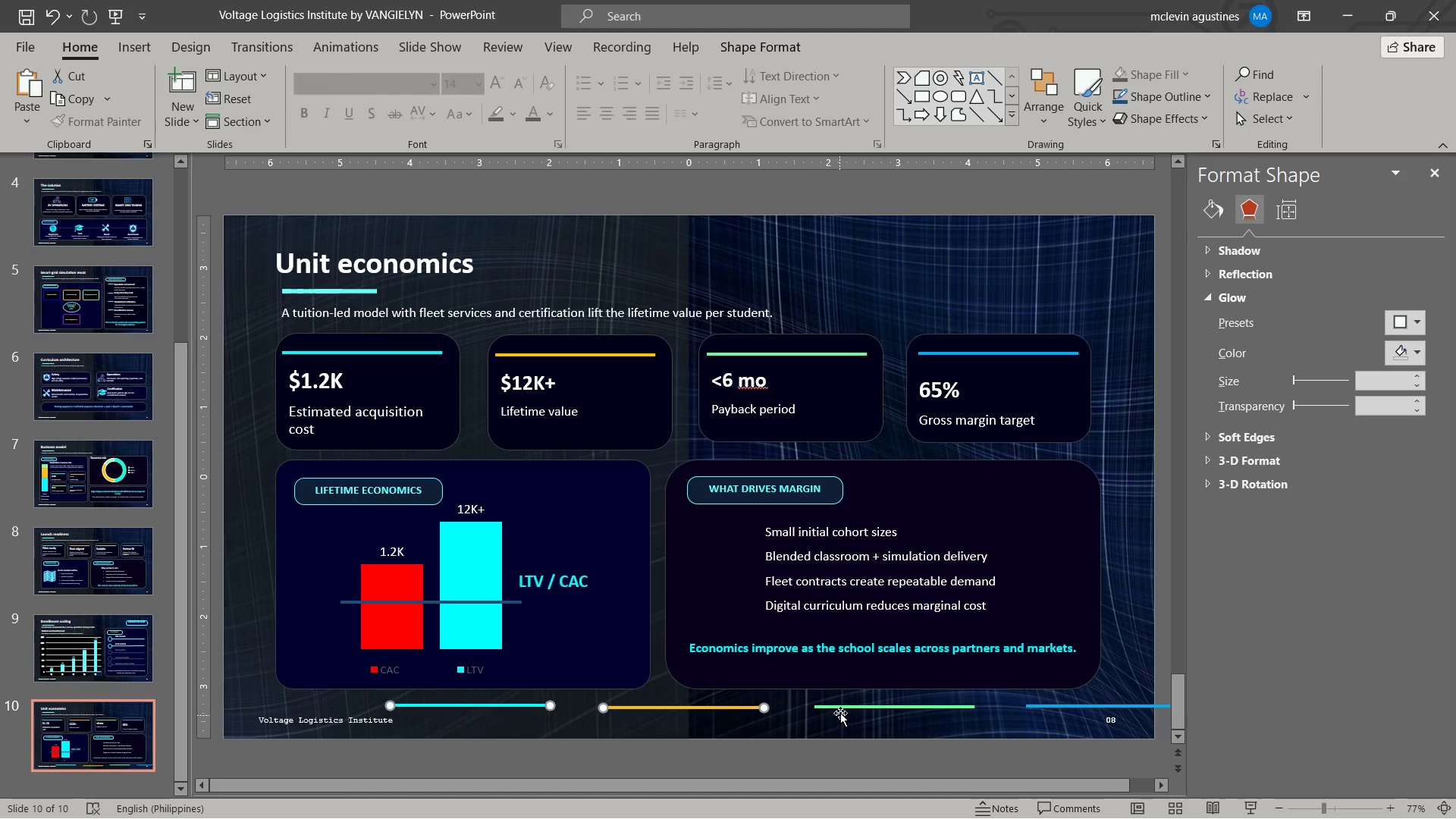 
left_click([839, 706])
 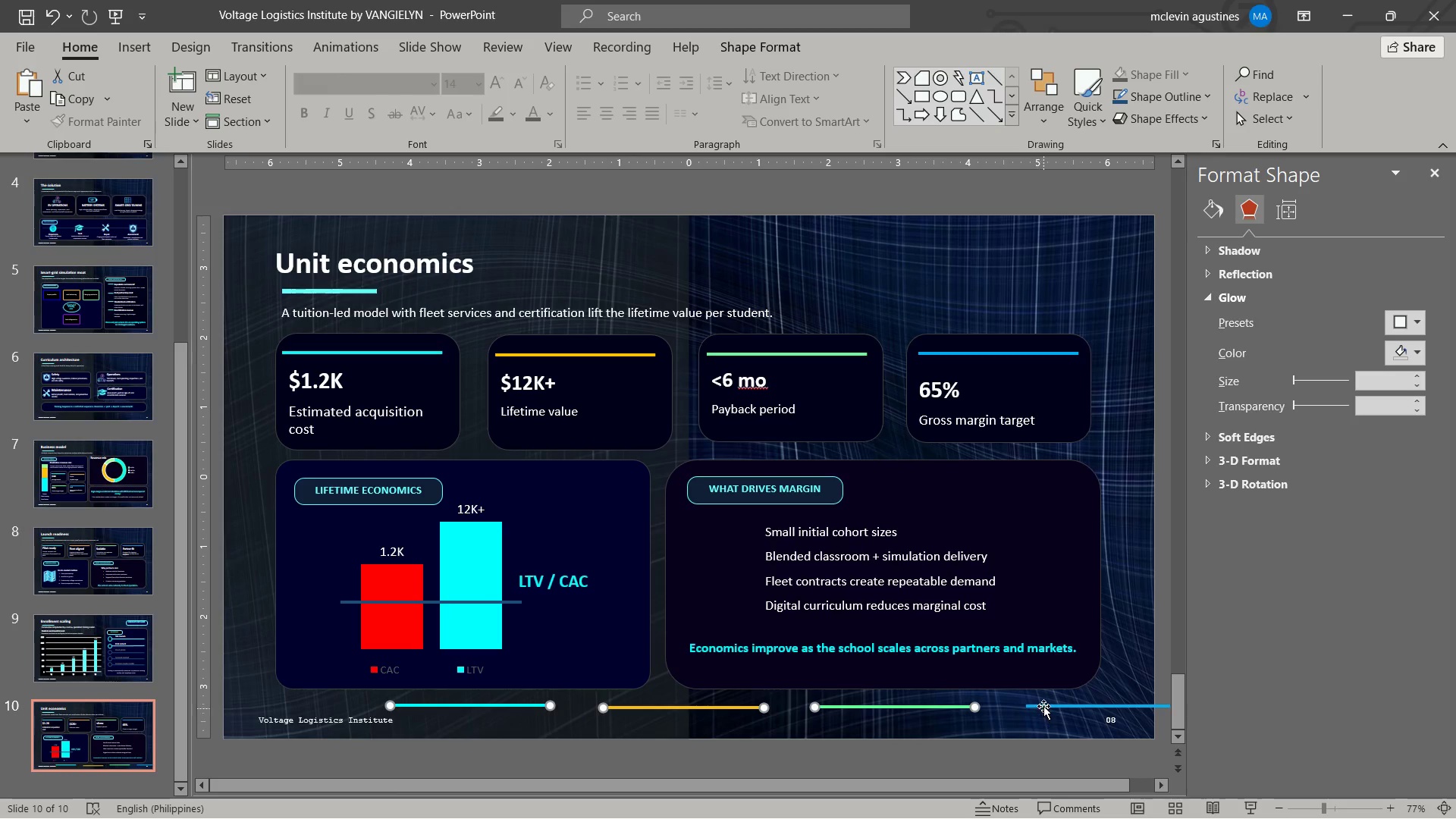 
left_click([1044, 704])
 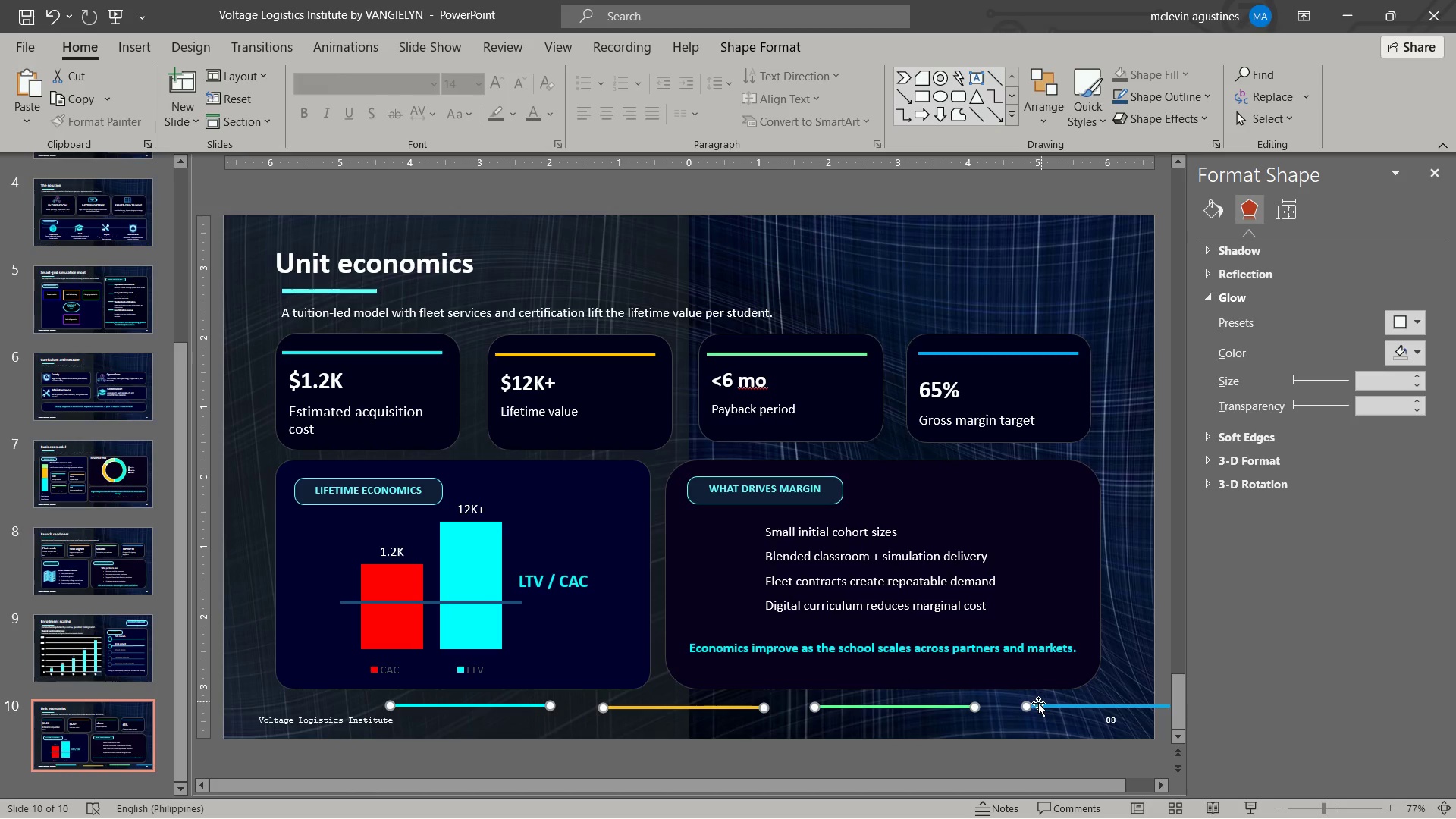 
left_click_drag(start_coordinate=[1028, 706], to_coordinate=[1077, 706])
 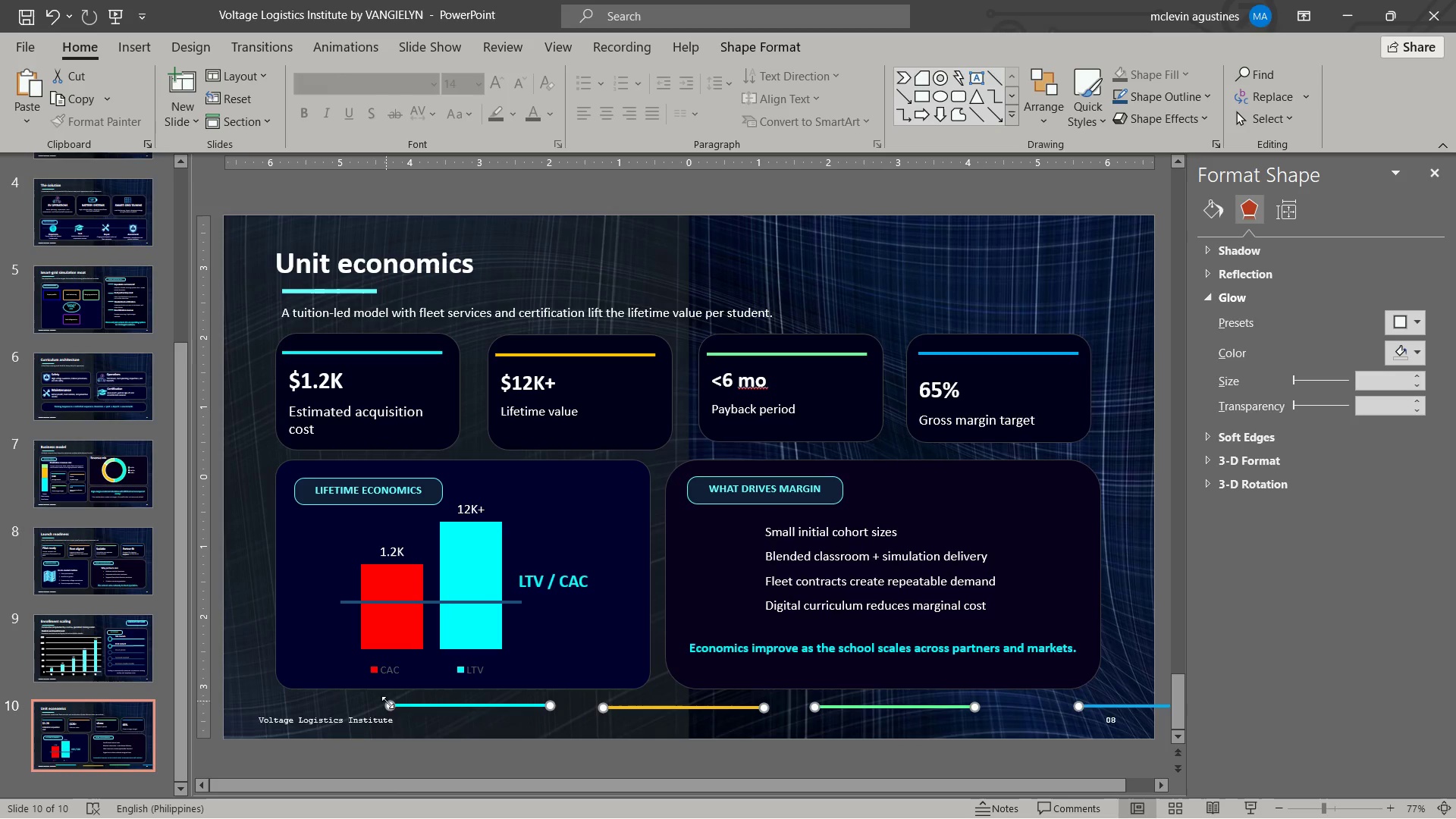 
left_click_drag(start_coordinate=[389, 703], to_coordinate=[493, 701])
 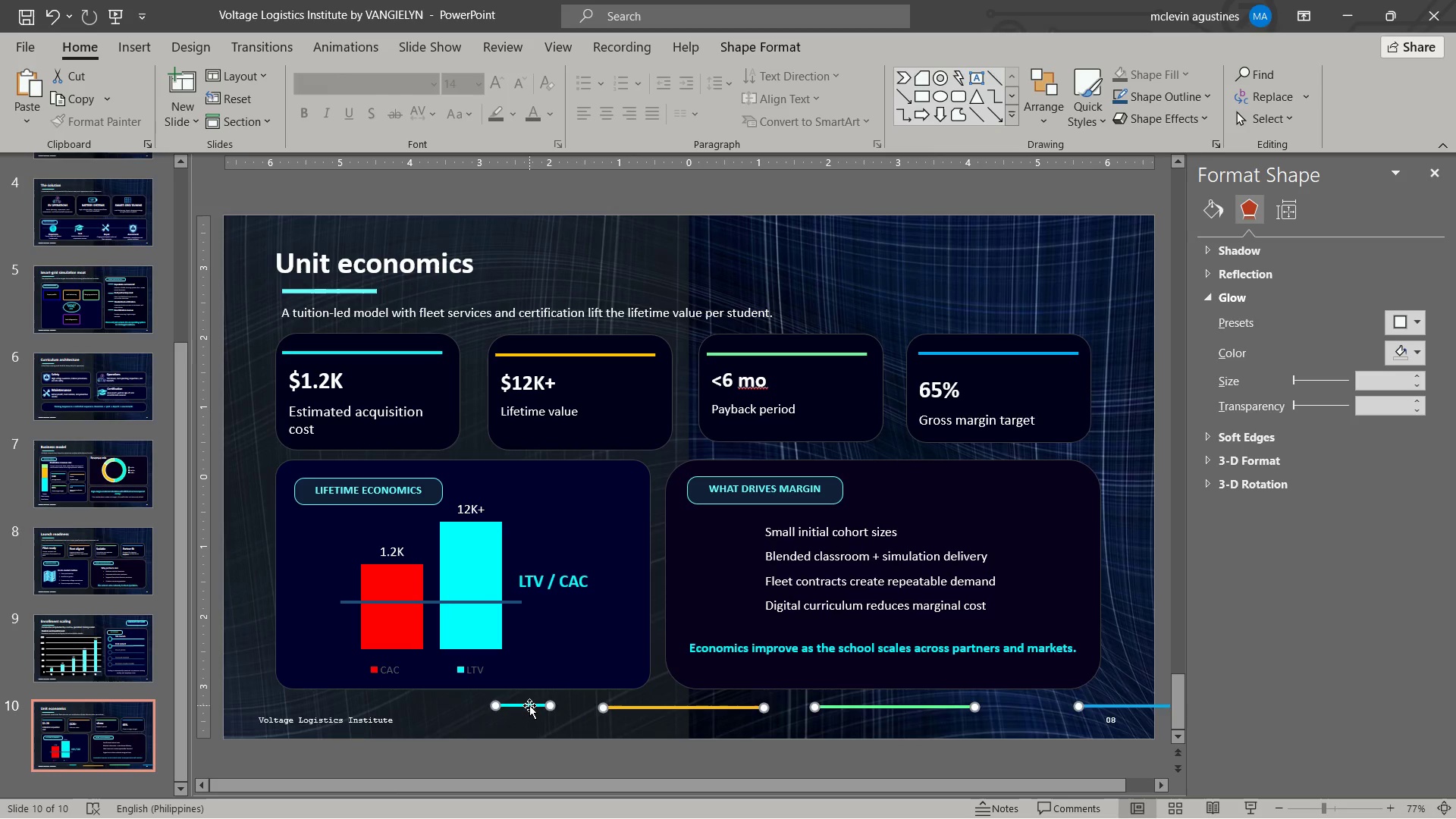 
key(Escape)
 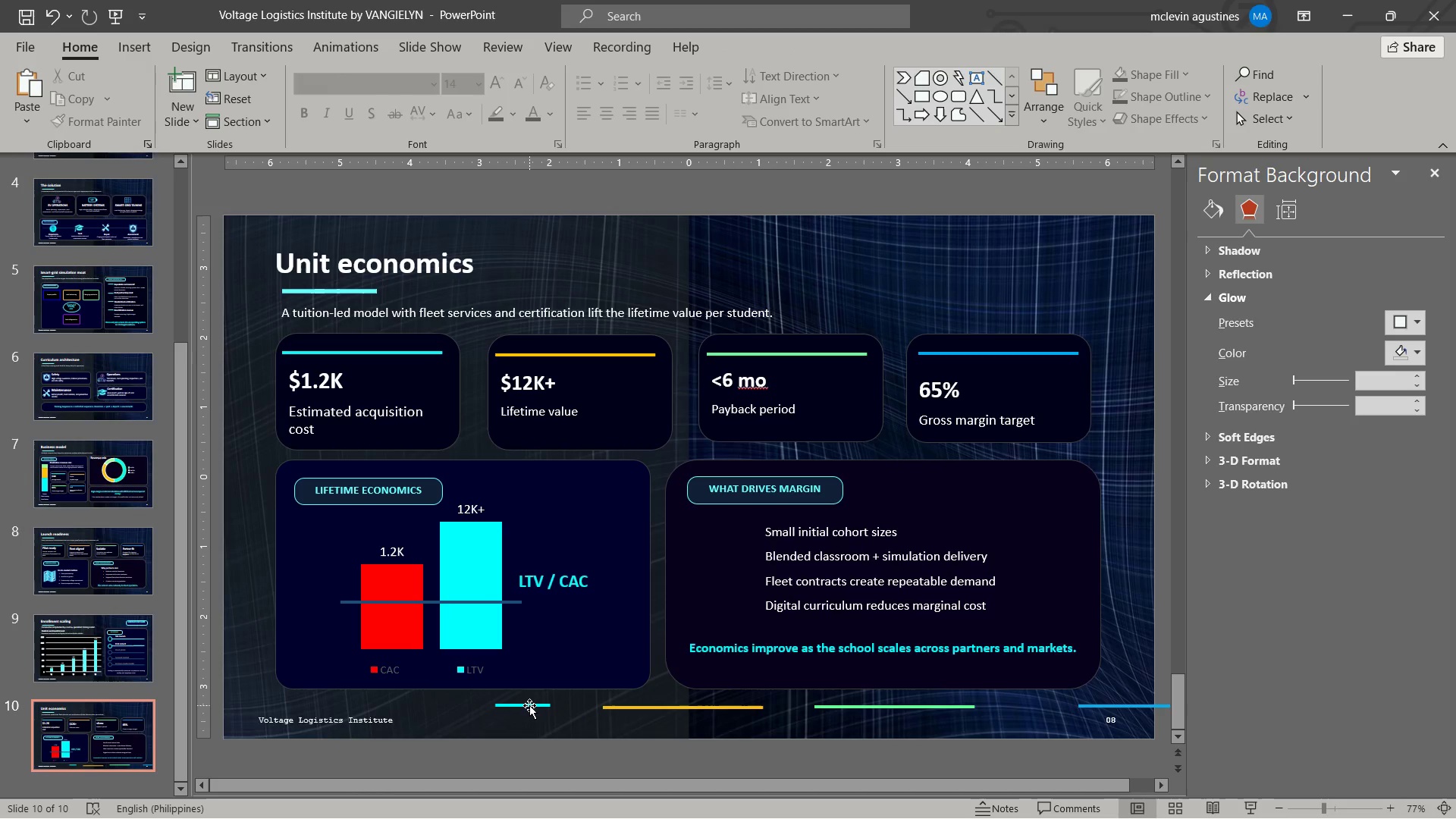 
left_click_drag(start_coordinate=[529, 705], to_coordinate=[736, 532])
 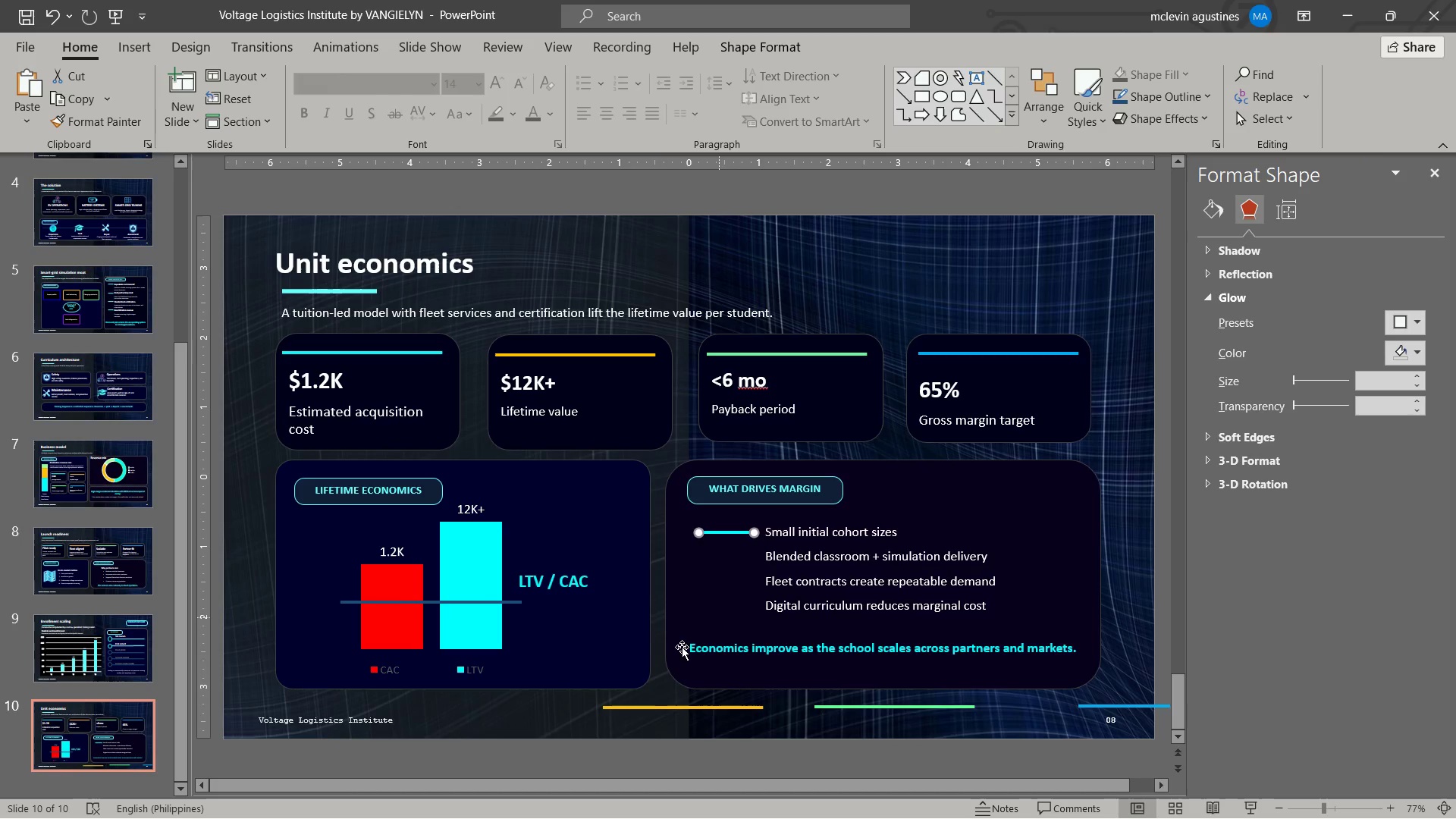 
left_click_drag(start_coordinate=[667, 711], to_coordinate=[658, 560])
 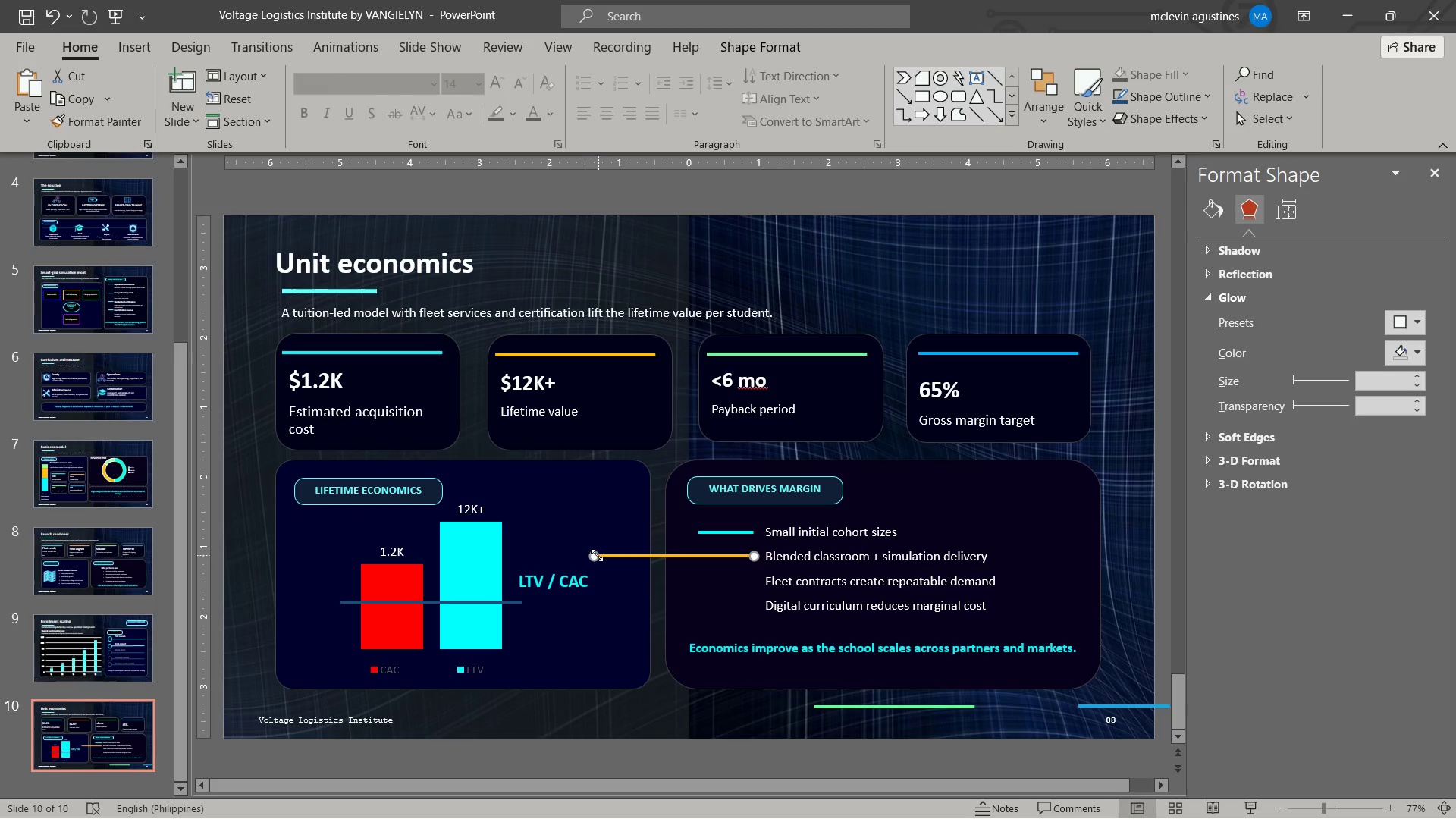 
left_click_drag(start_coordinate=[593, 555], to_coordinate=[698, 558])
 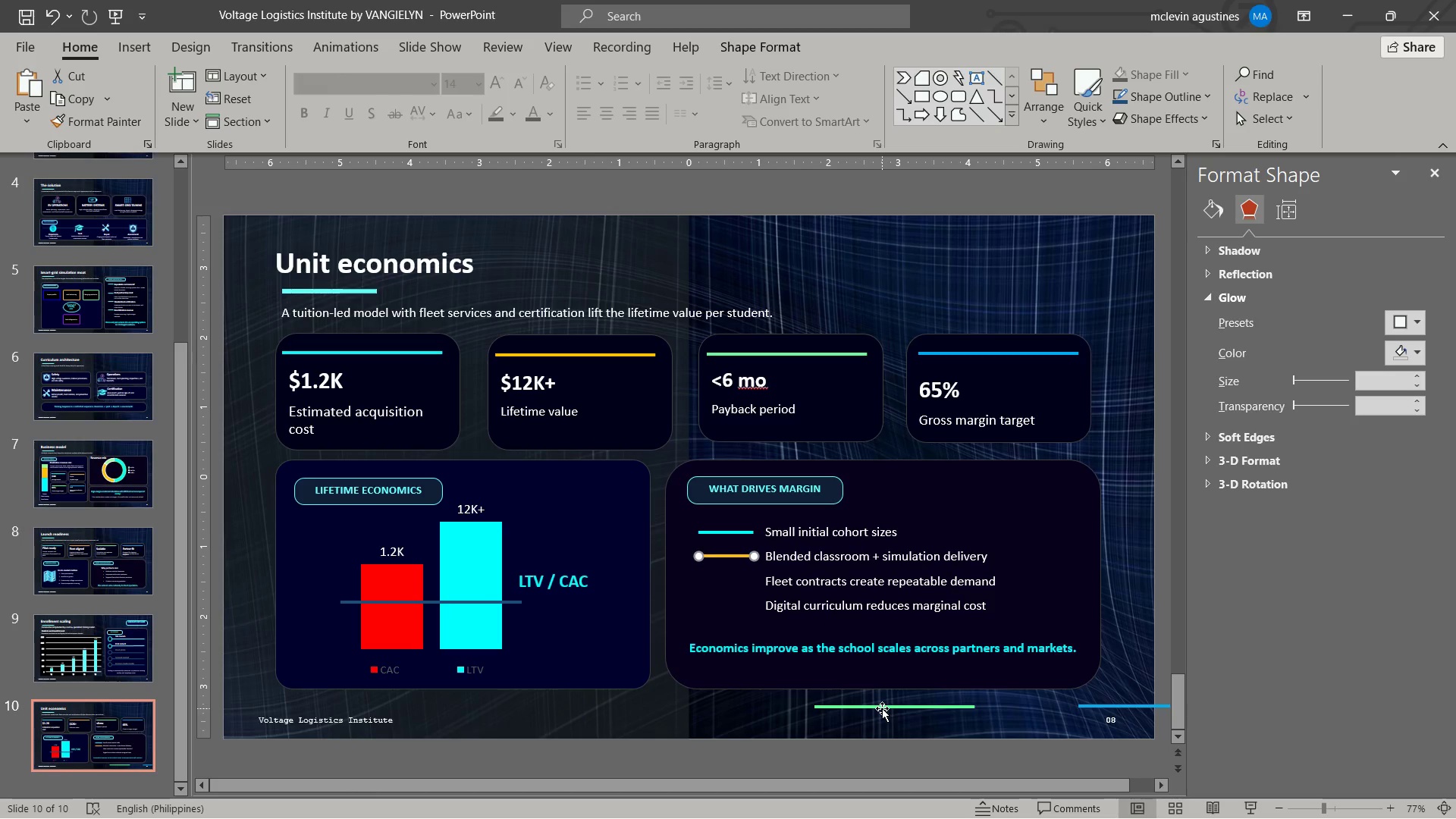 
left_click_drag(start_coordinate=[882, 708], to_coordinate=[664, 610])
 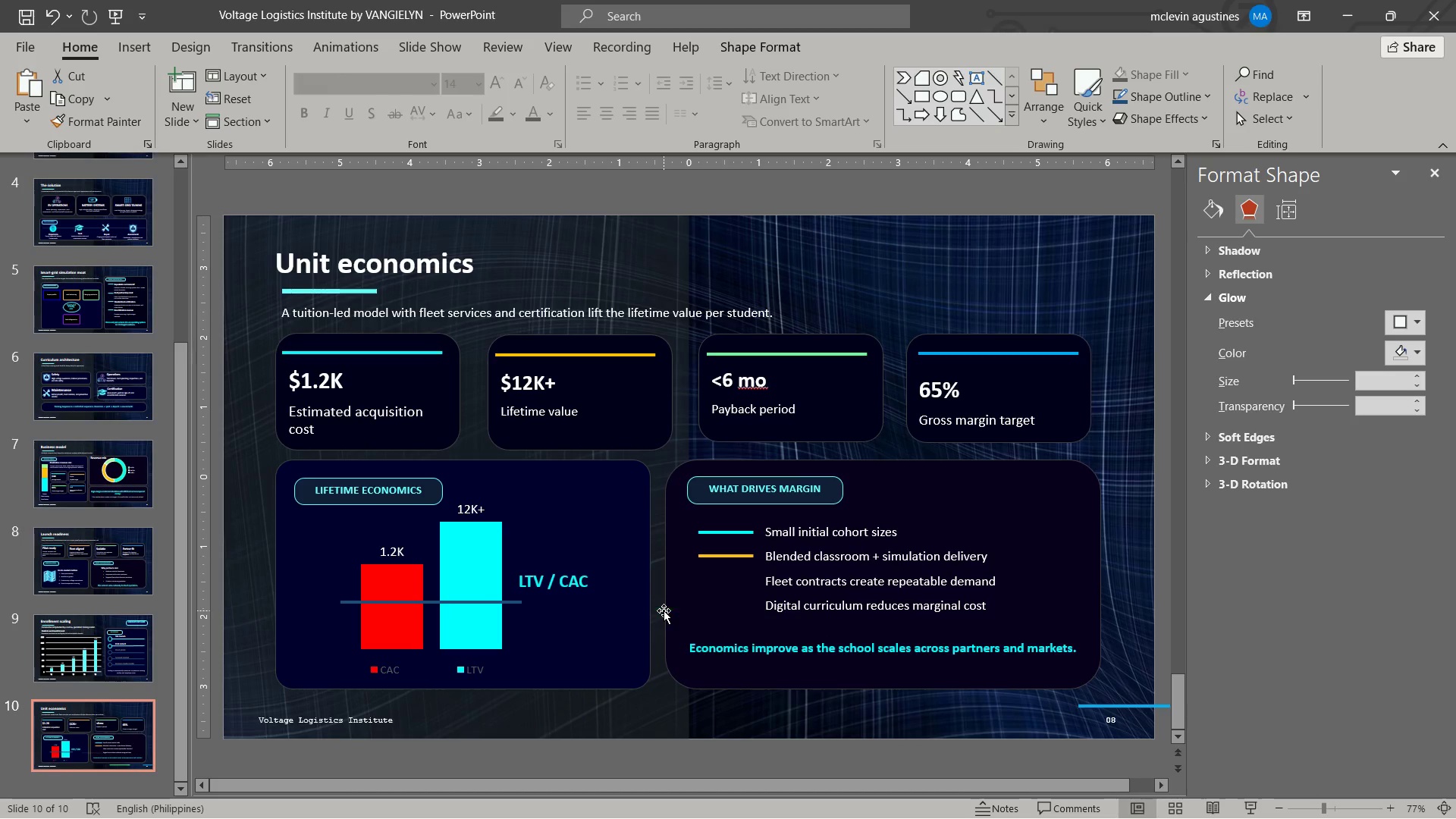 
key(Delete)
 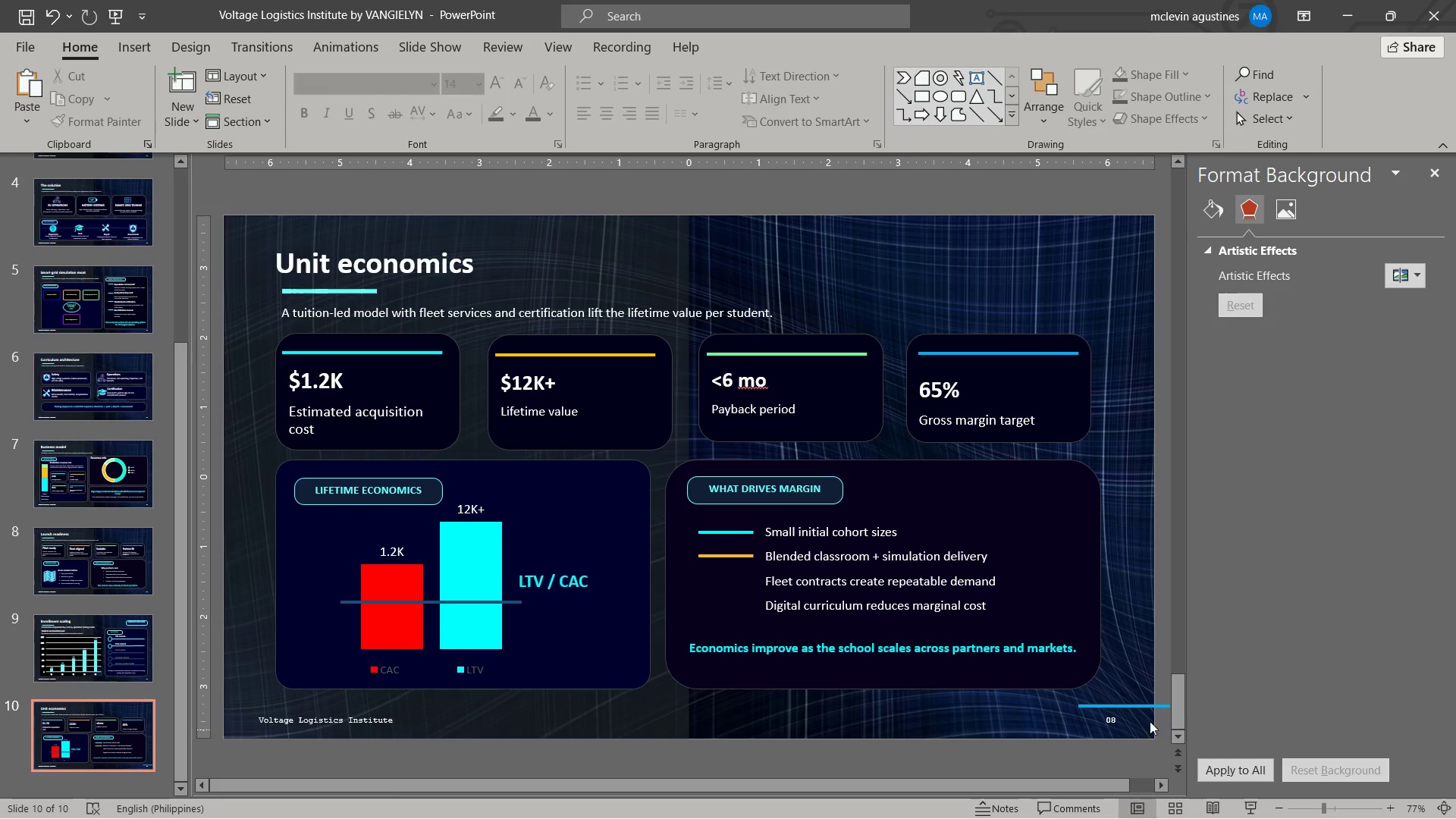 
left_click([1134, 706])
 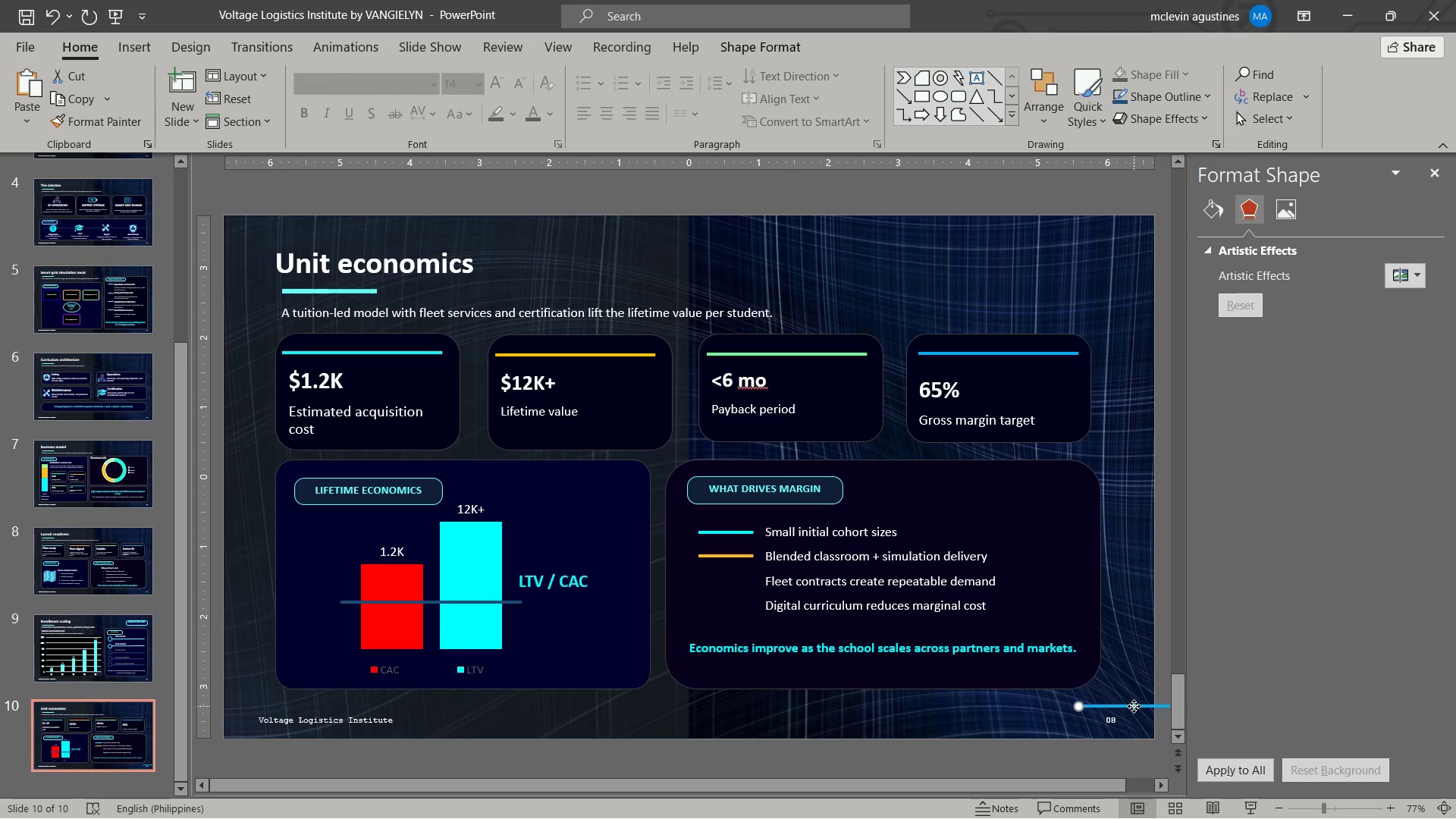 
key(Delete)
 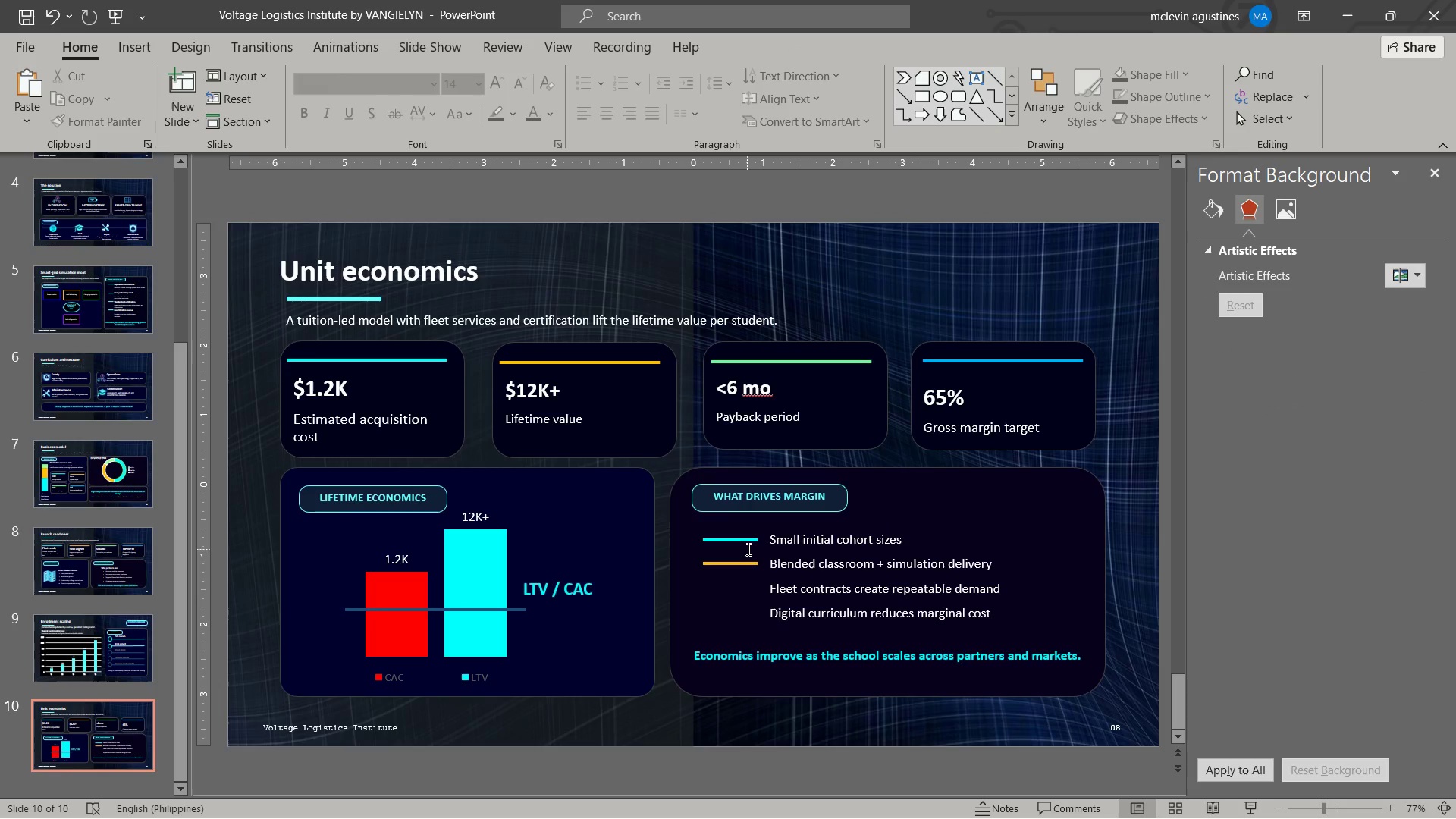 
hold_key(key=ShiftLeft, duration=0.66)
left_click([751, 561])
 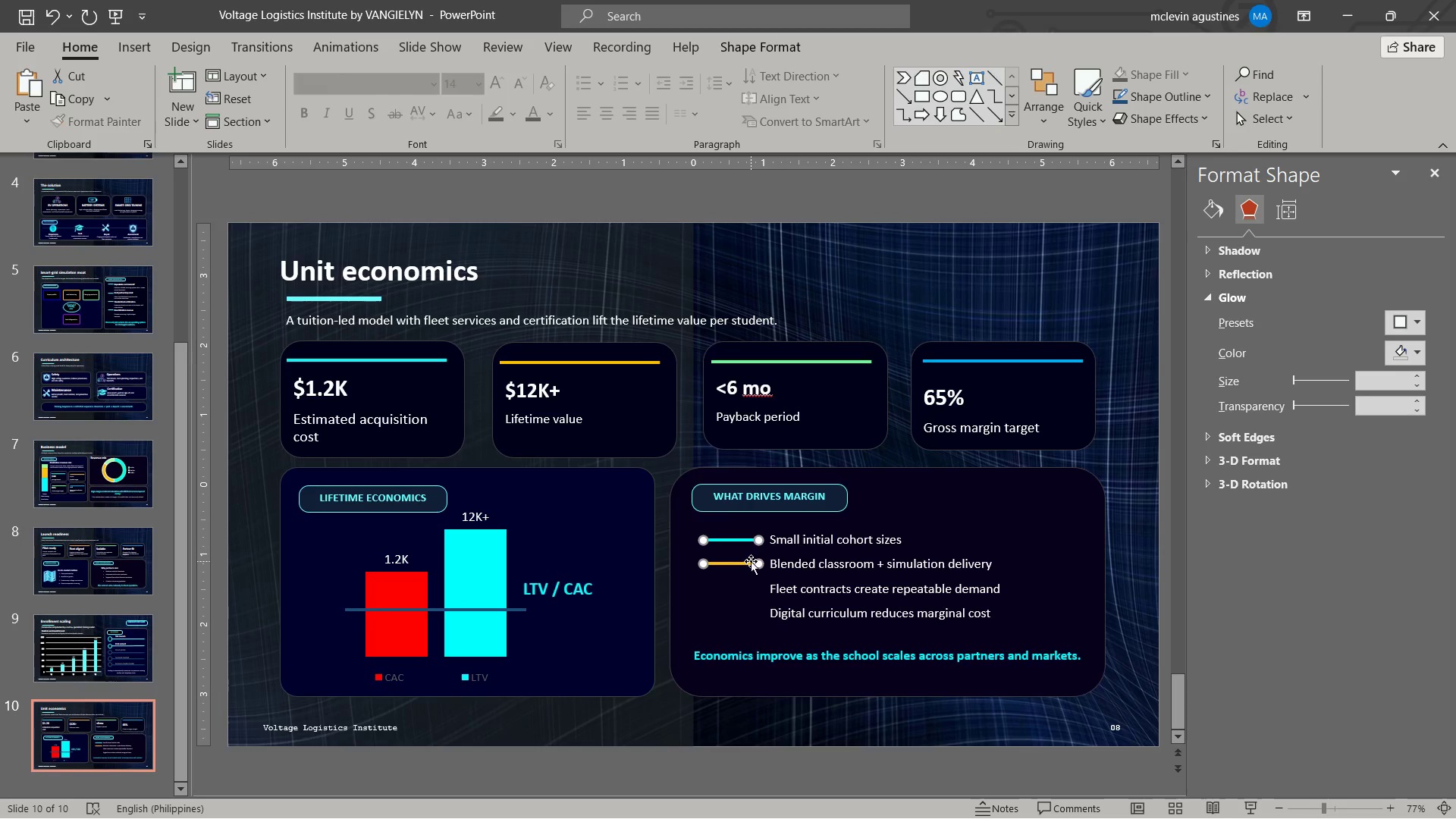 
key(Control+C)
 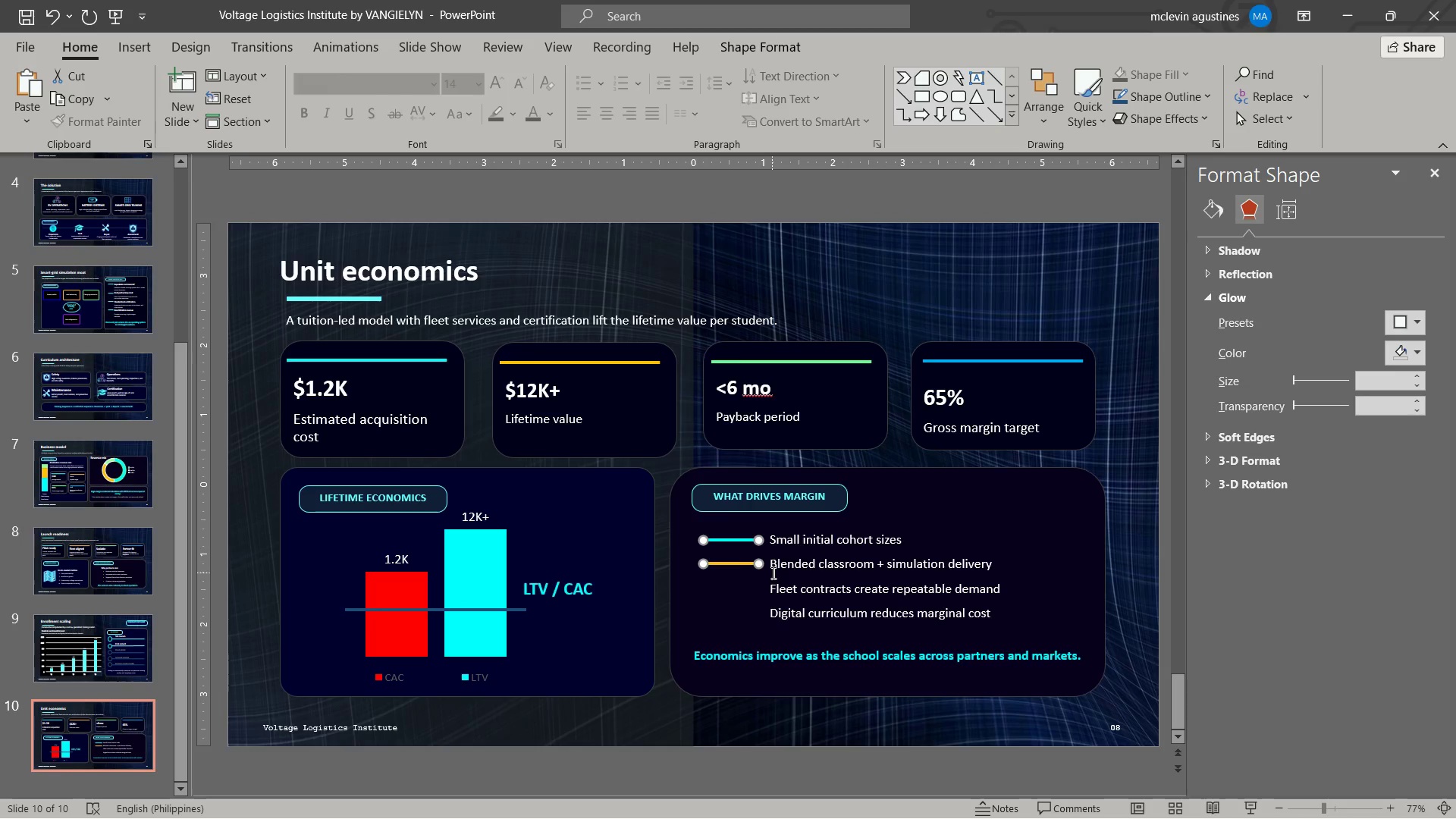 
key(Control+V)
 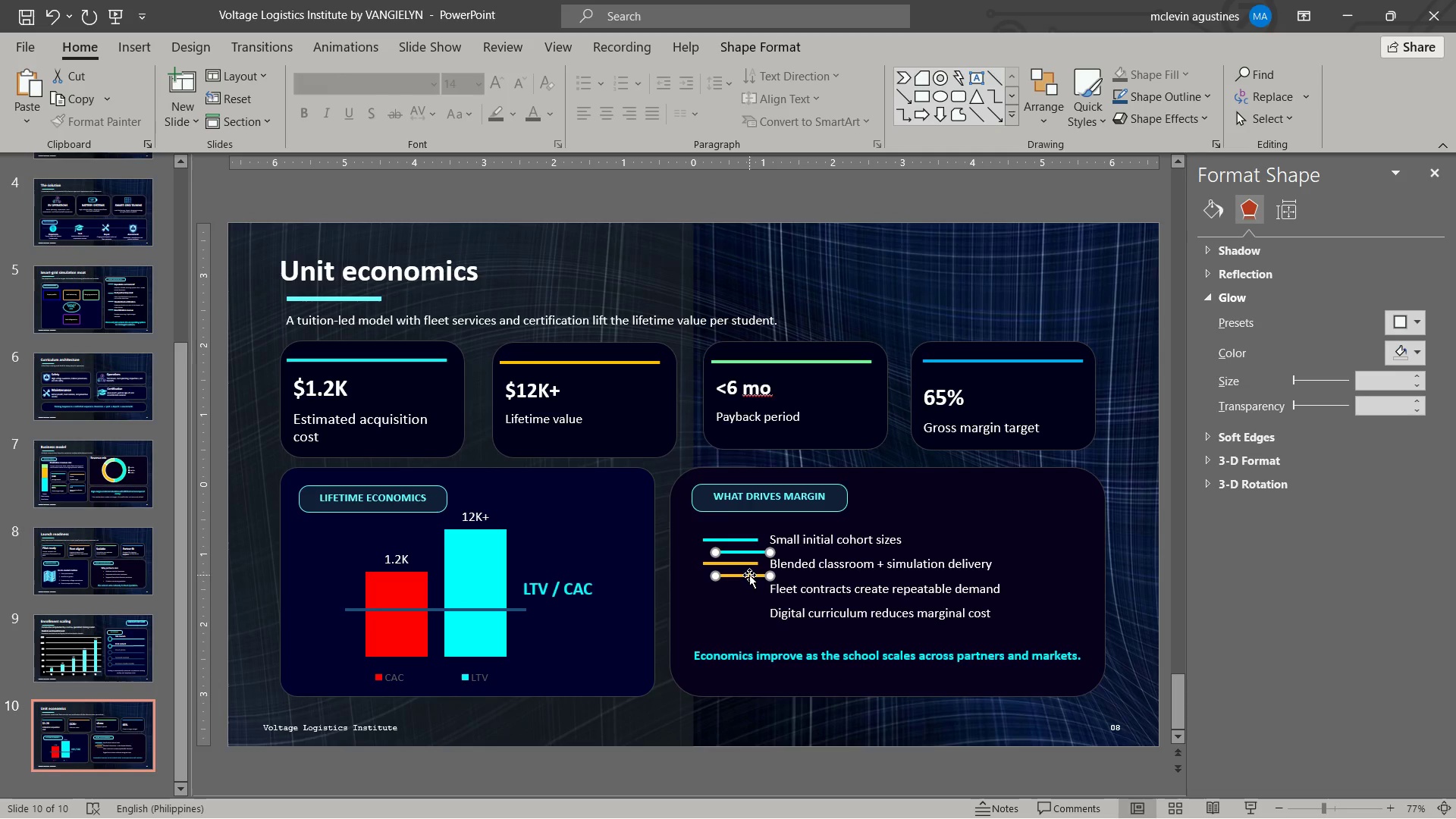 
left_click_drag(start_coordinate=[749, 575], to_coordinate=[738, 613])
 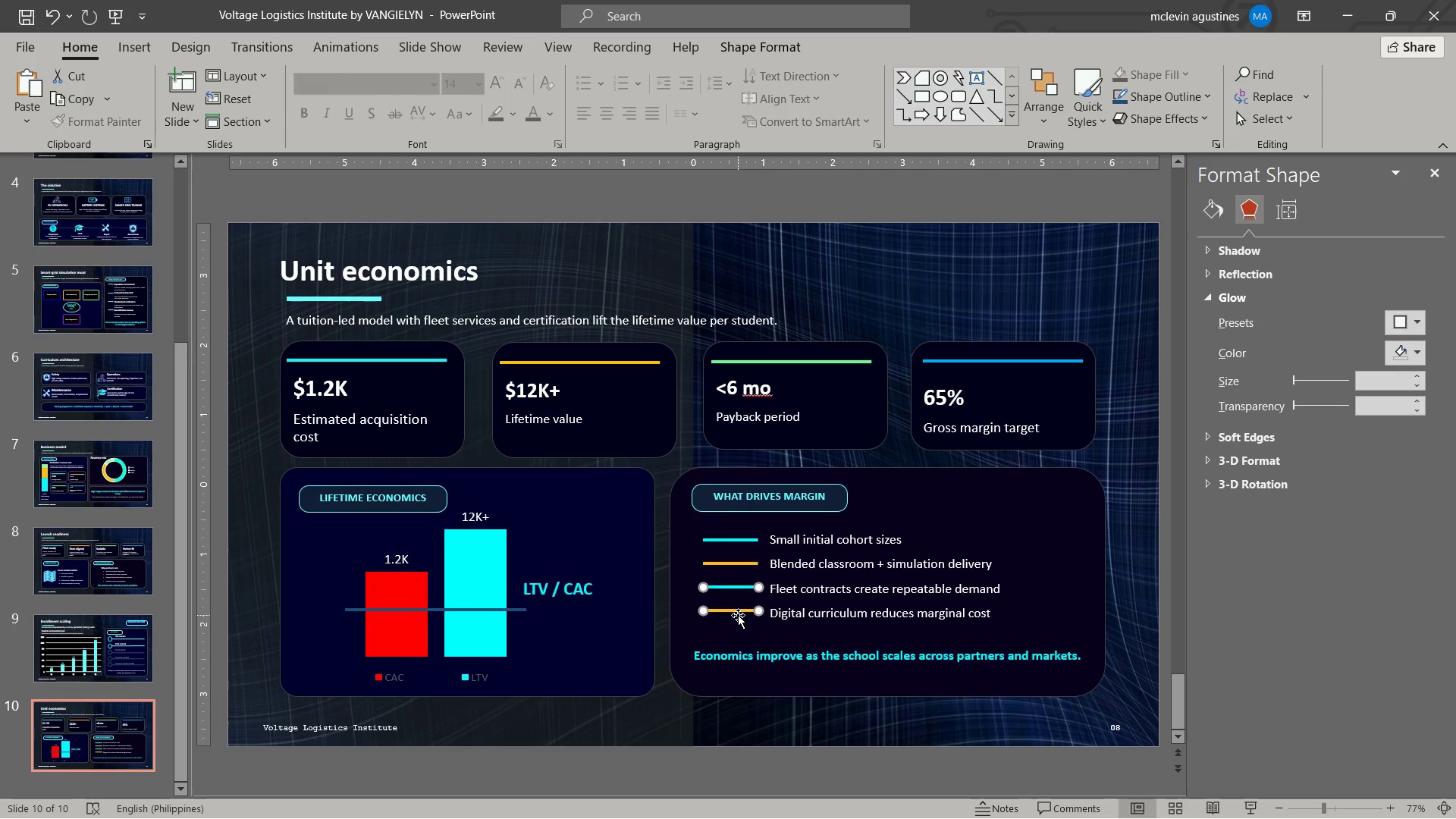 
key(ArrowDown)
 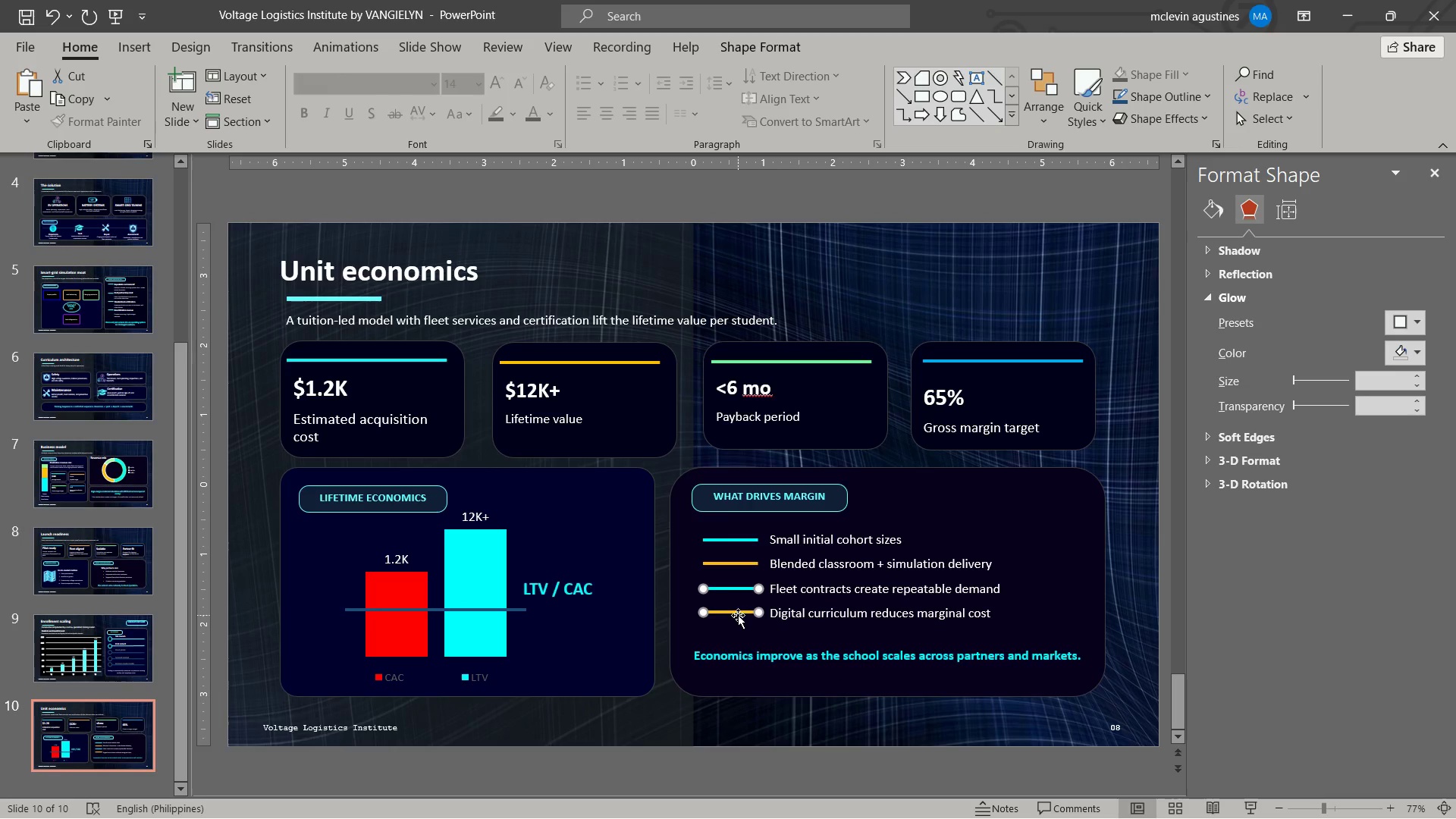 
key(ArrowDown)
 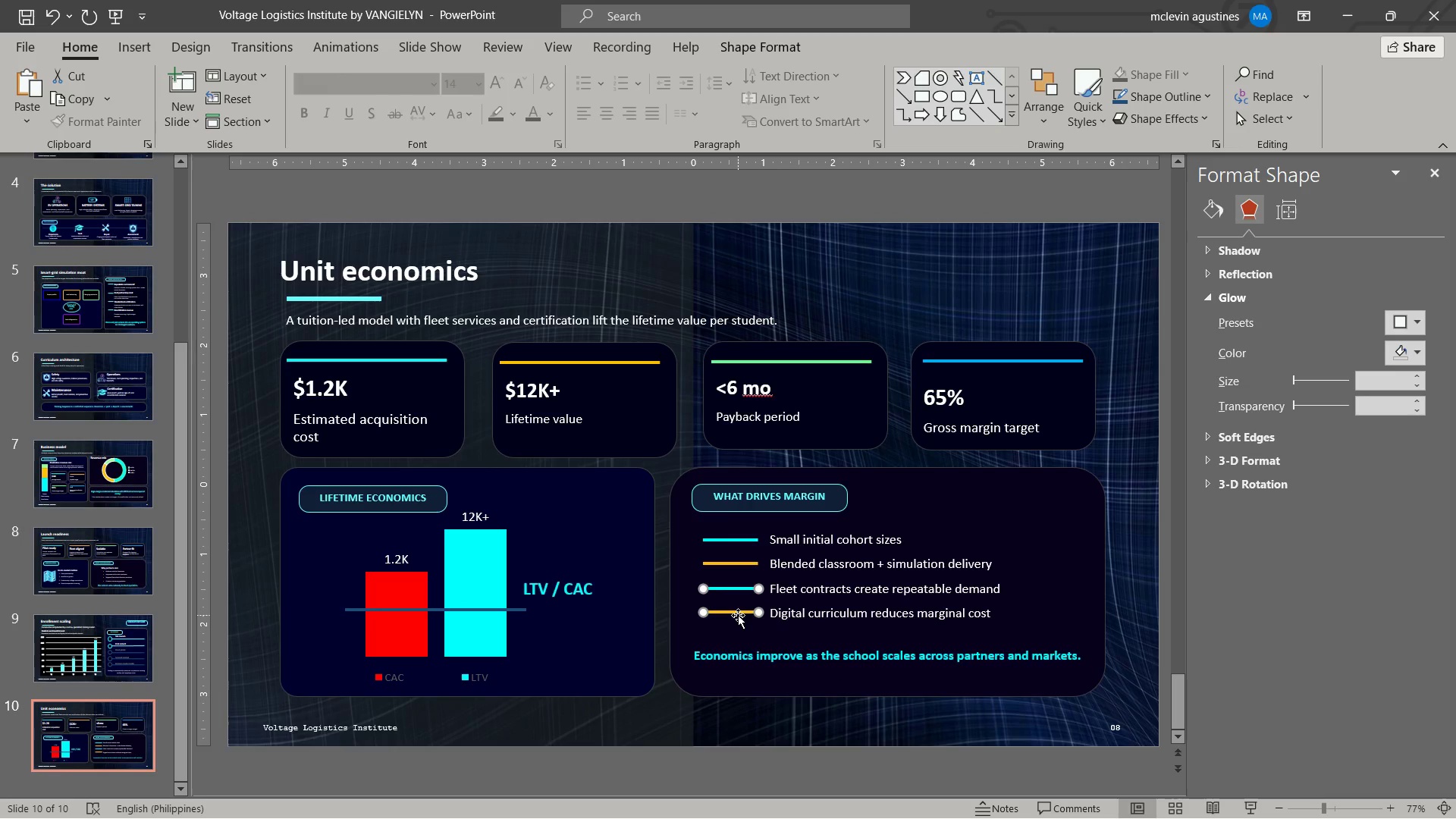 
key(ArrowDown)
 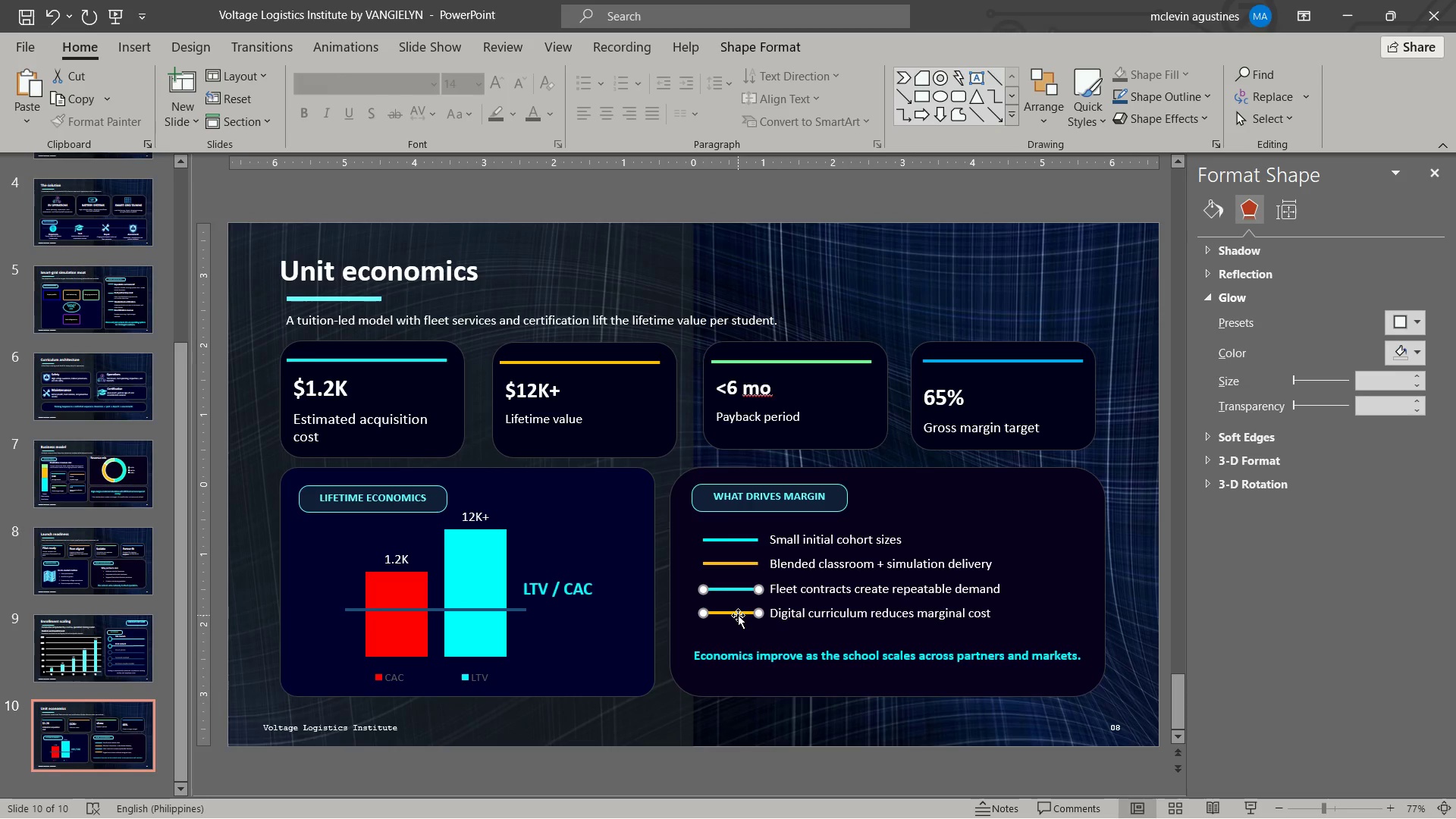 
key(ArrowDown)
 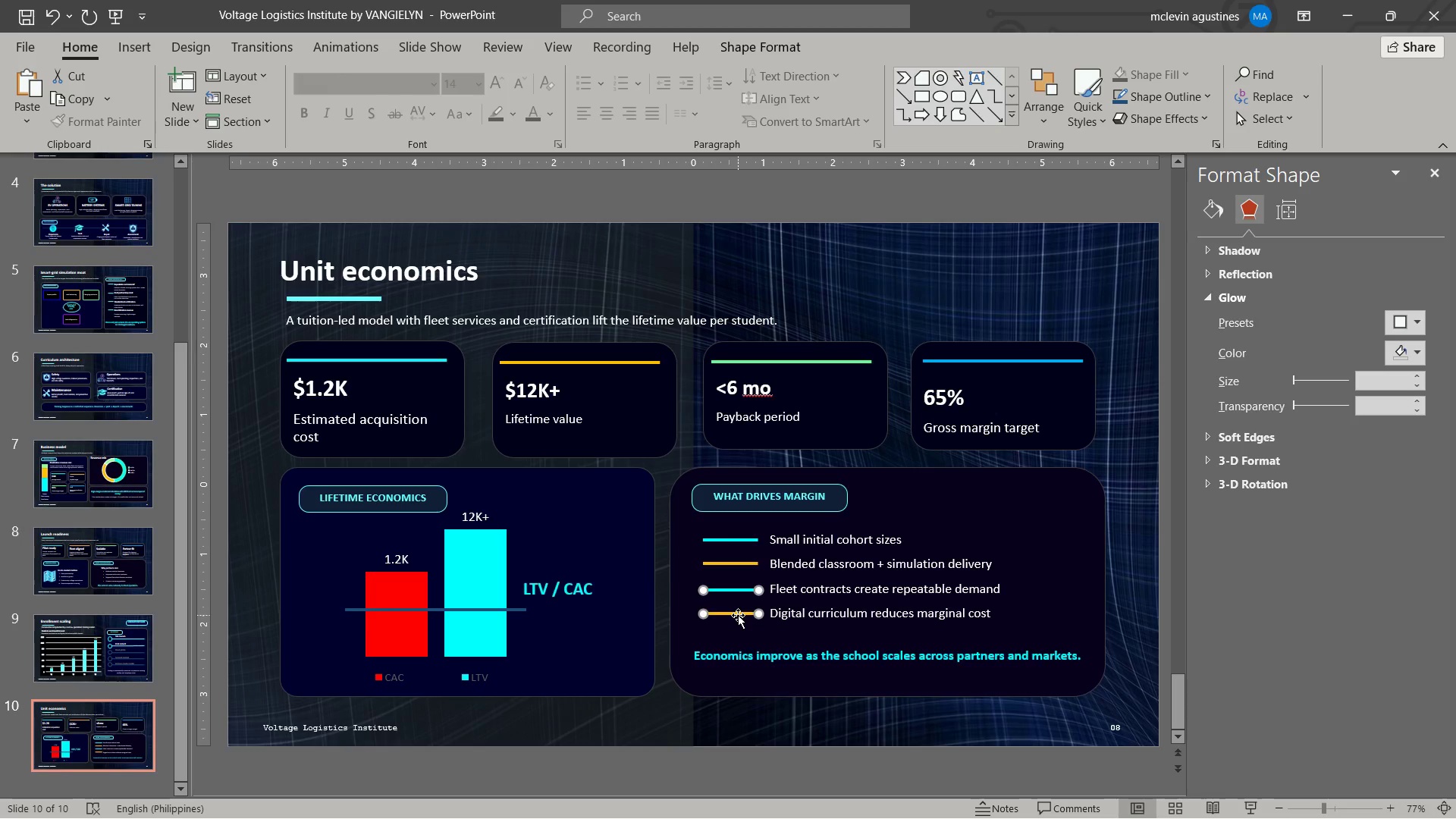 
key(Escape)
 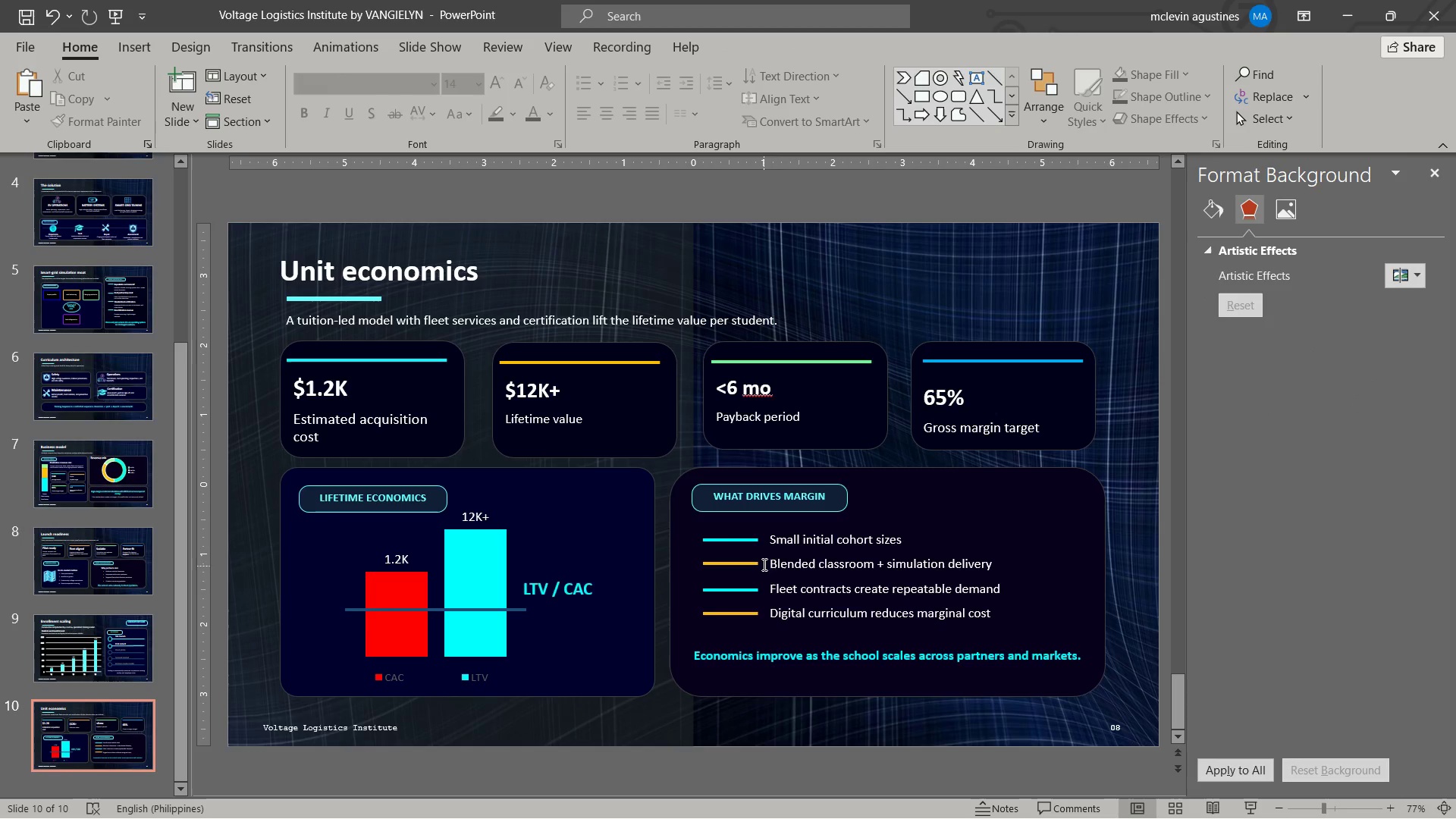 
left_click_drag(start_coordinate=[749, 560], to_coordinate=[24, 14])
 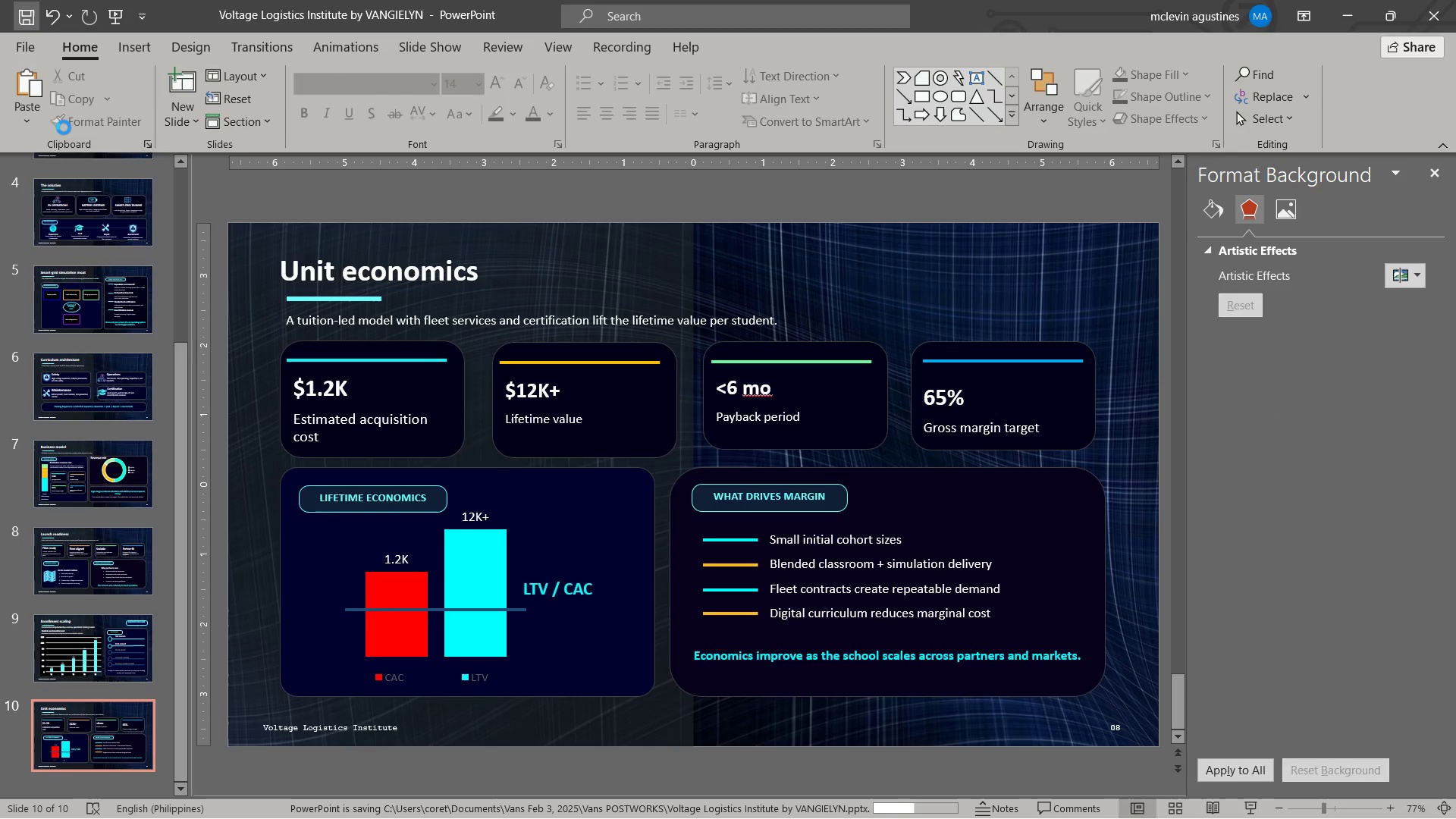 
key(ArrowDown)
 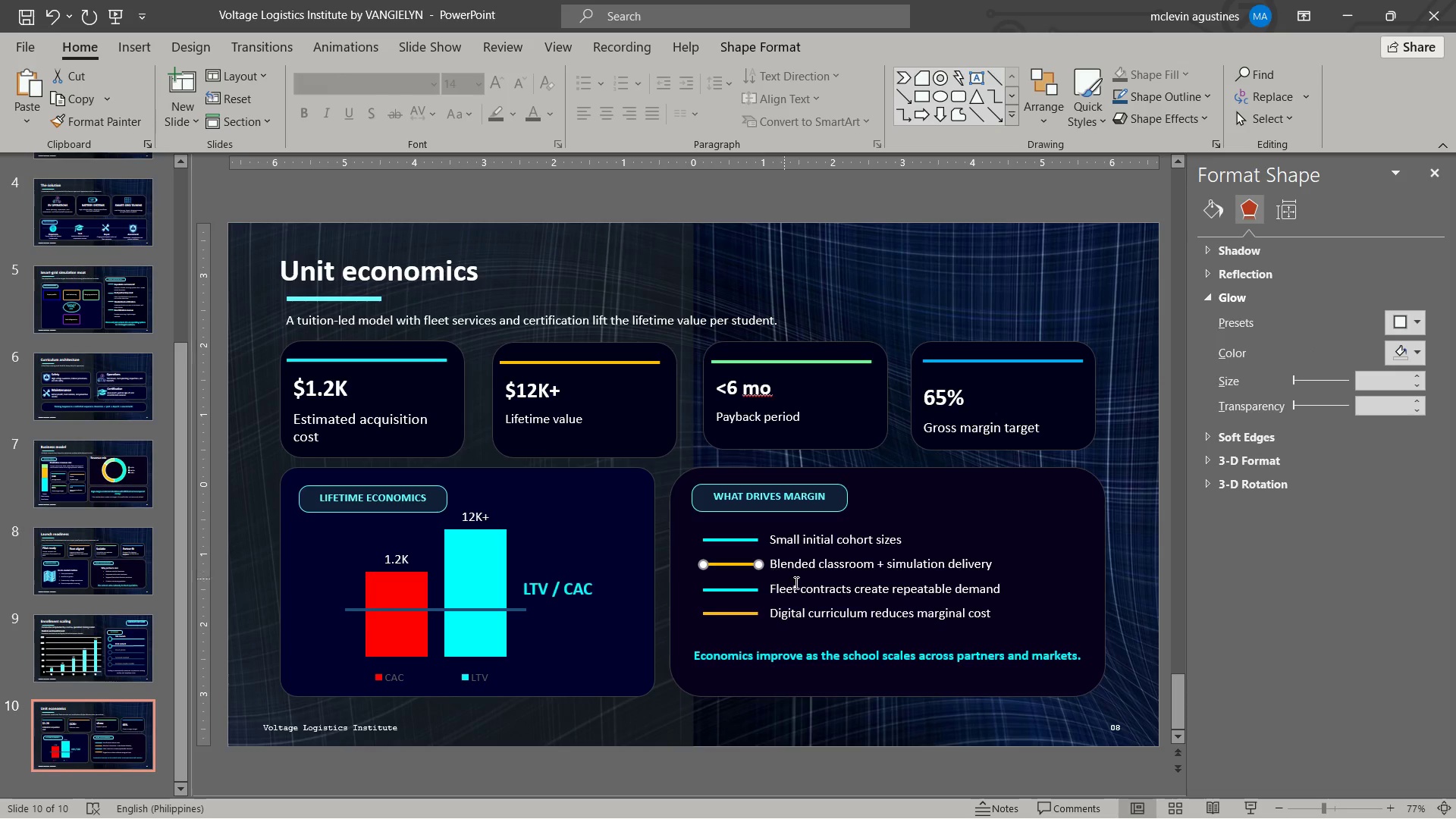 
key(ArrowDown)
 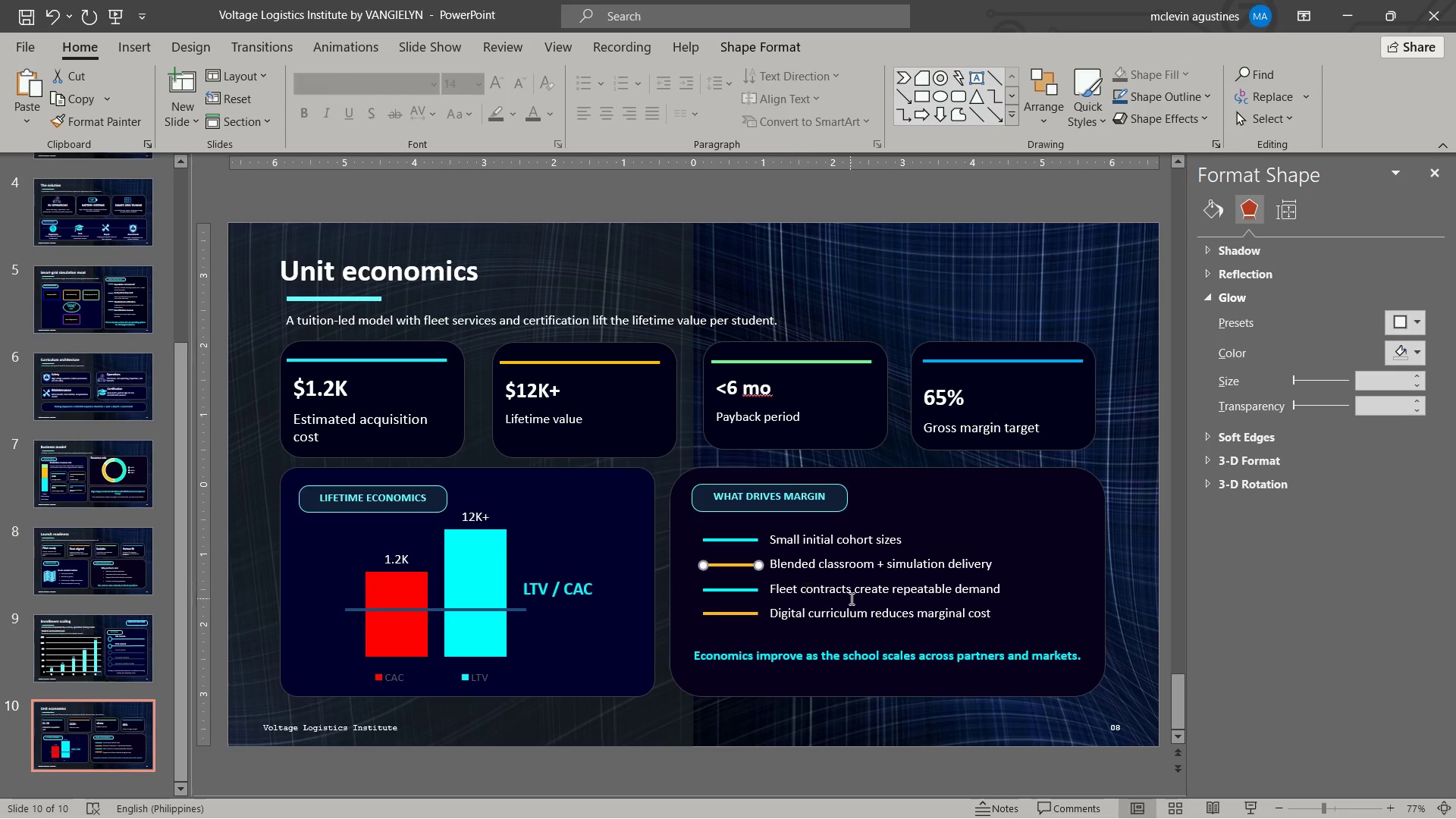 
key(Escape)
 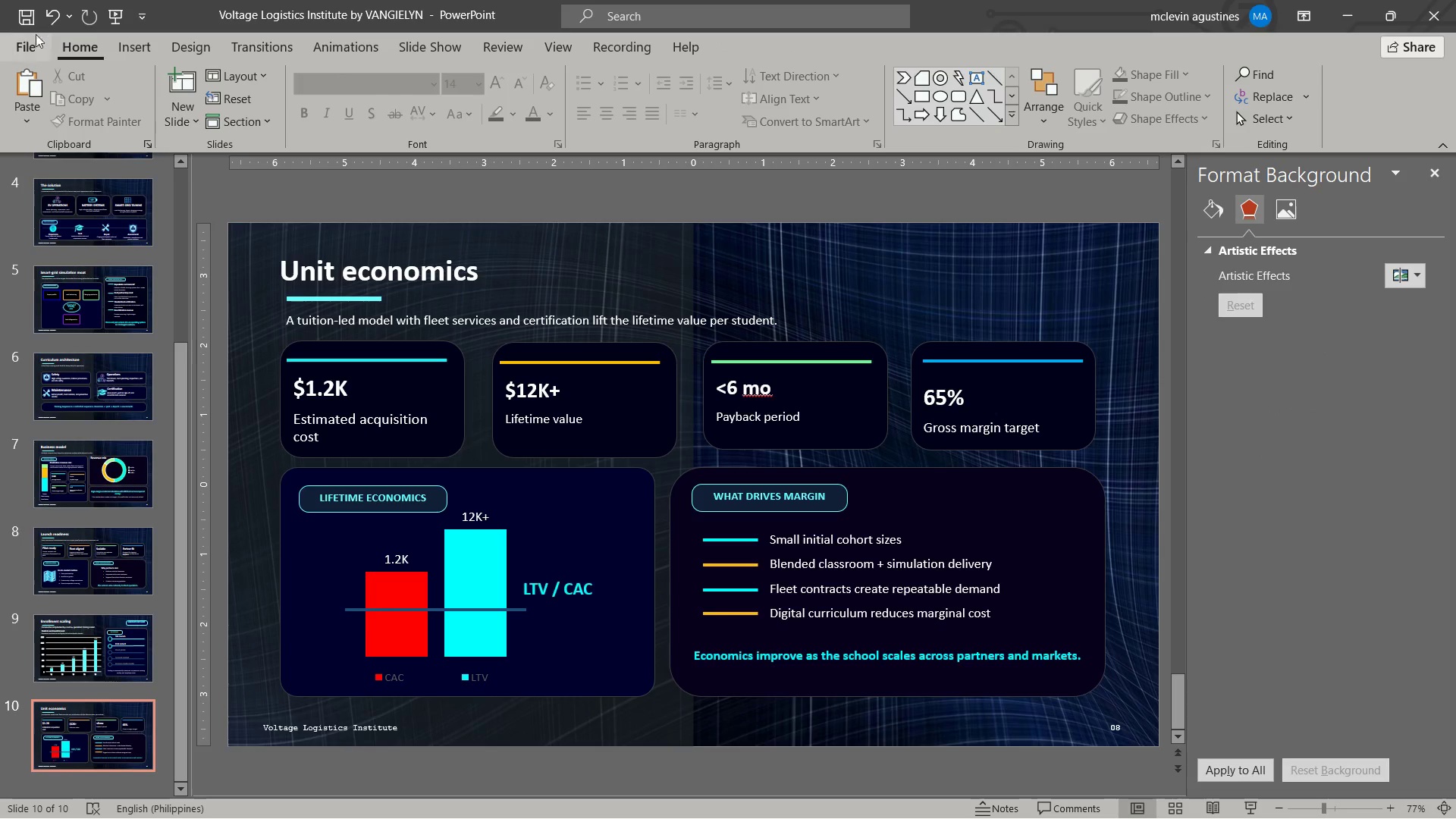 
left_click([24, 14])
 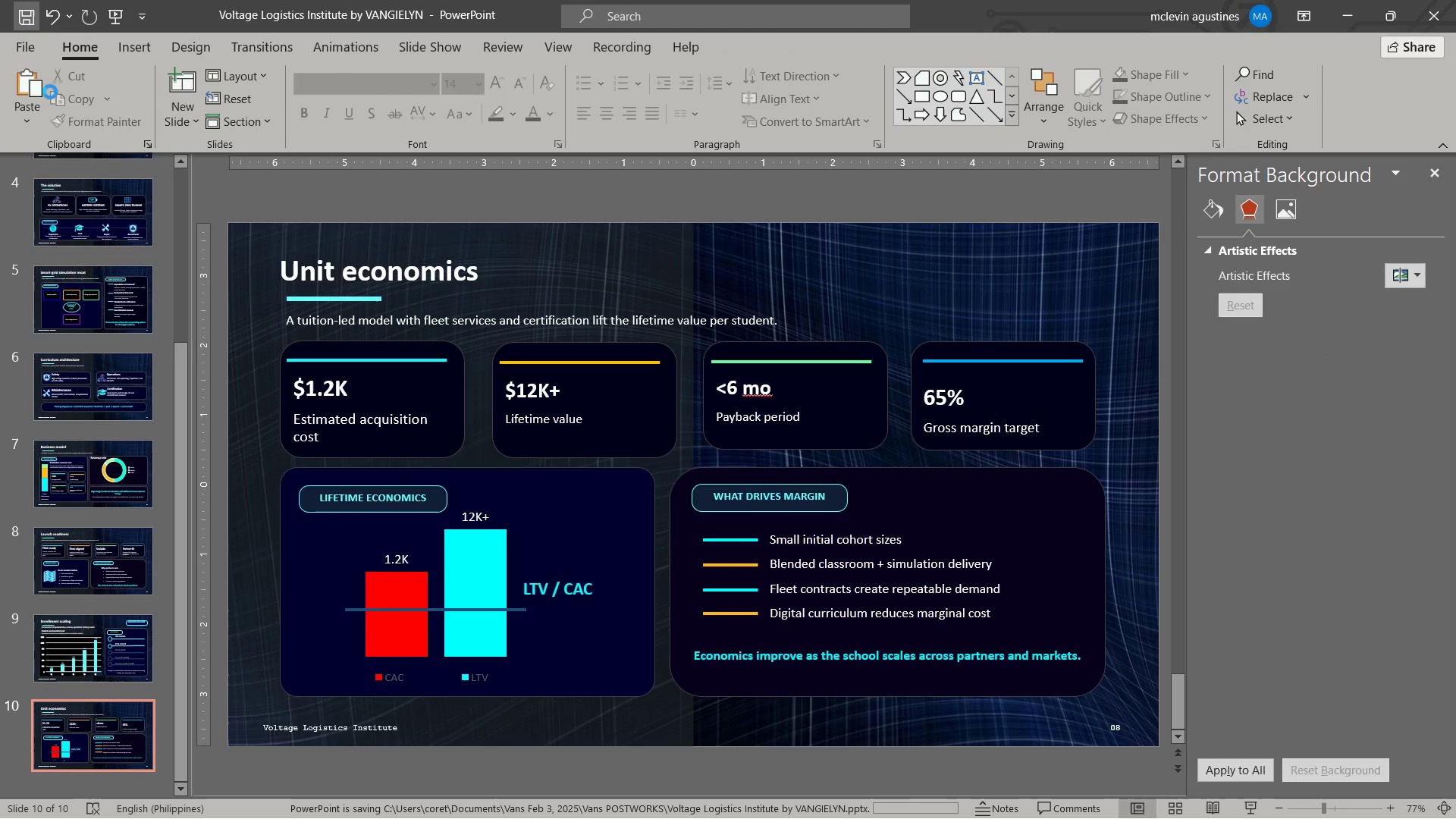 
mouse_move([60, 146])
 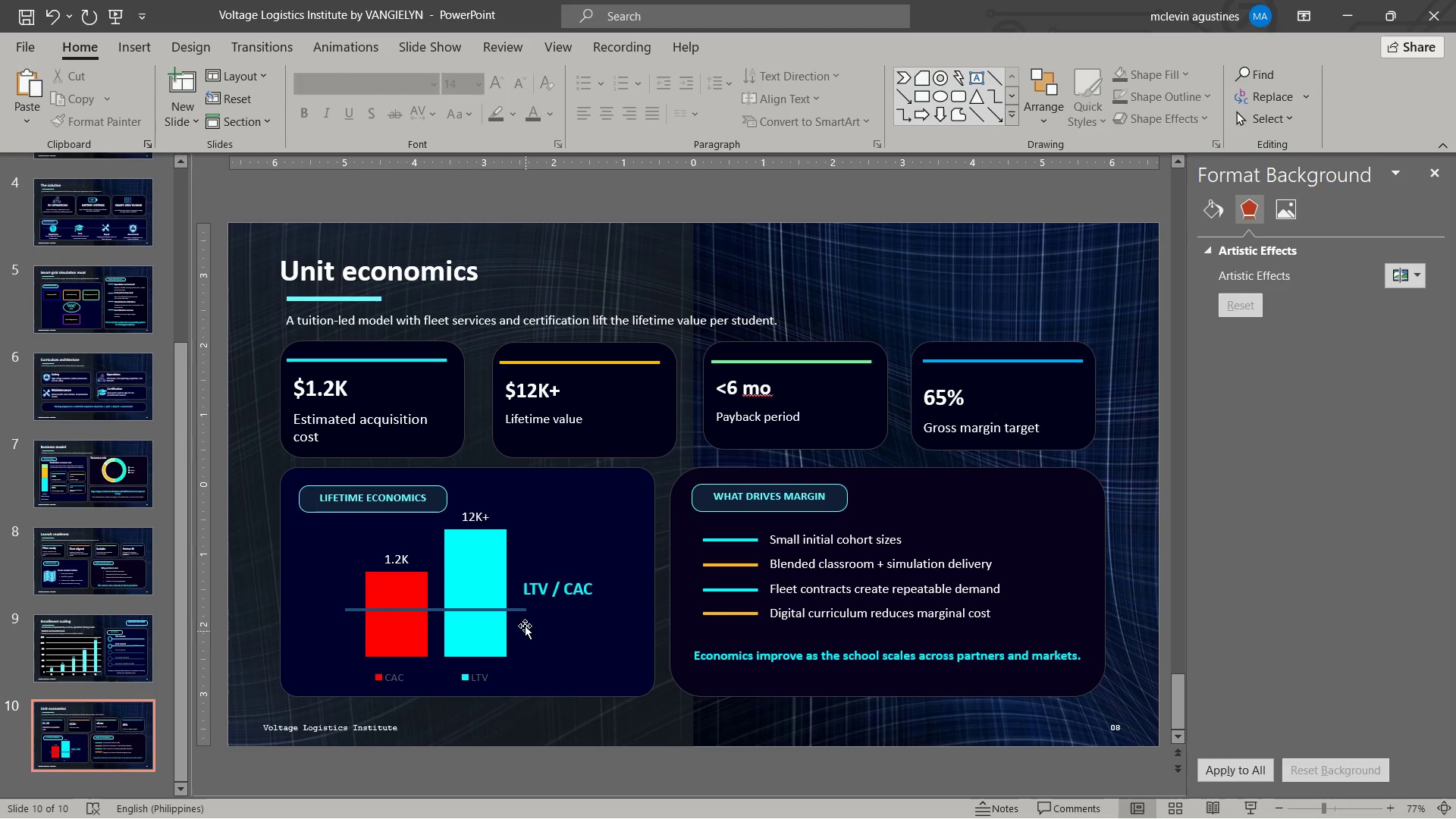 
left_click([488, 631])
 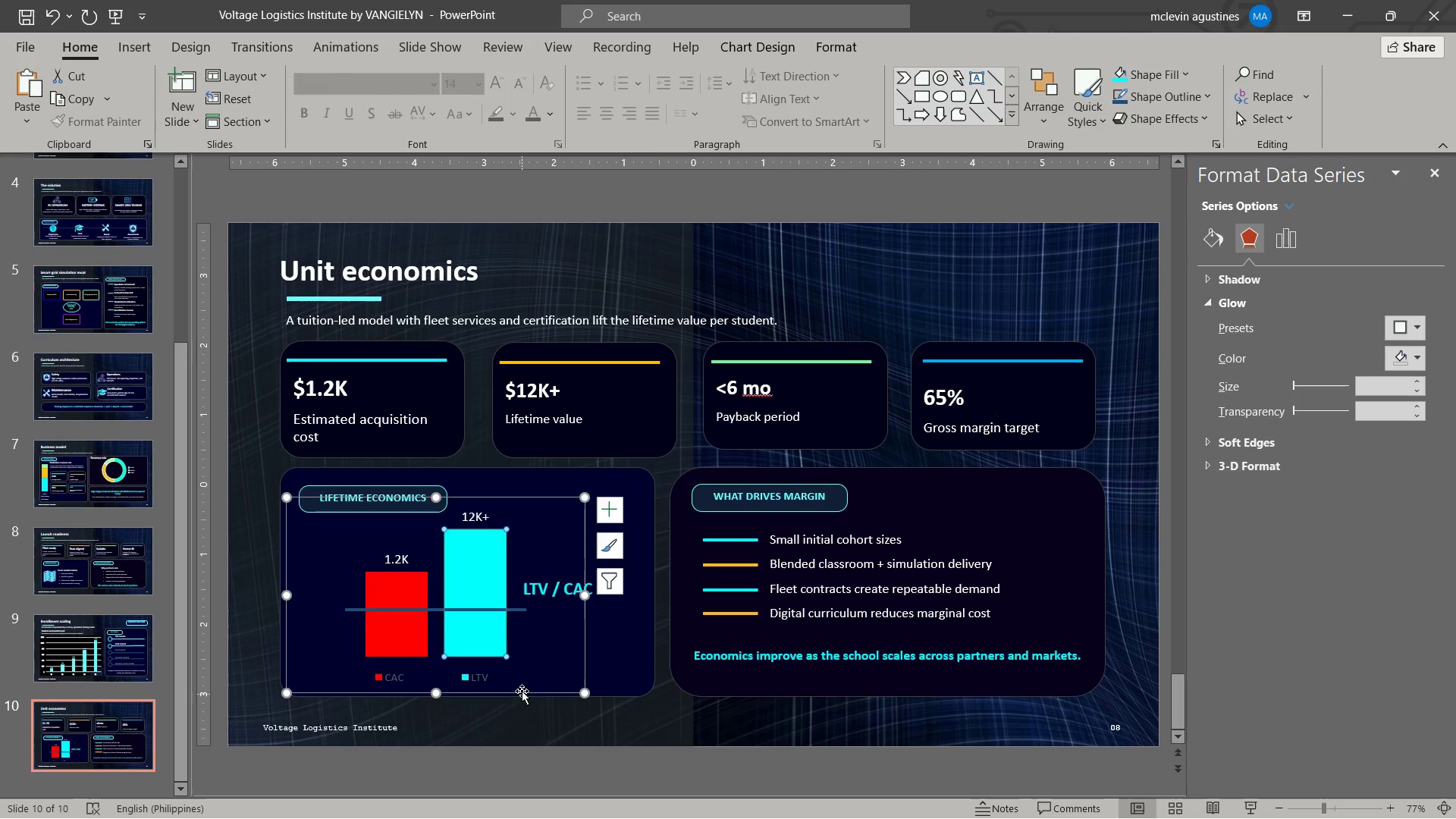 
key(Escape)
 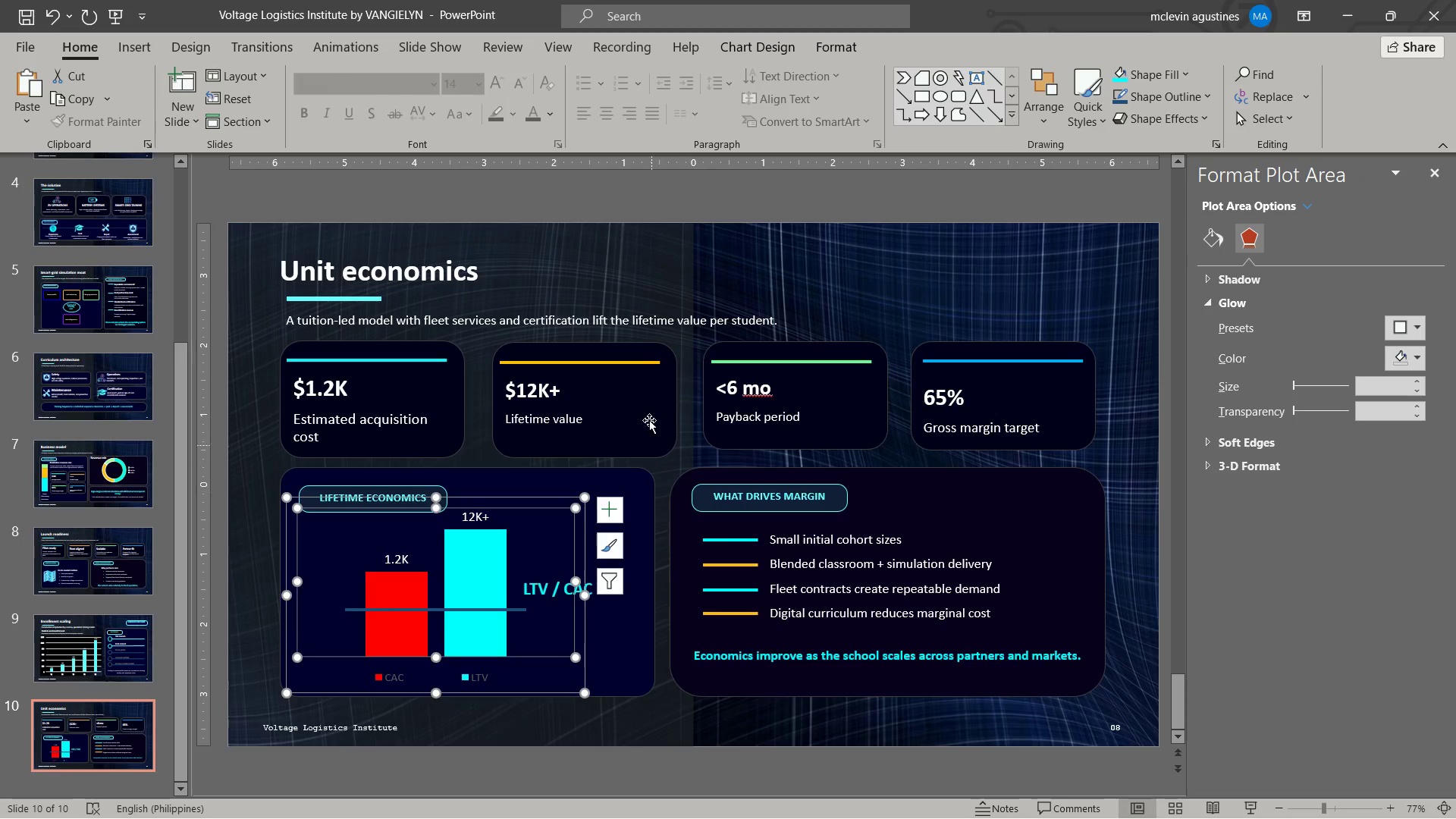 
left_click([652, 325])
 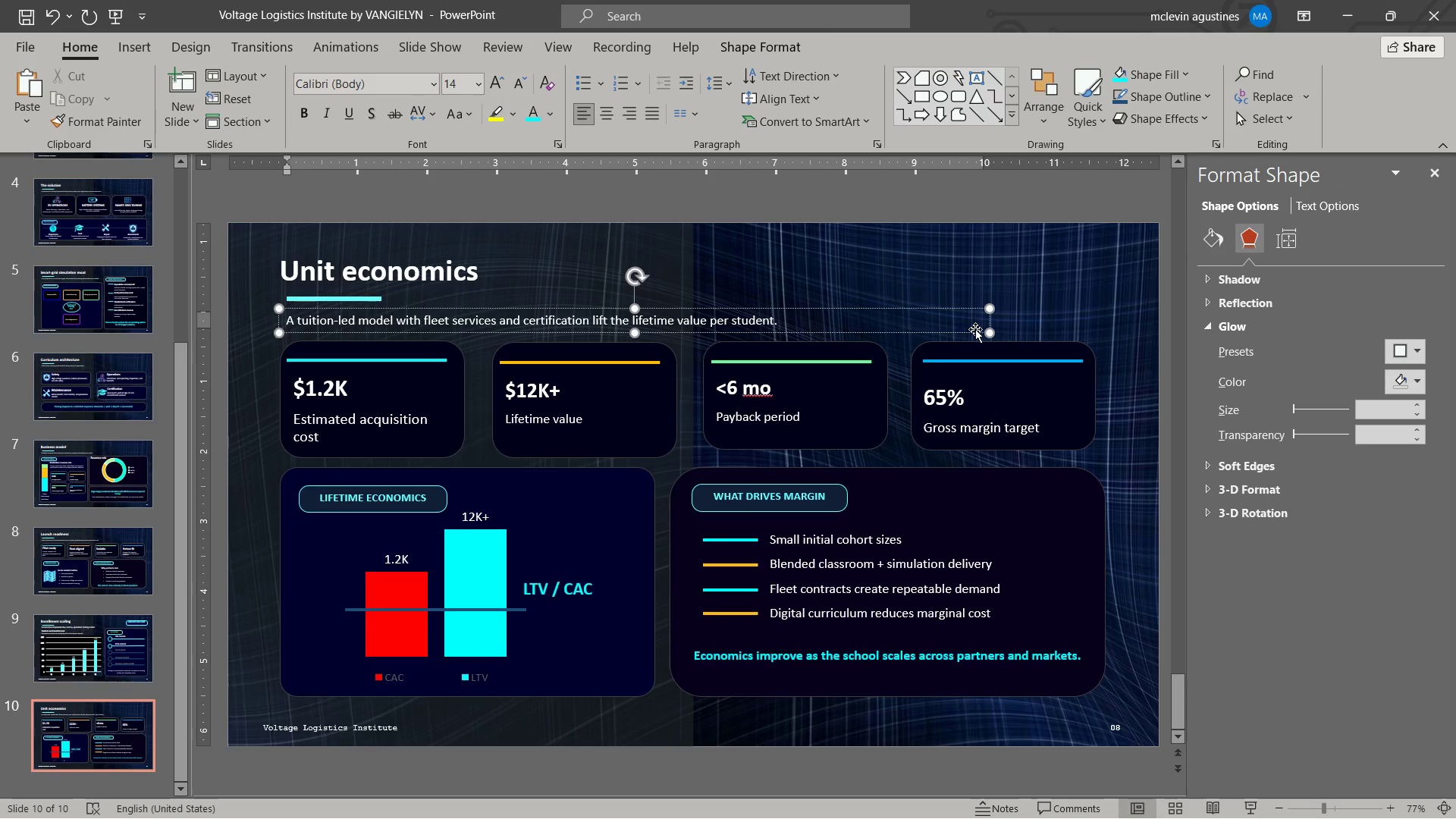 
left_click_drag(start_coordinate=[987, 334], to_coordinate=[876, 334])
 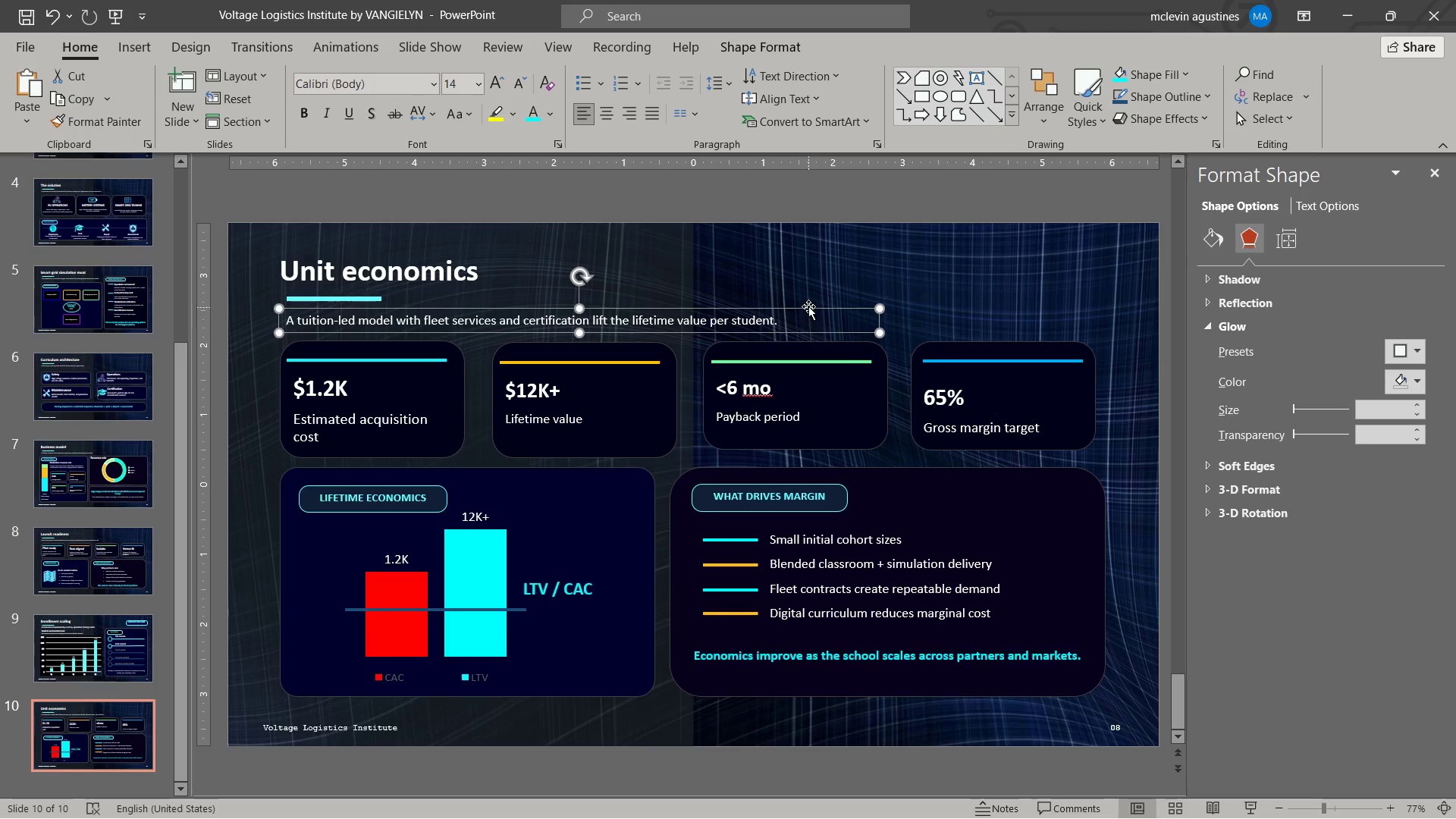 
left_click([809, 306])
 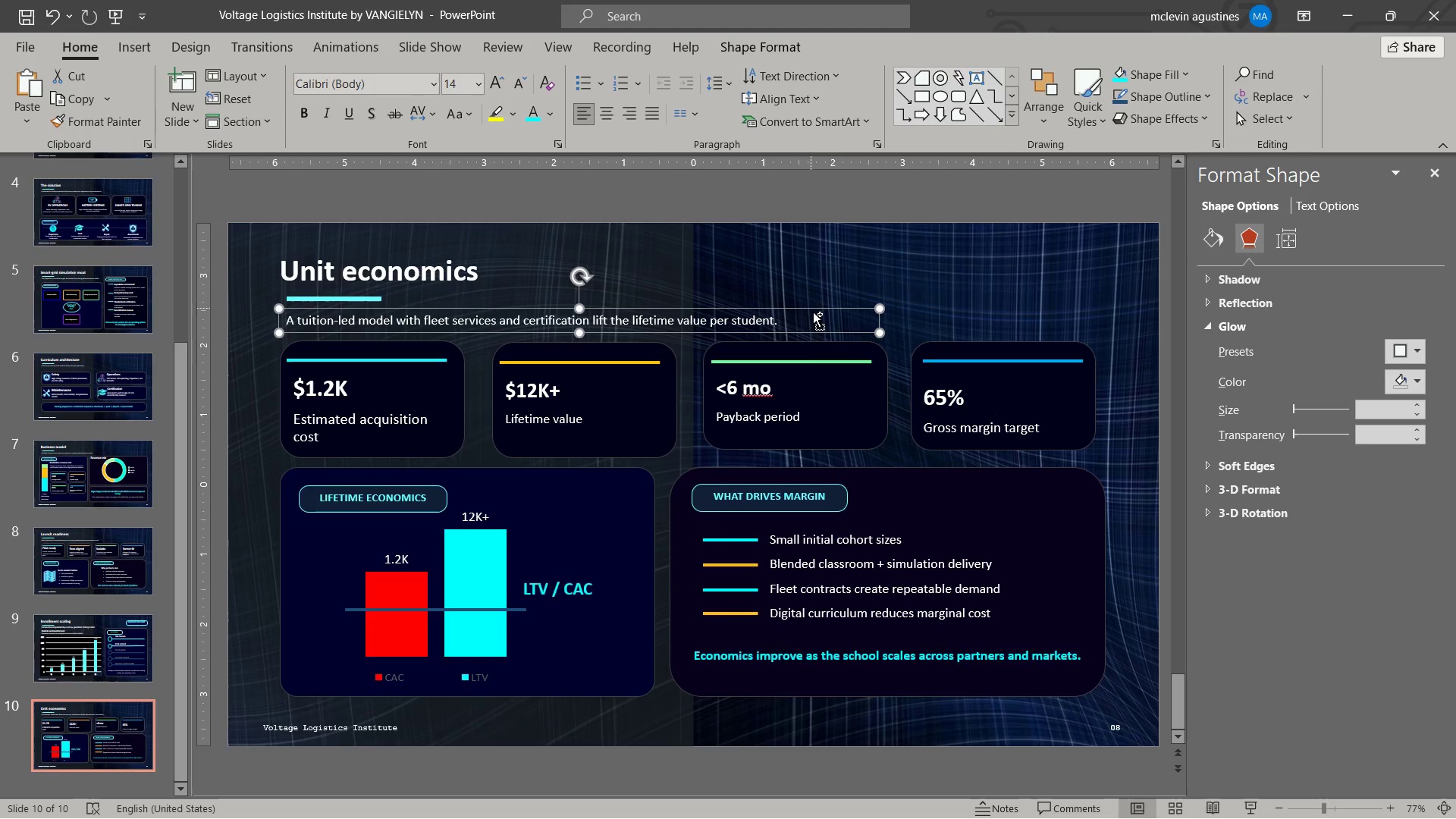 
key(Control+C)
 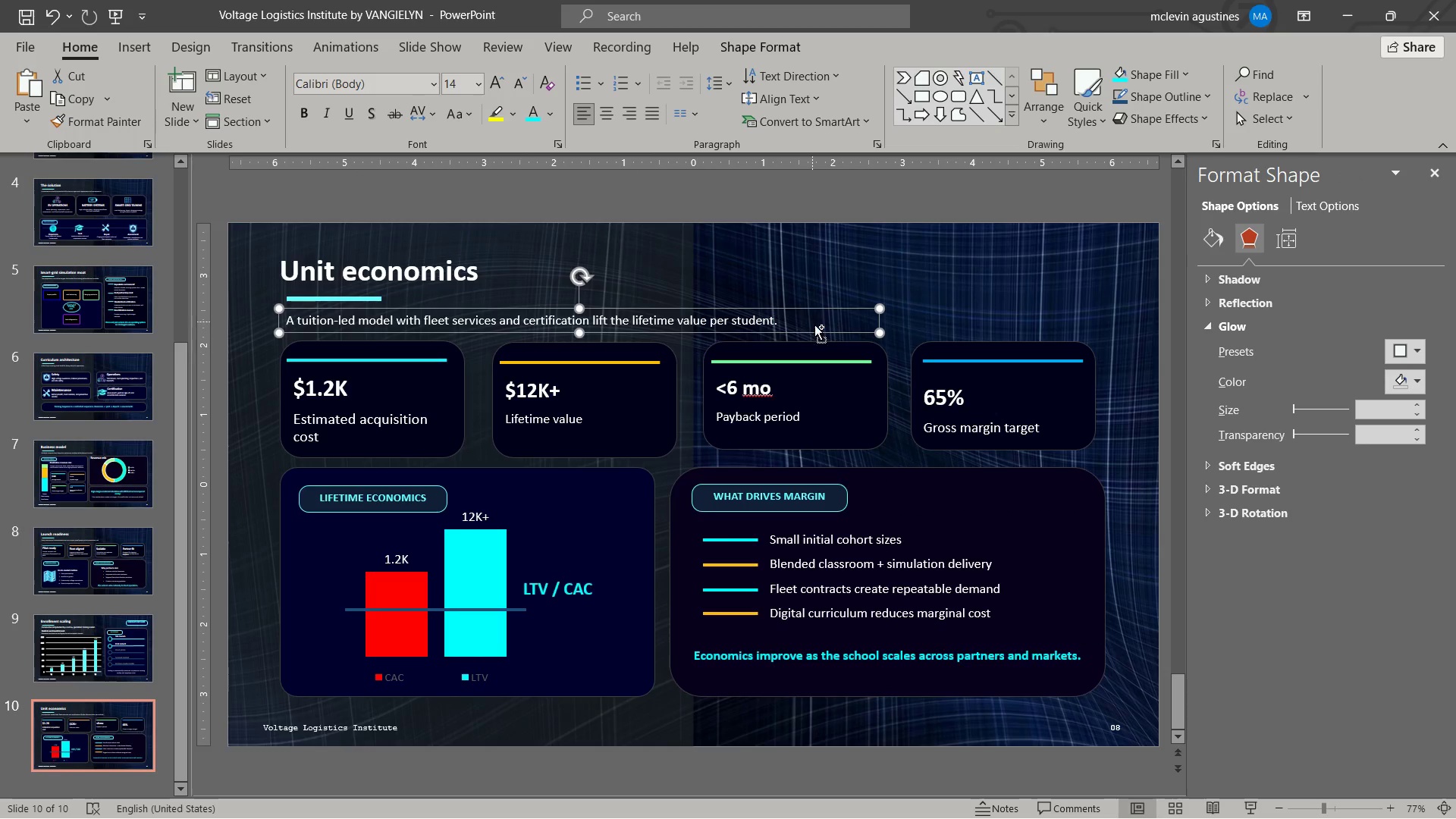 
key(Control+V)
 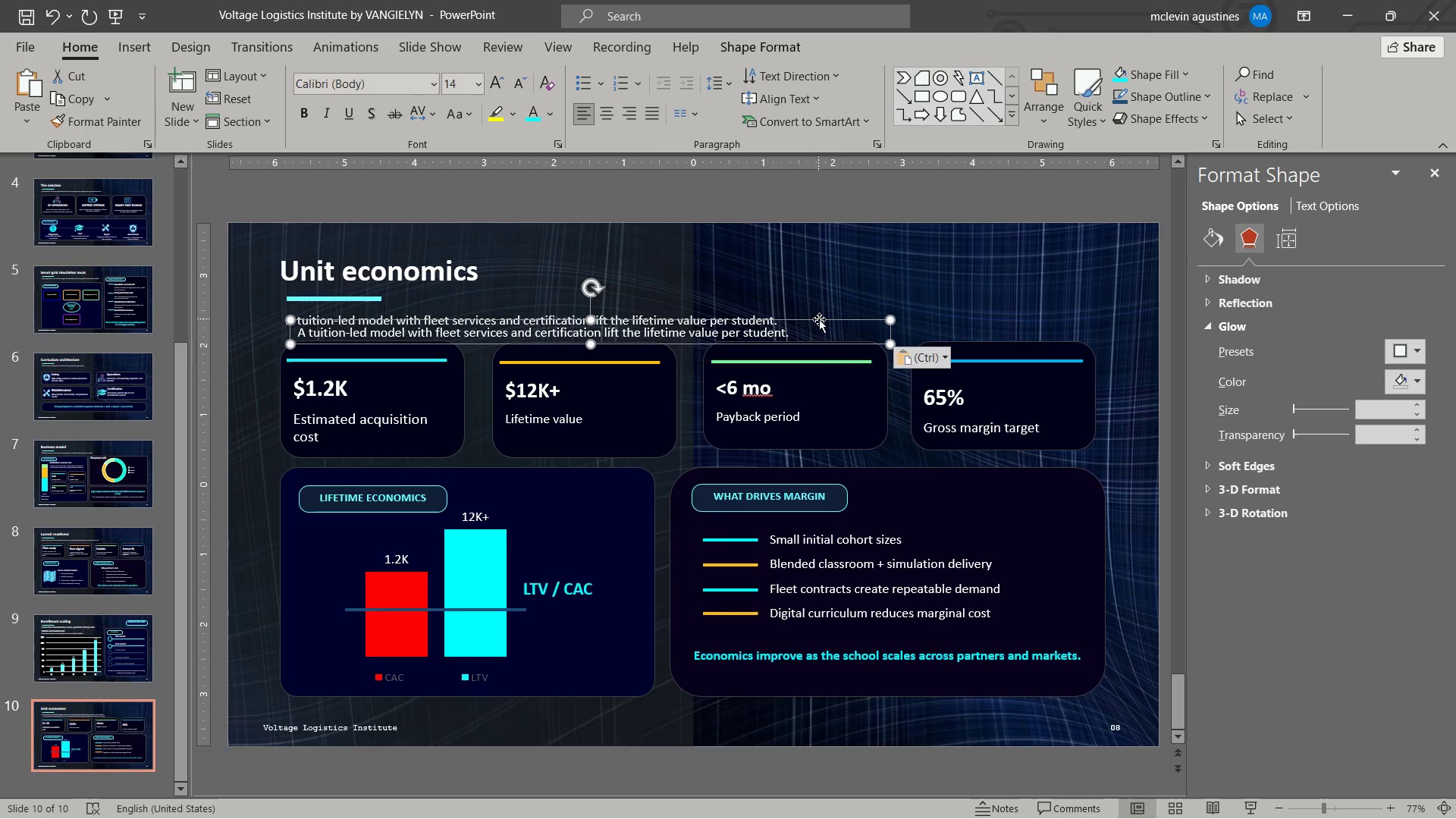 
left_click_drag(start_coordinate=[820, 319], to_coordinate=[805, 692])
 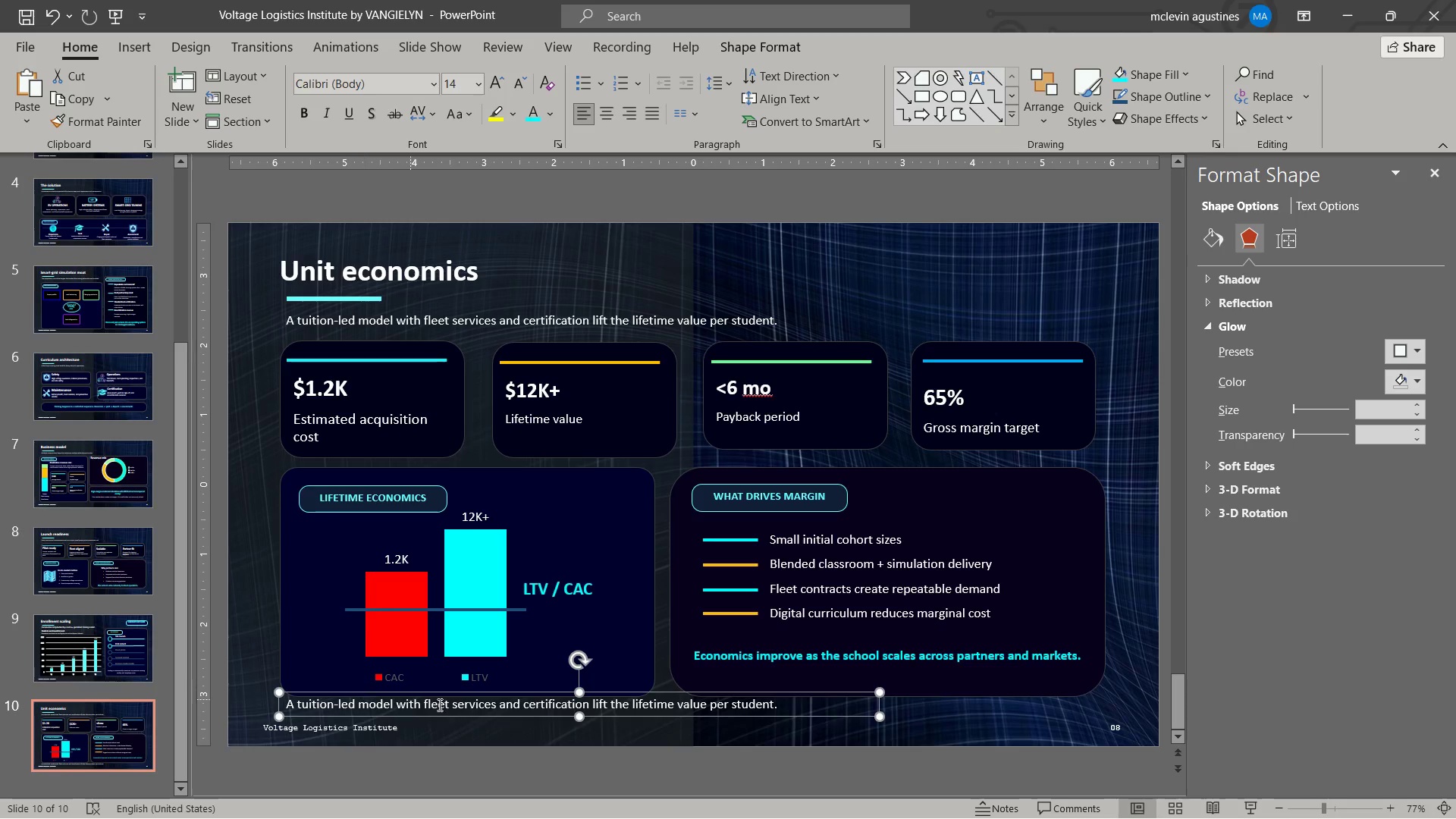 
wait(5.5)
 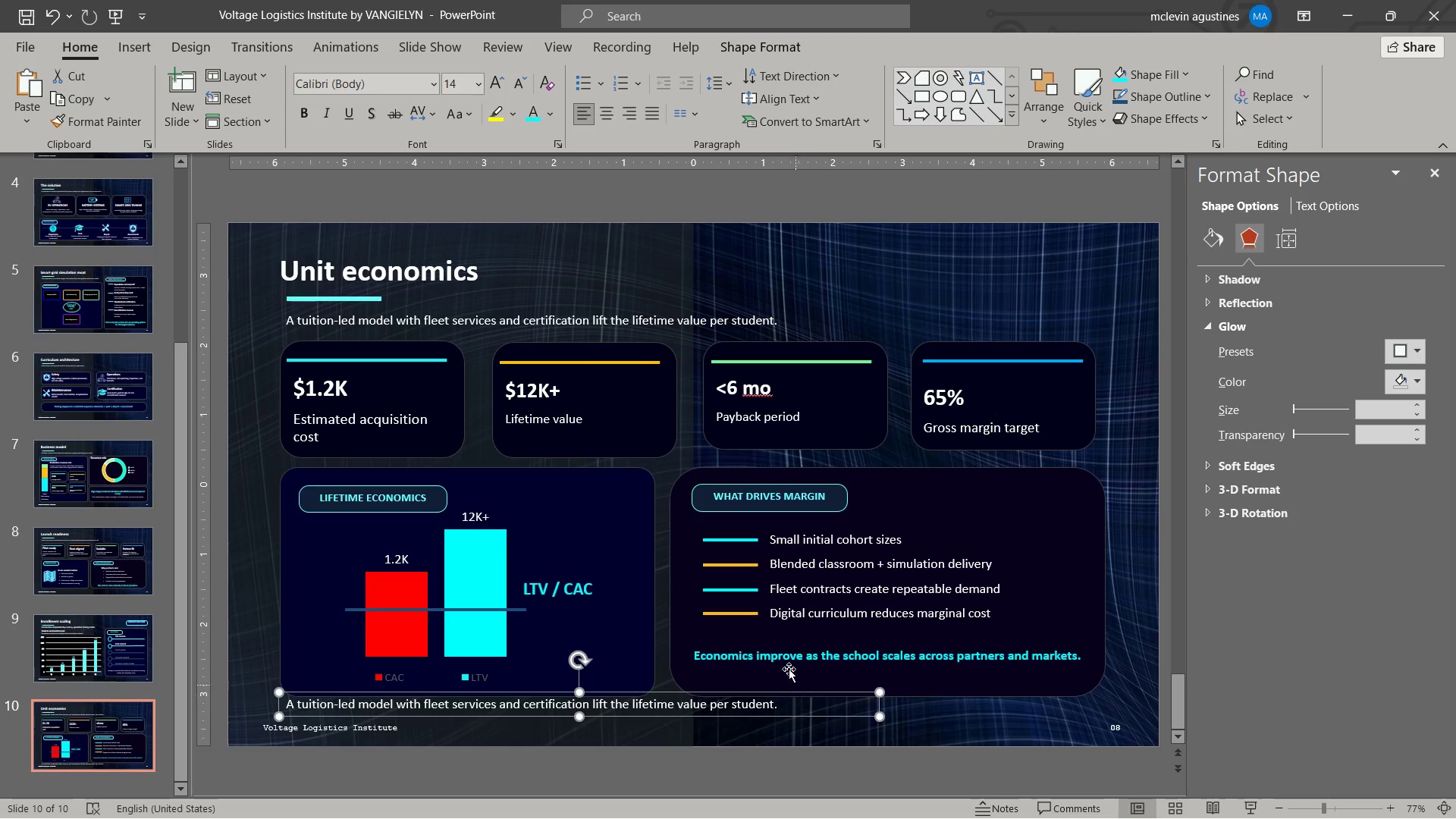 
left_click_drag(start_coordinate=[880, 714], to_coordinate=[653, 717])
 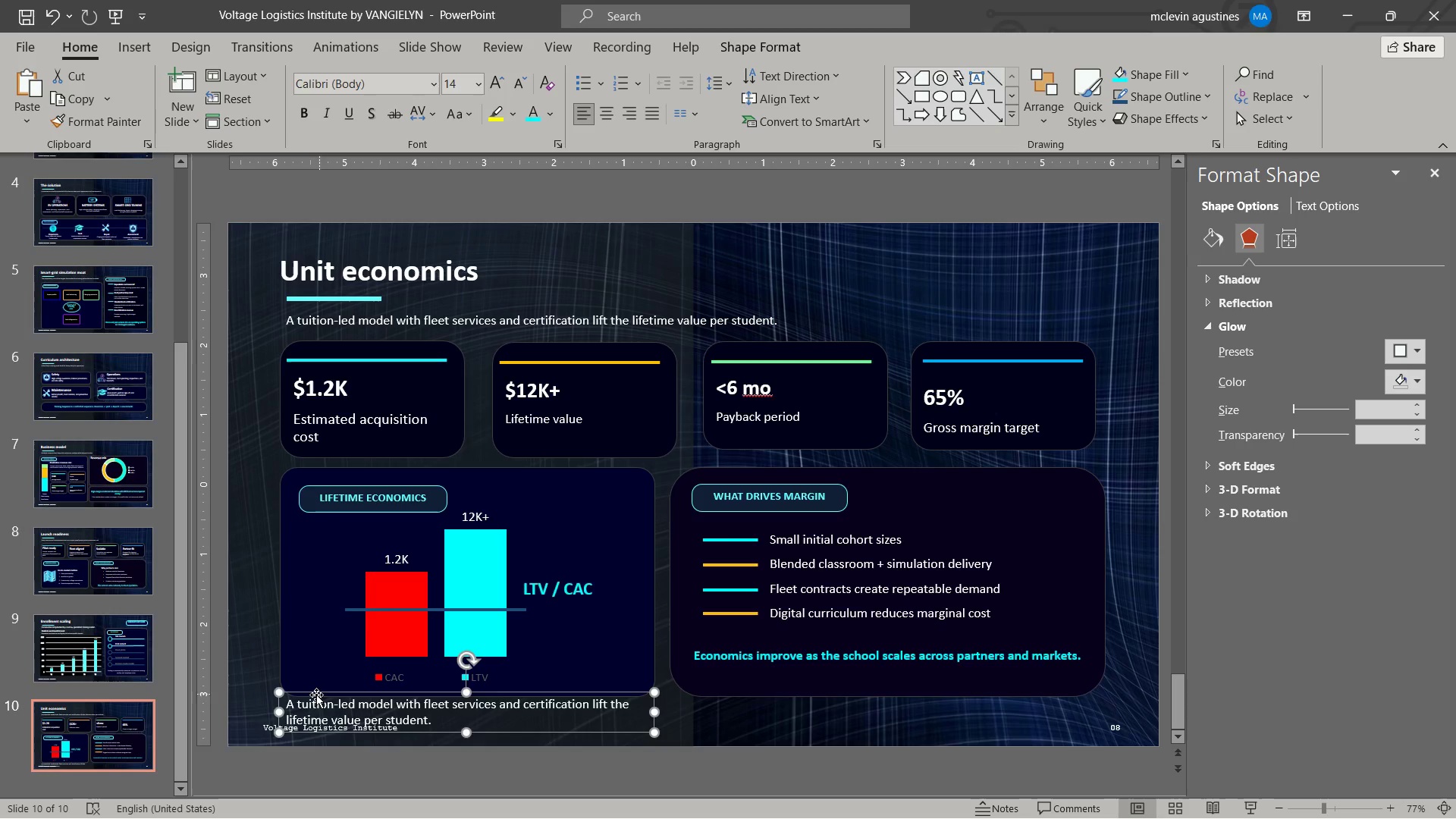 
left_click_drag(start_coordinate=[300, 704], to_coordinate=[510, 724])
 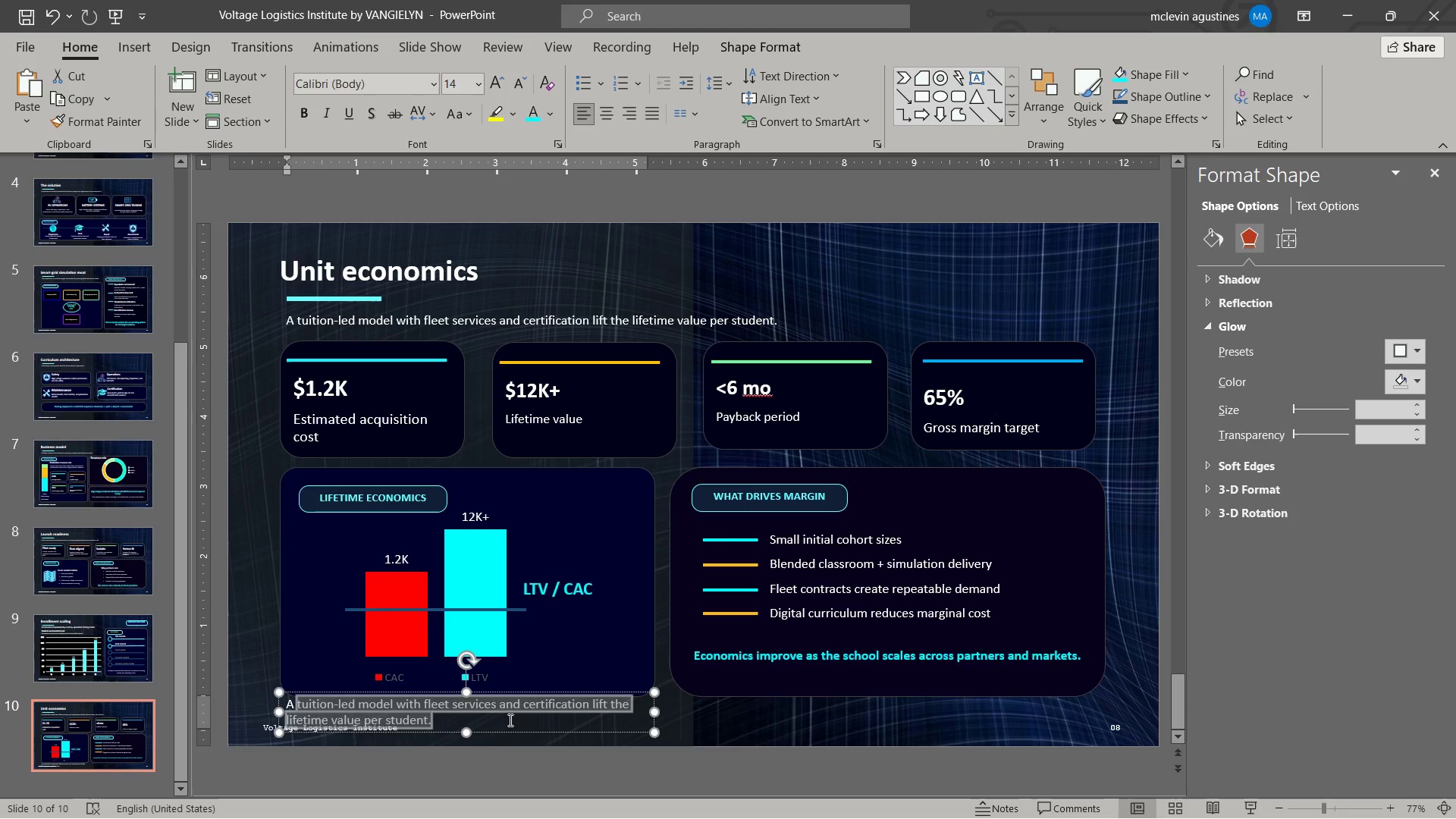 
key(Control+E)
 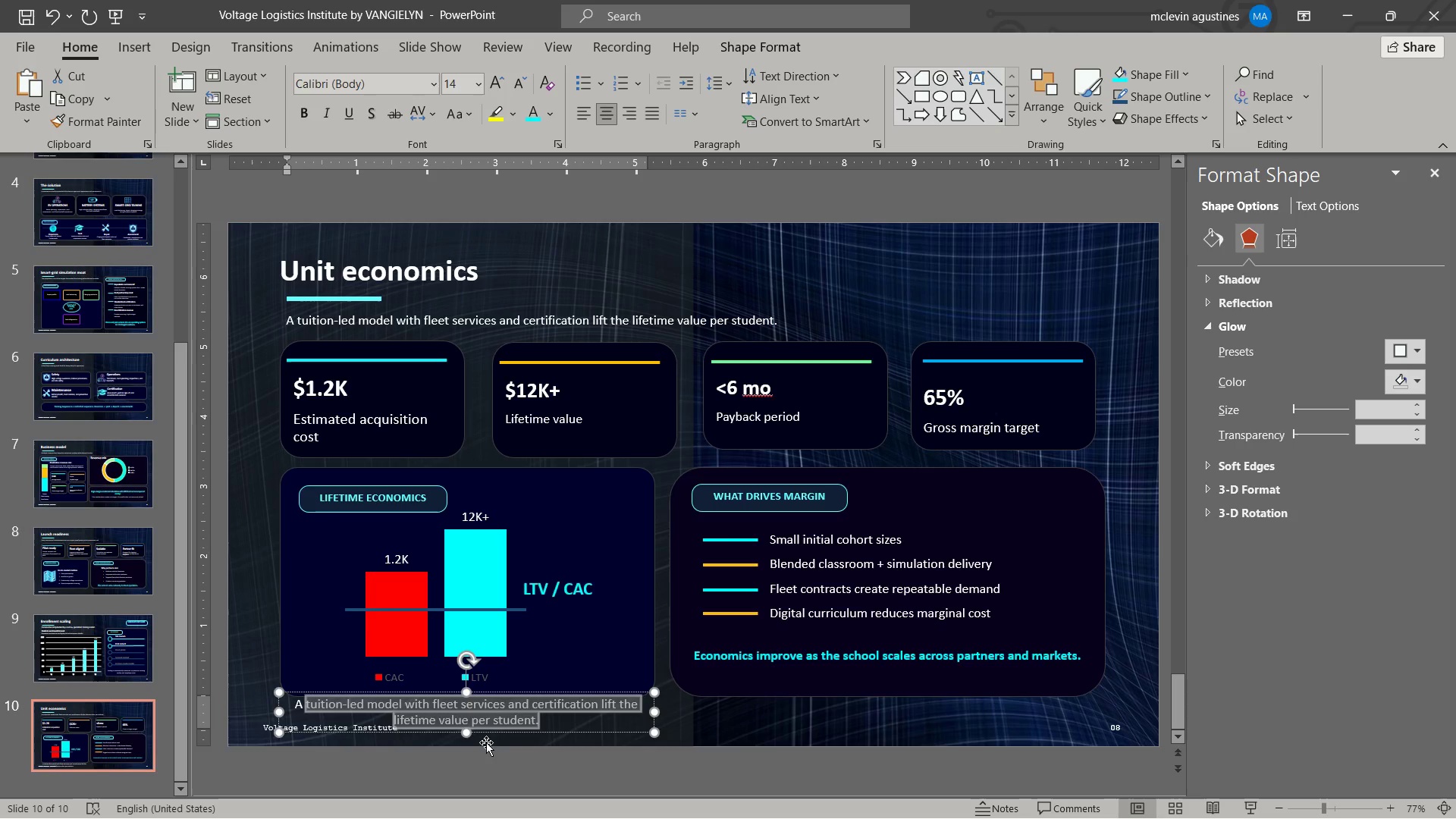 
type(10x+ value creato)
key(Backspace)
type(ion)
 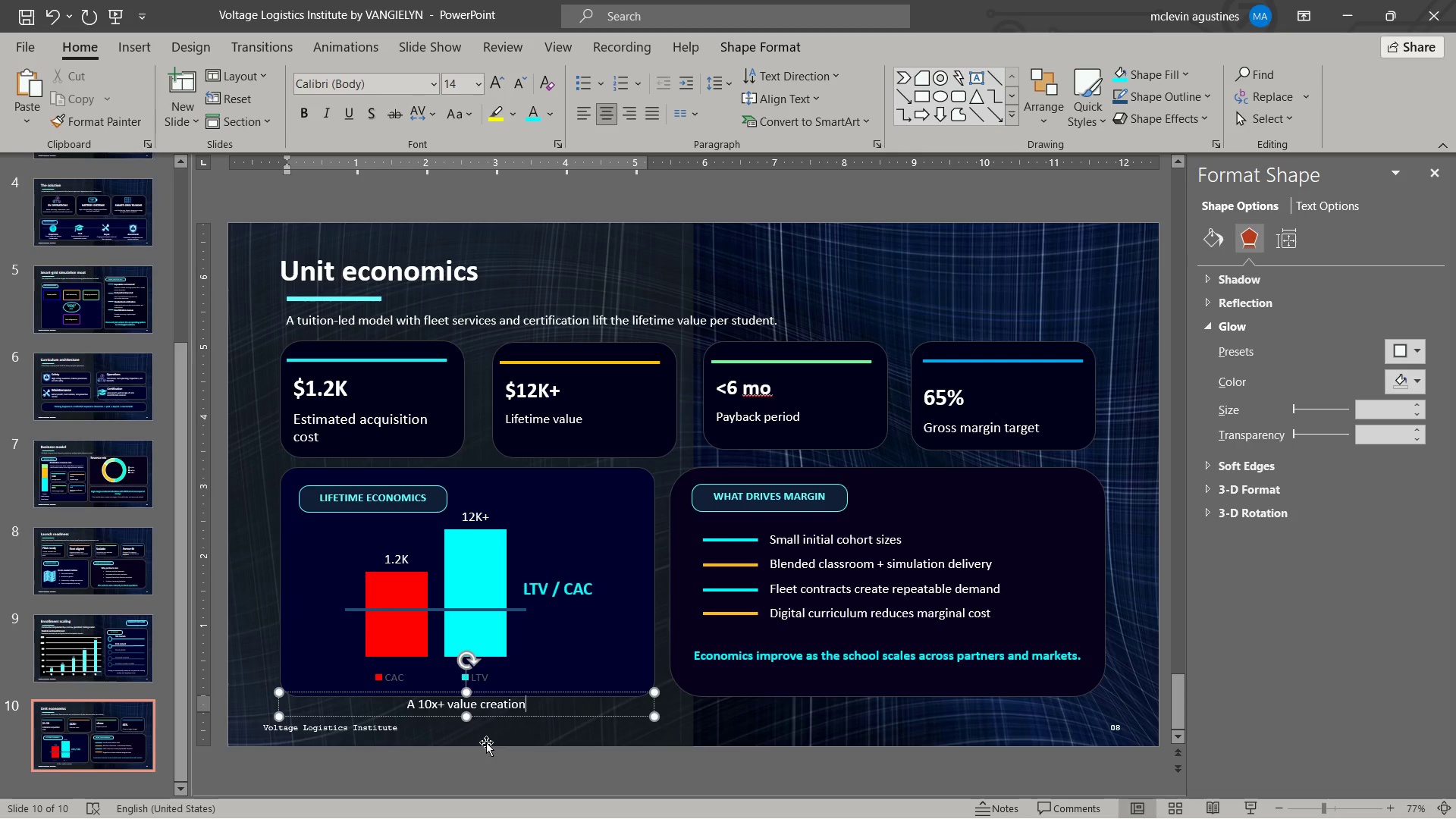 
hold_key(key=Space, duration=0.33)
 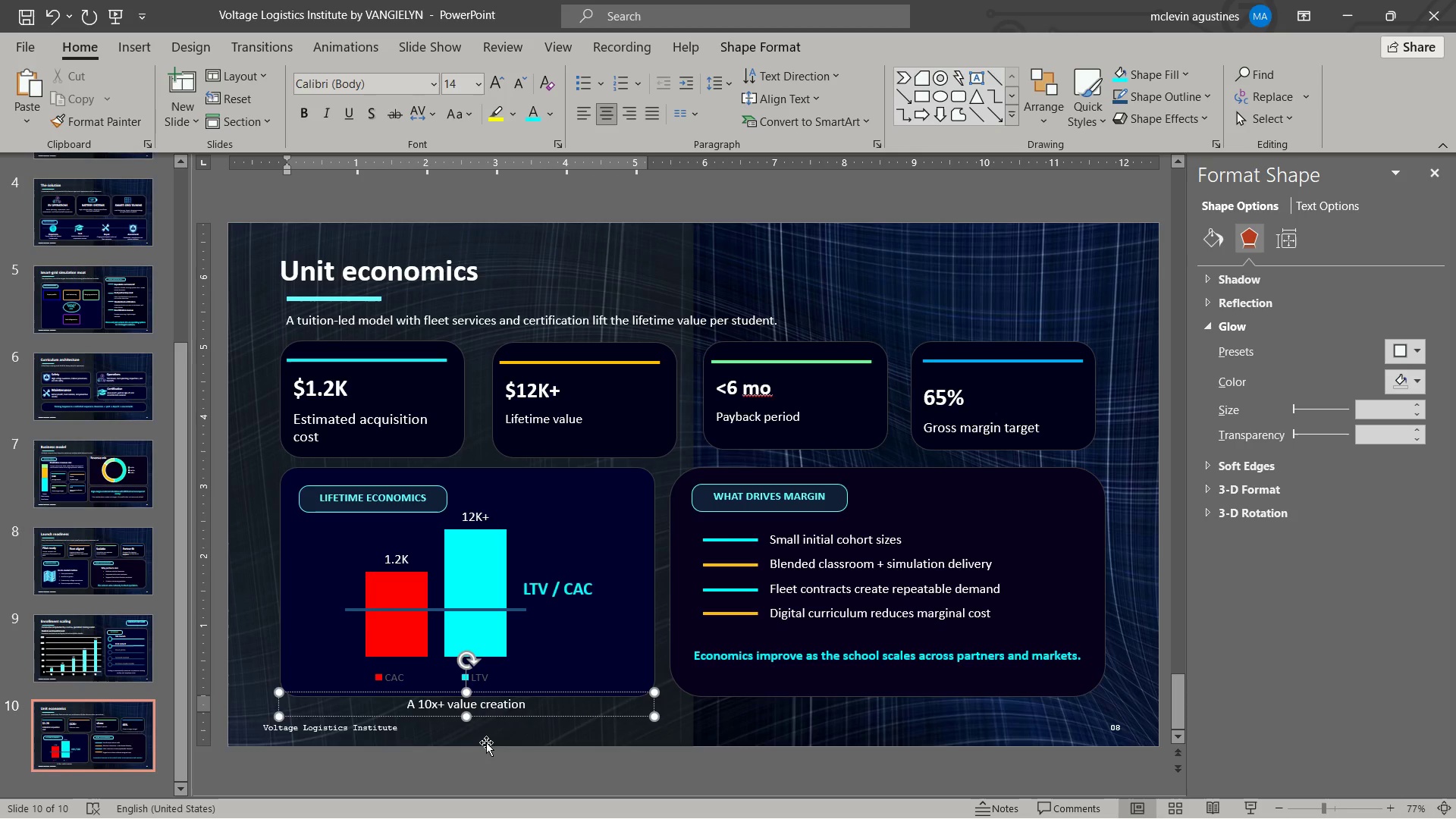 
type(is achievable through tuition plus recurring fleet services)
 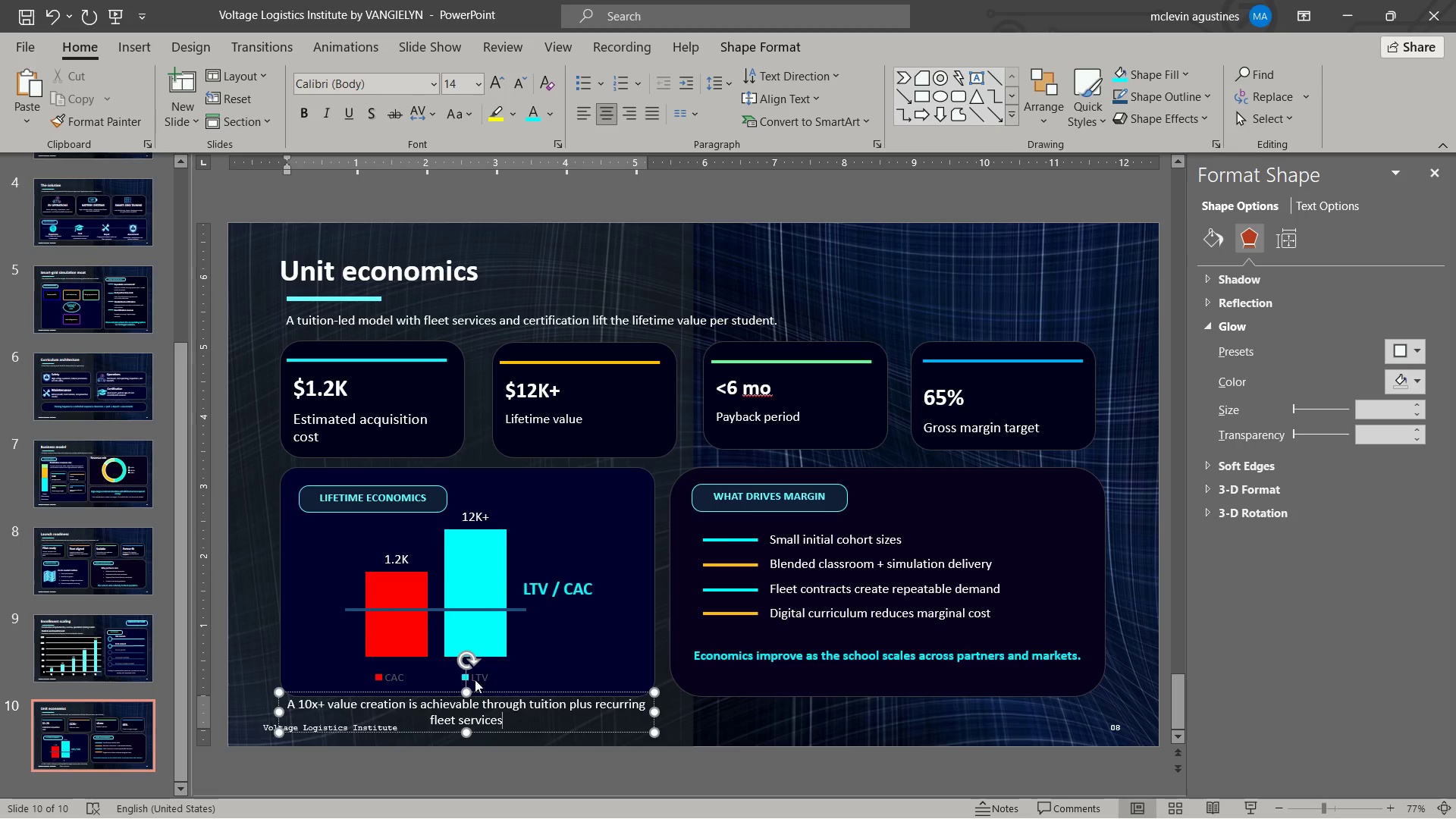 
left_click([497, 584])
 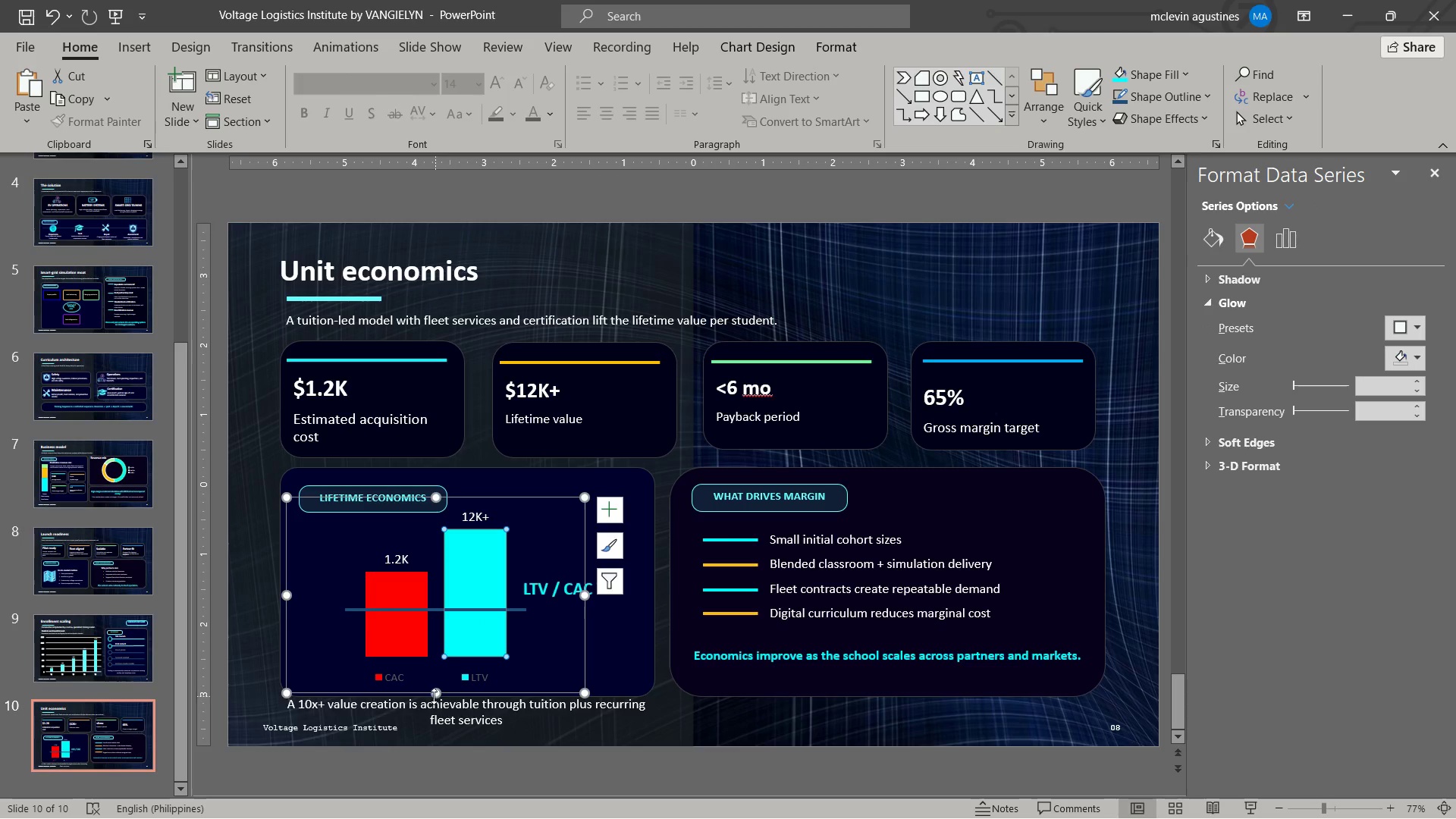 
left_click_drag(start_coordinate=[435, 697], to_coordinate=[442, 668])
 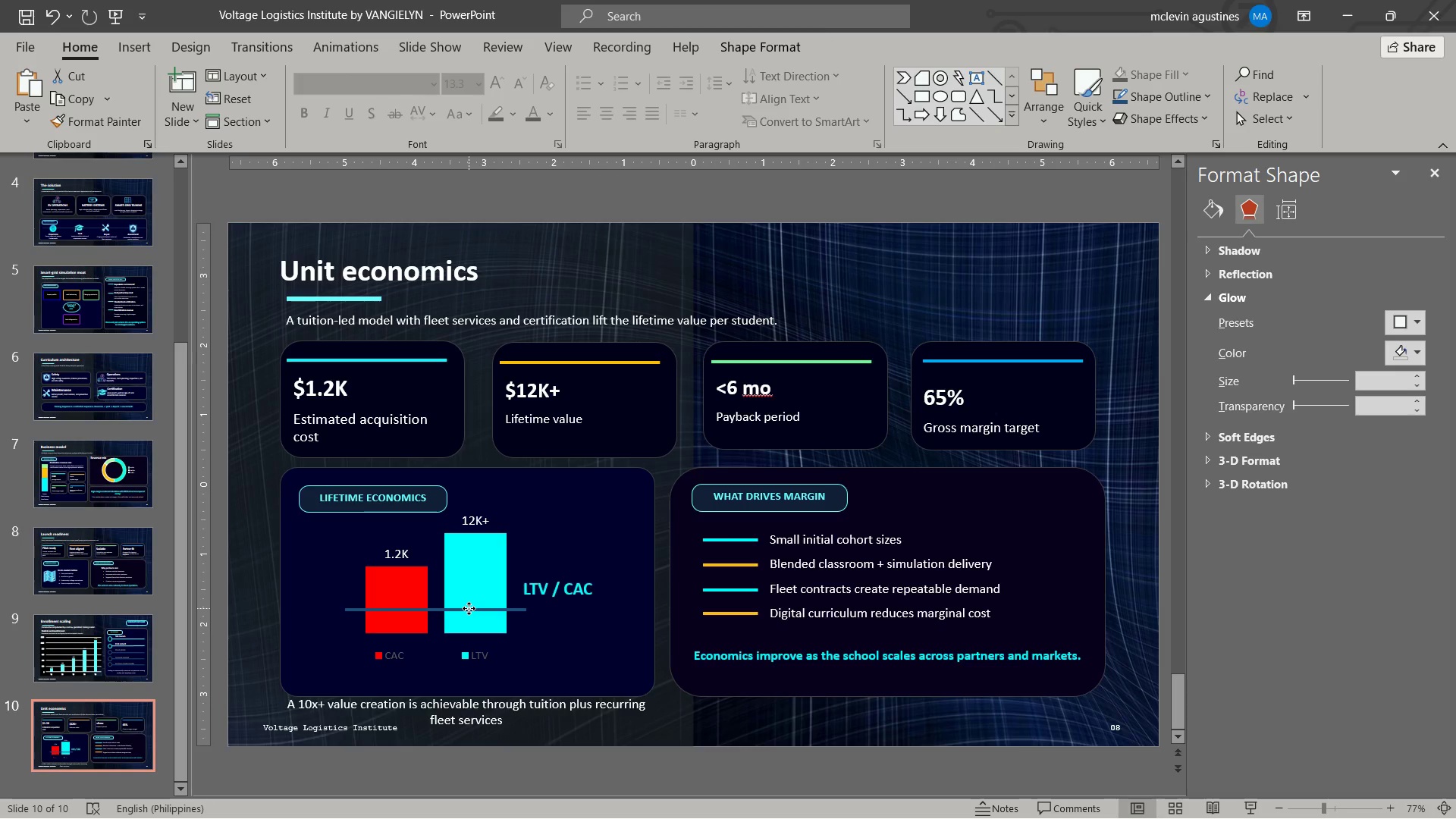 
left_click([469, 608])
 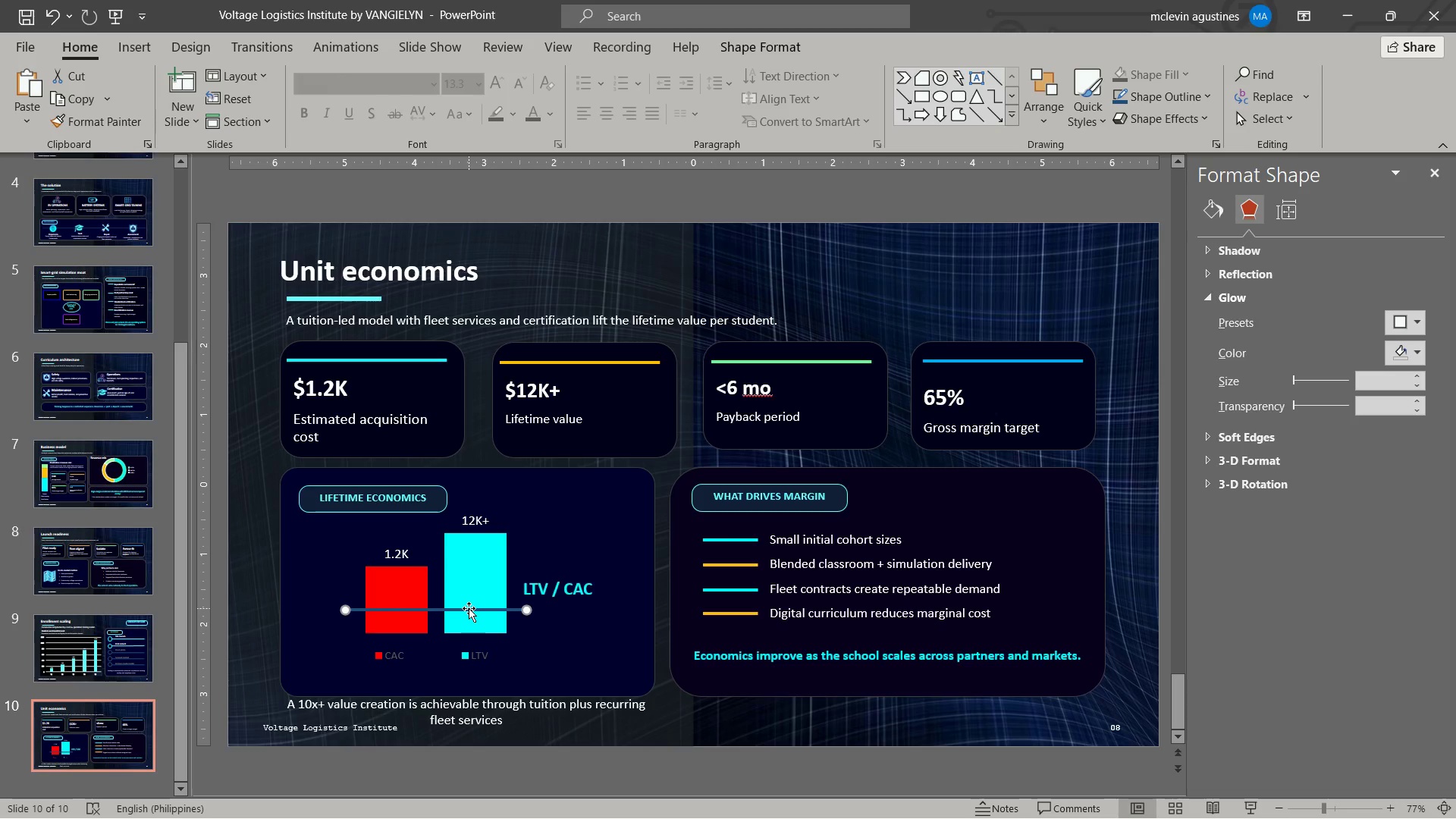 
left_click_drag(start_coordinate=[469, 610], to_coordinate=[459, 591])
 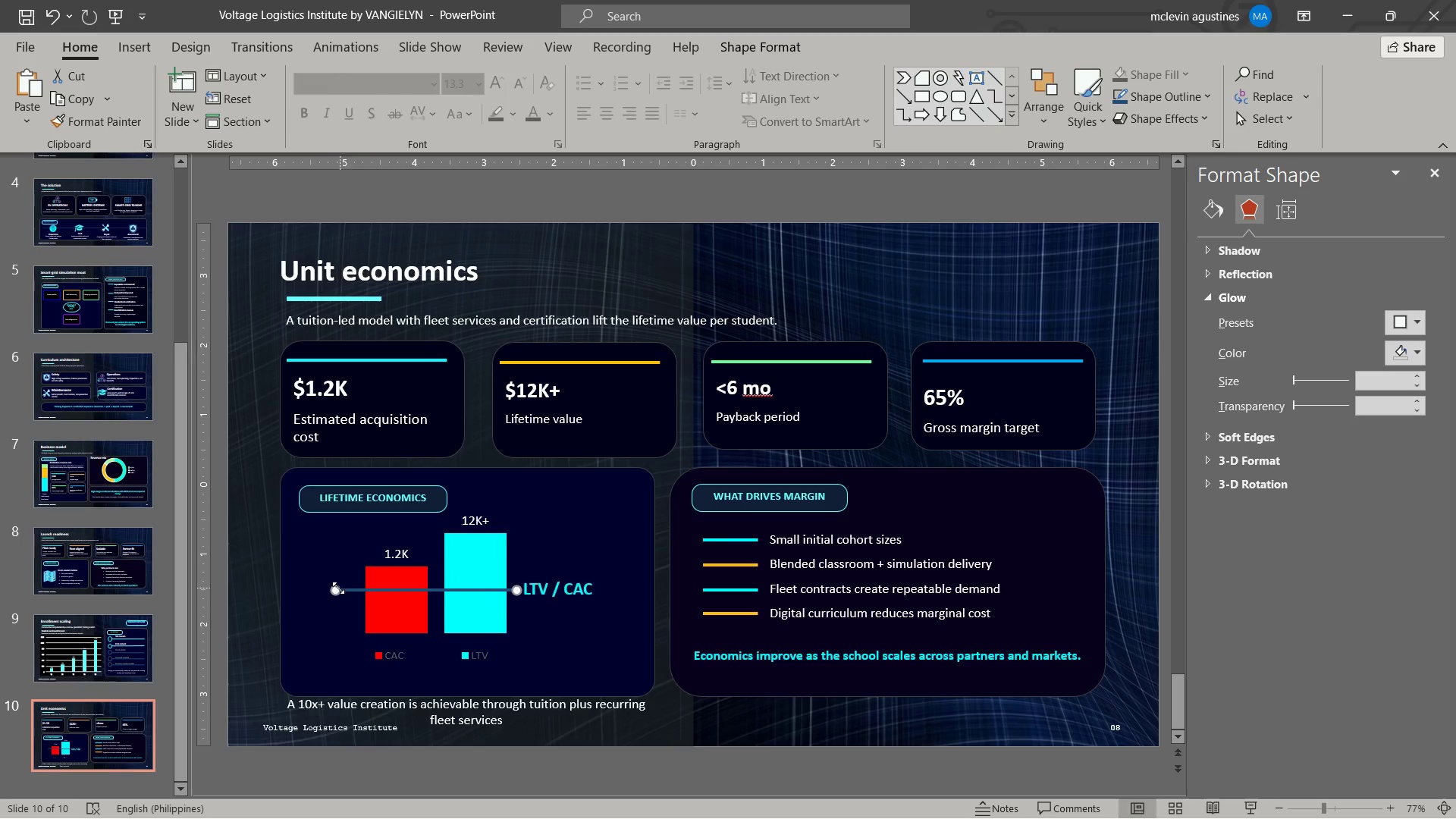 
left_click_drag(start_coordinate=[334, 589], to_coordinate=[357, 588])
 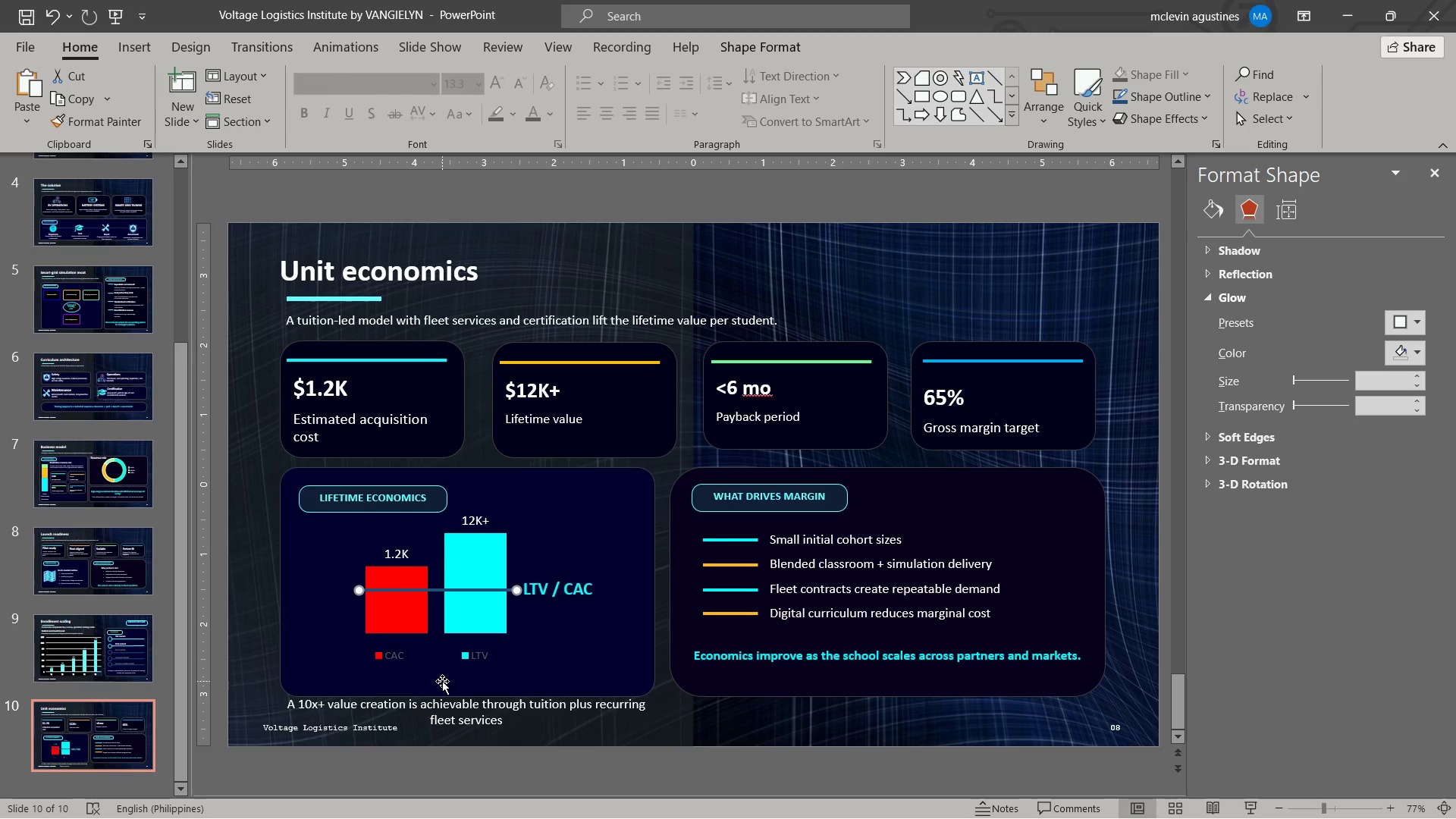 
key(ArrowLeft)
 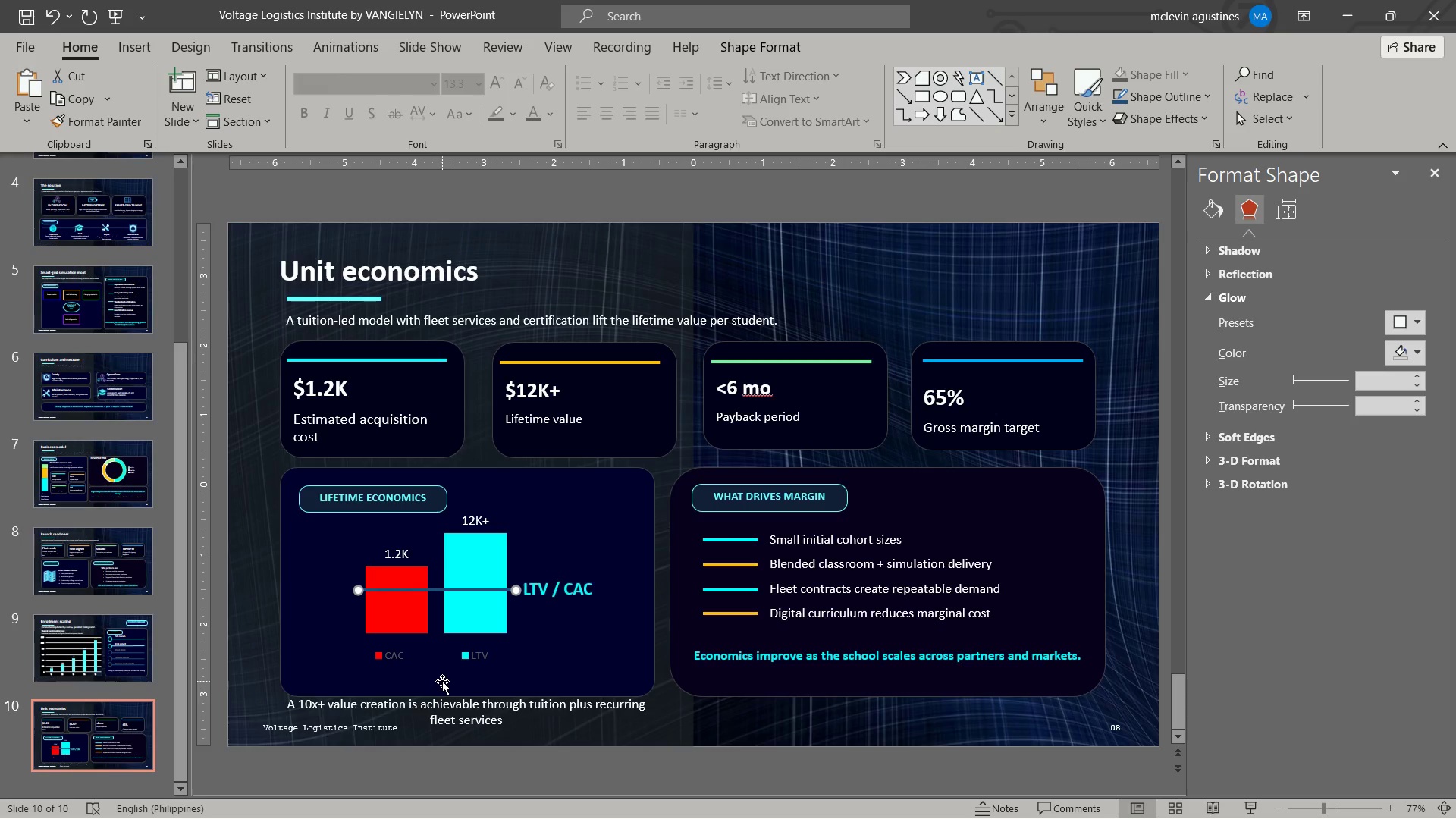 
key(ArrowLeft)
 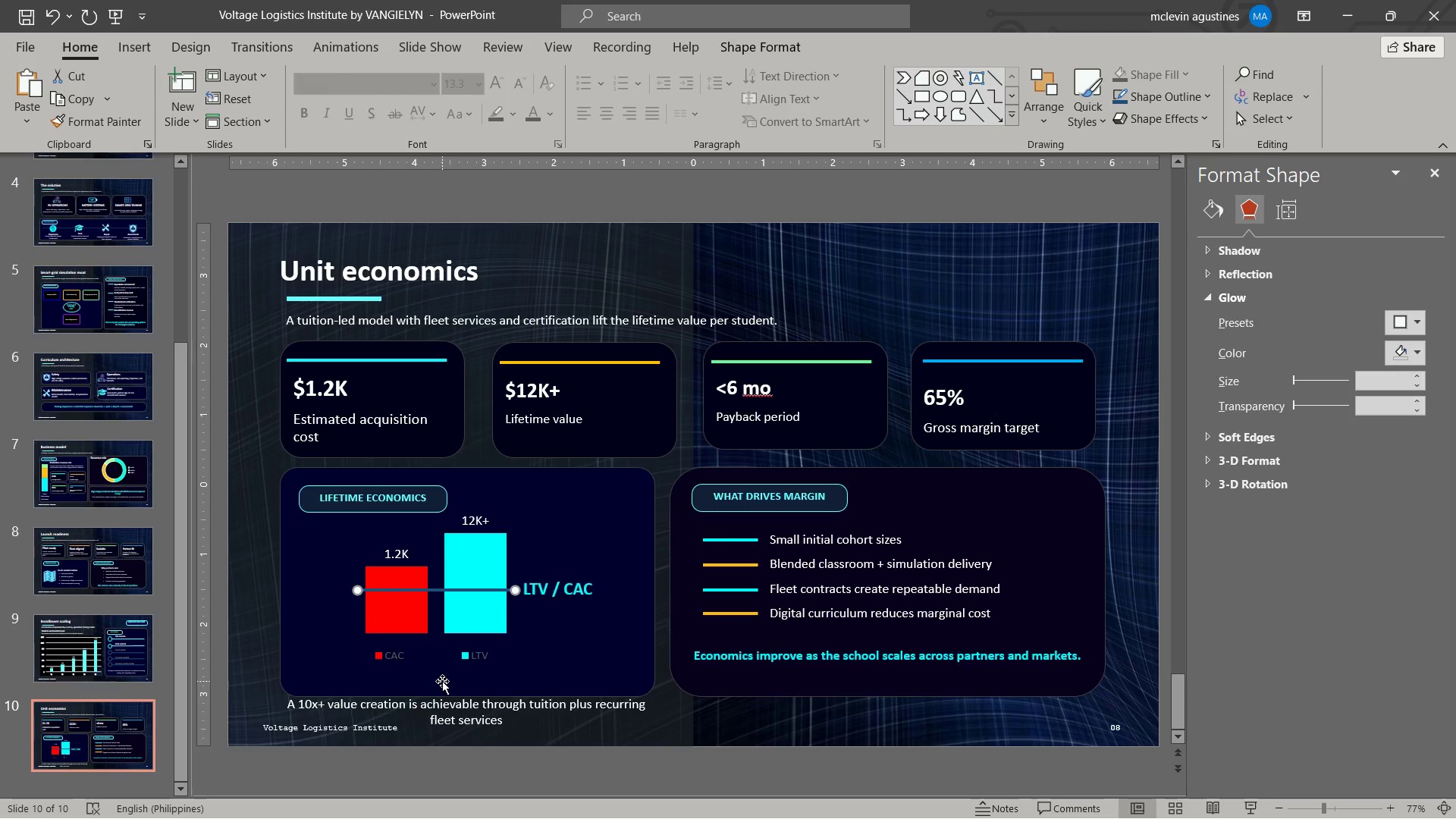 
key(ArrowLeft)
 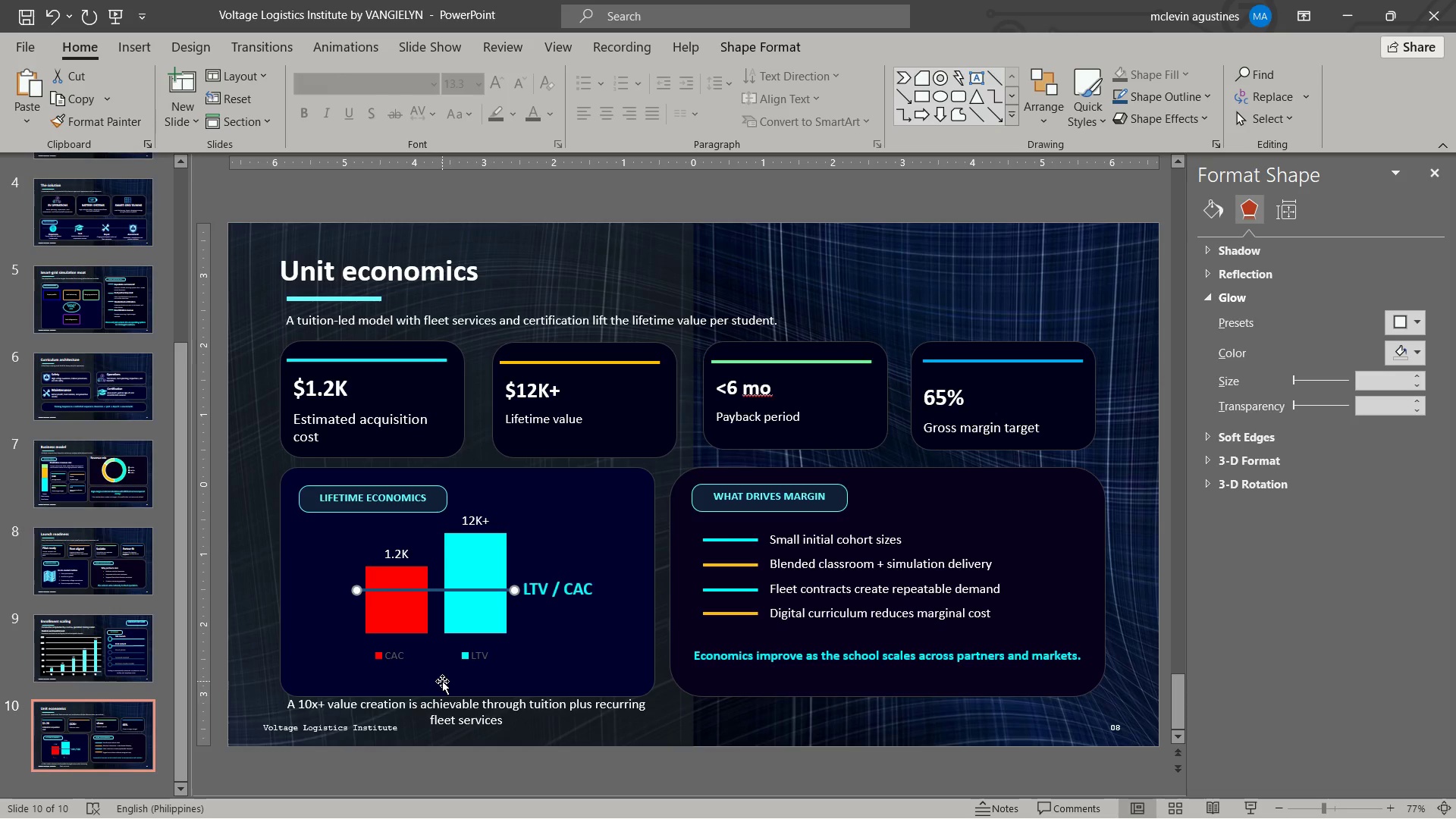 
key(Escape)
 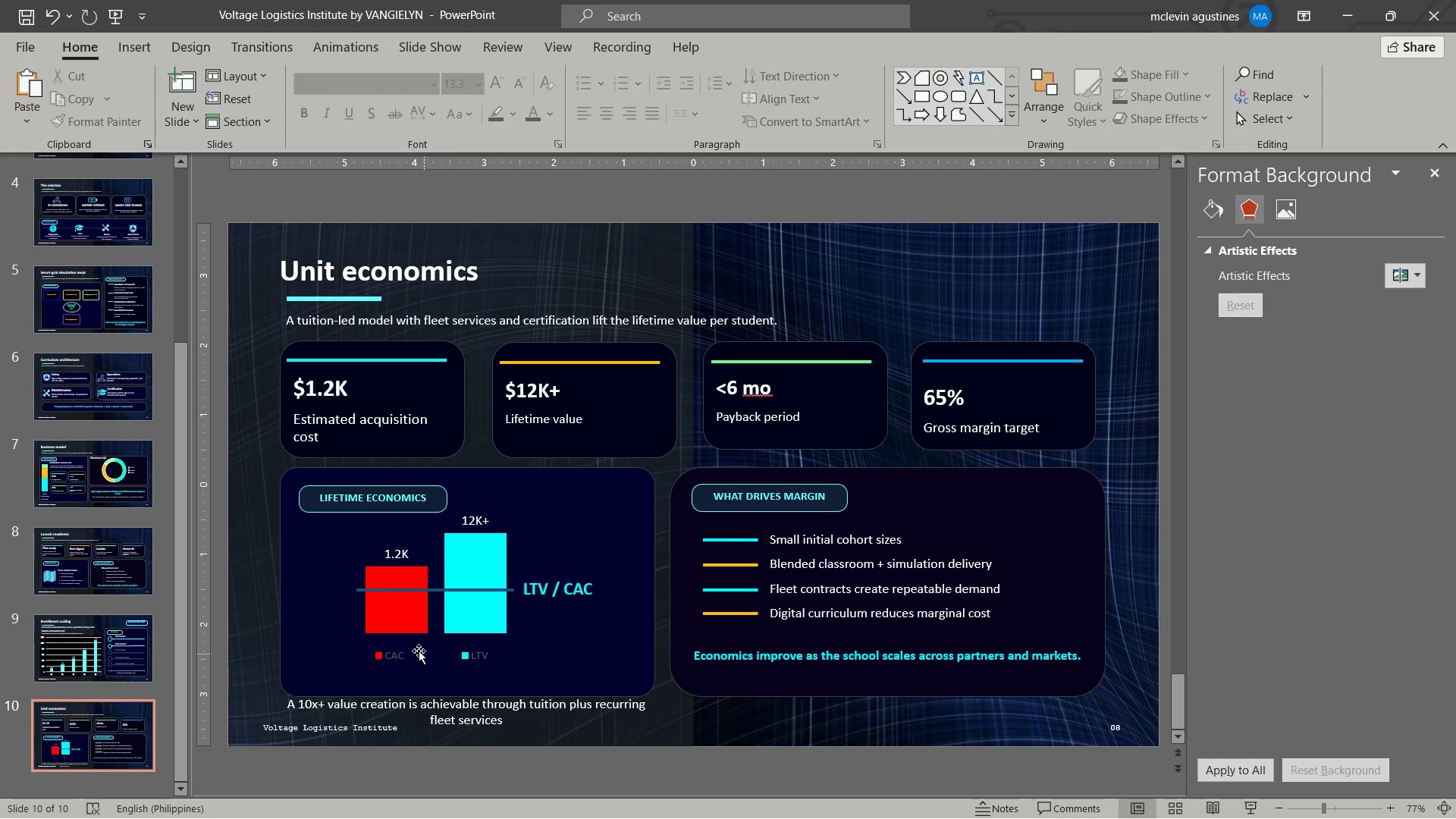 
left_click([410, 654])
 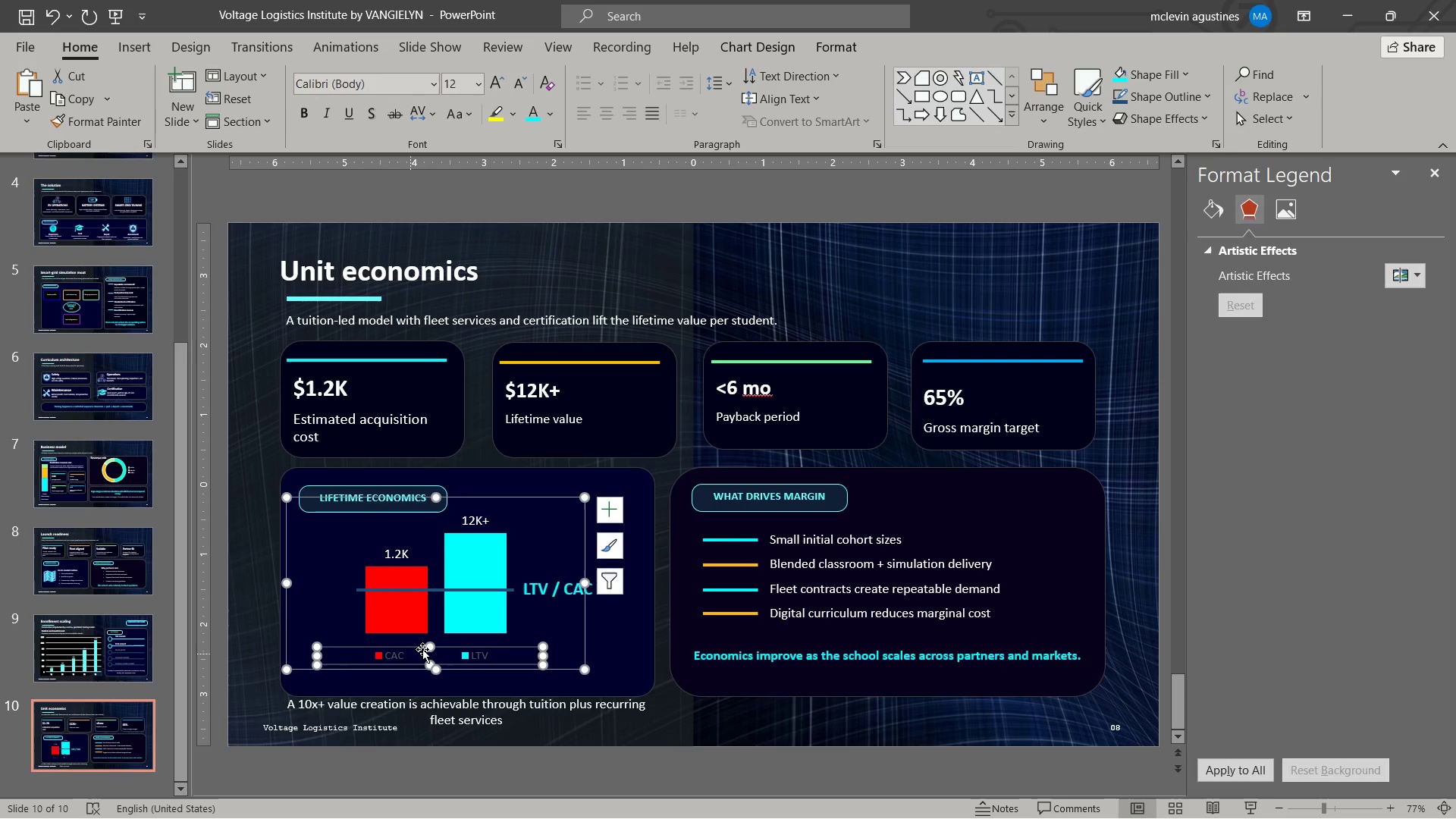 
left_click_drag(start_coordinate=[422, 650], to_coordinate=[422, 641])
 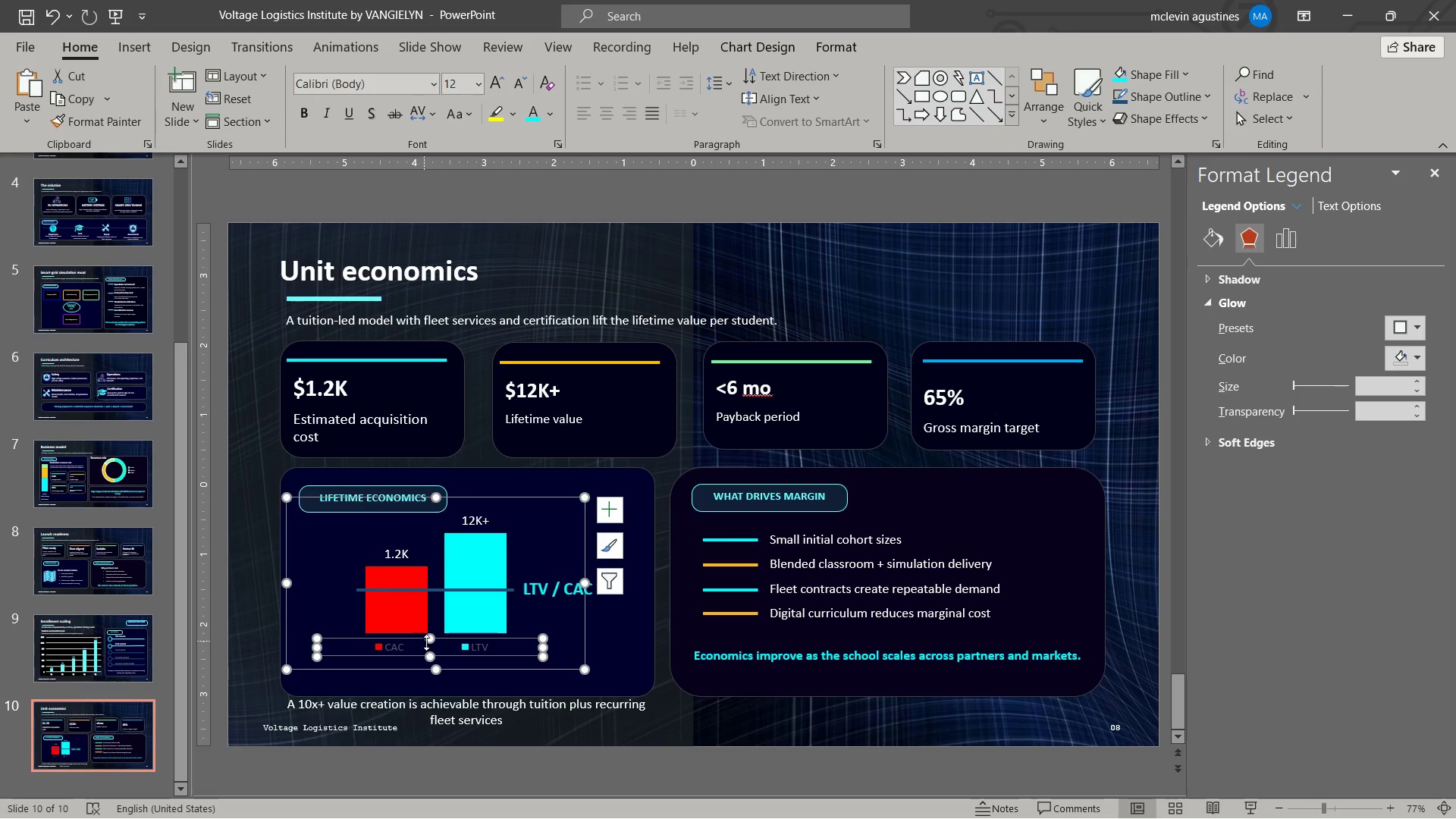 
key(Escape)
 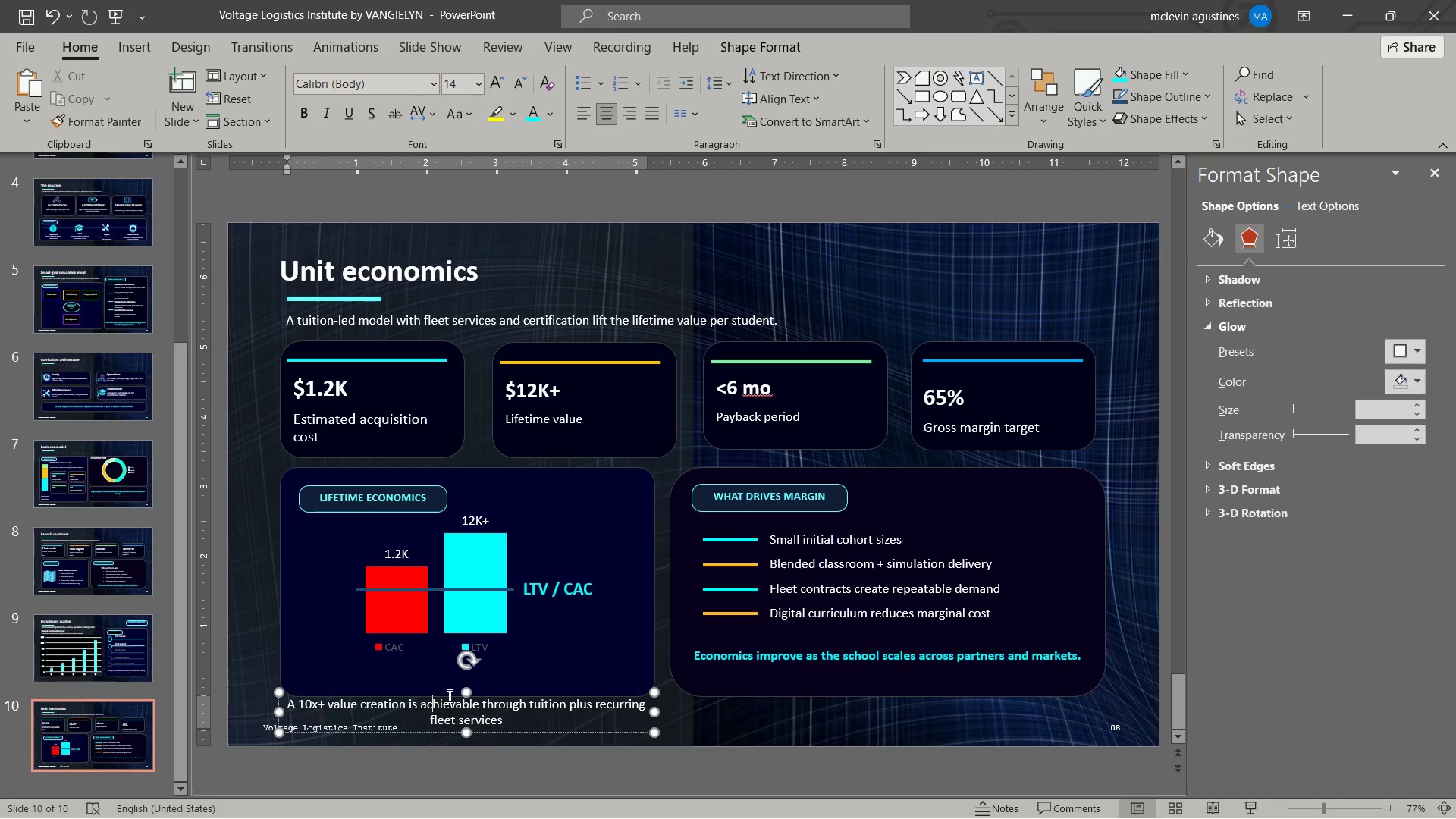 
left_click_drag(start_coordinate=[448, 693], to_coordinate=[450, 661])
 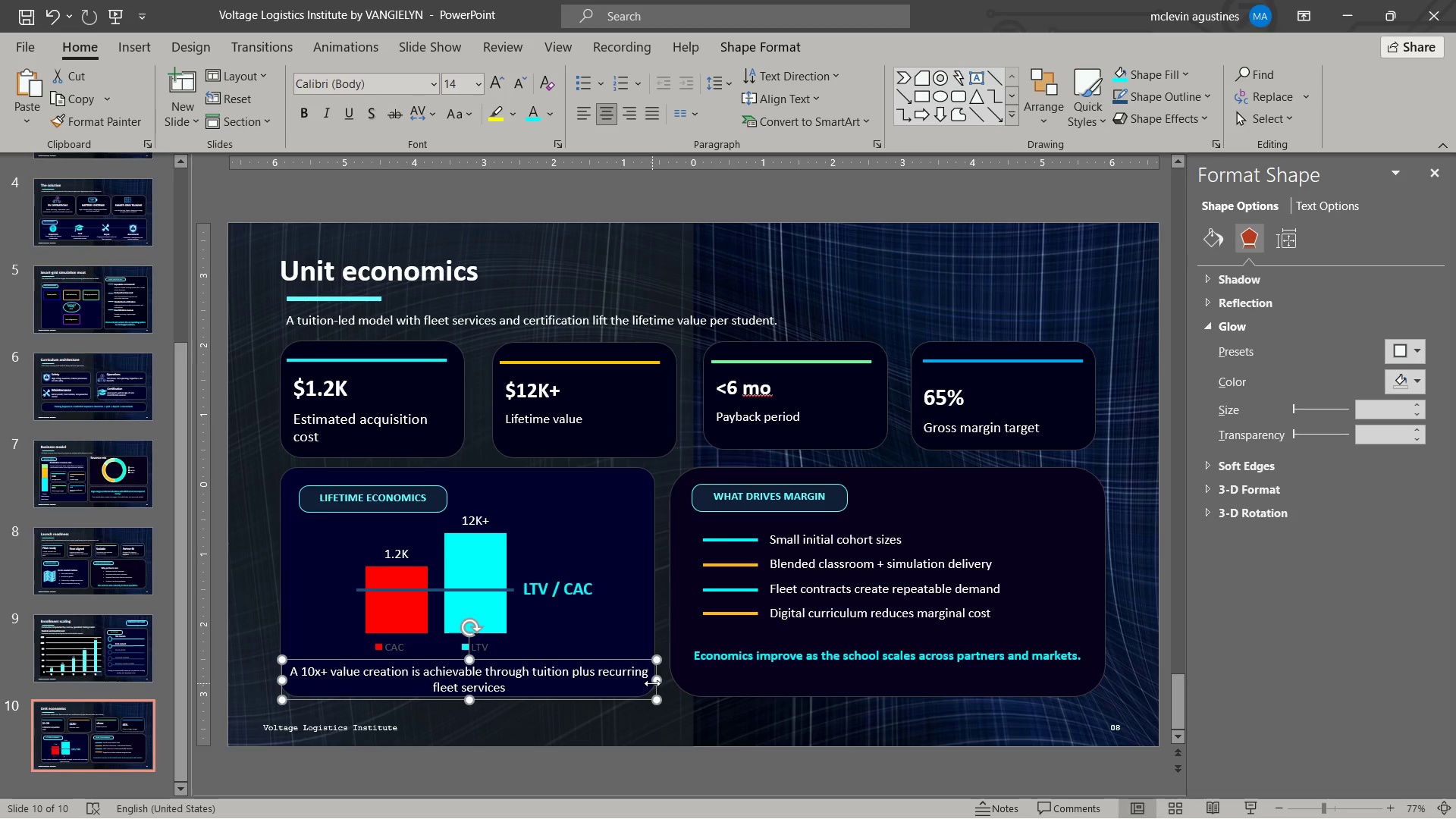 
left_click_drag(start_coordinate=[654, 683], to_coordinate=[651, 682])
 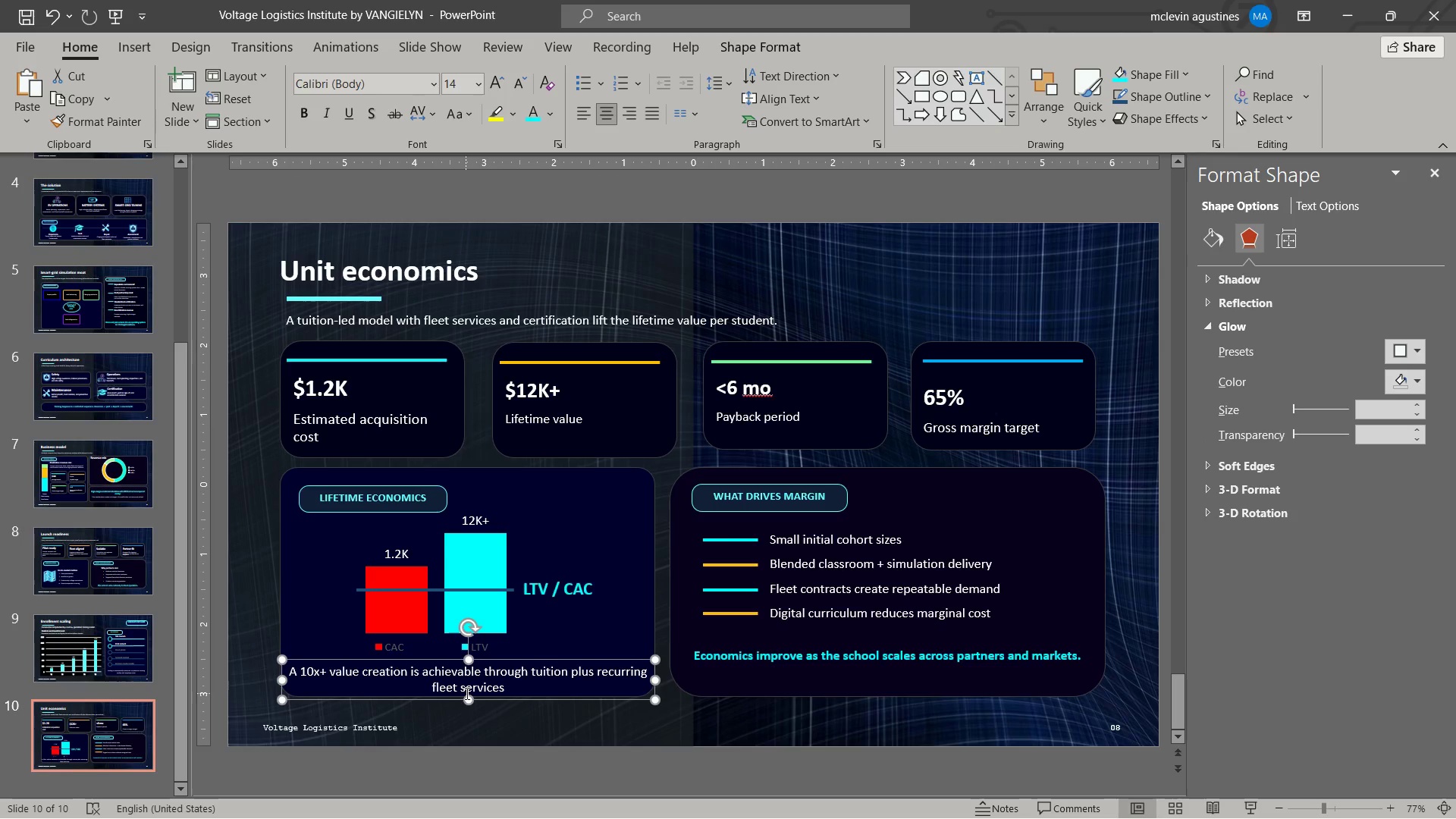 
key(Control+BracketLeft)
 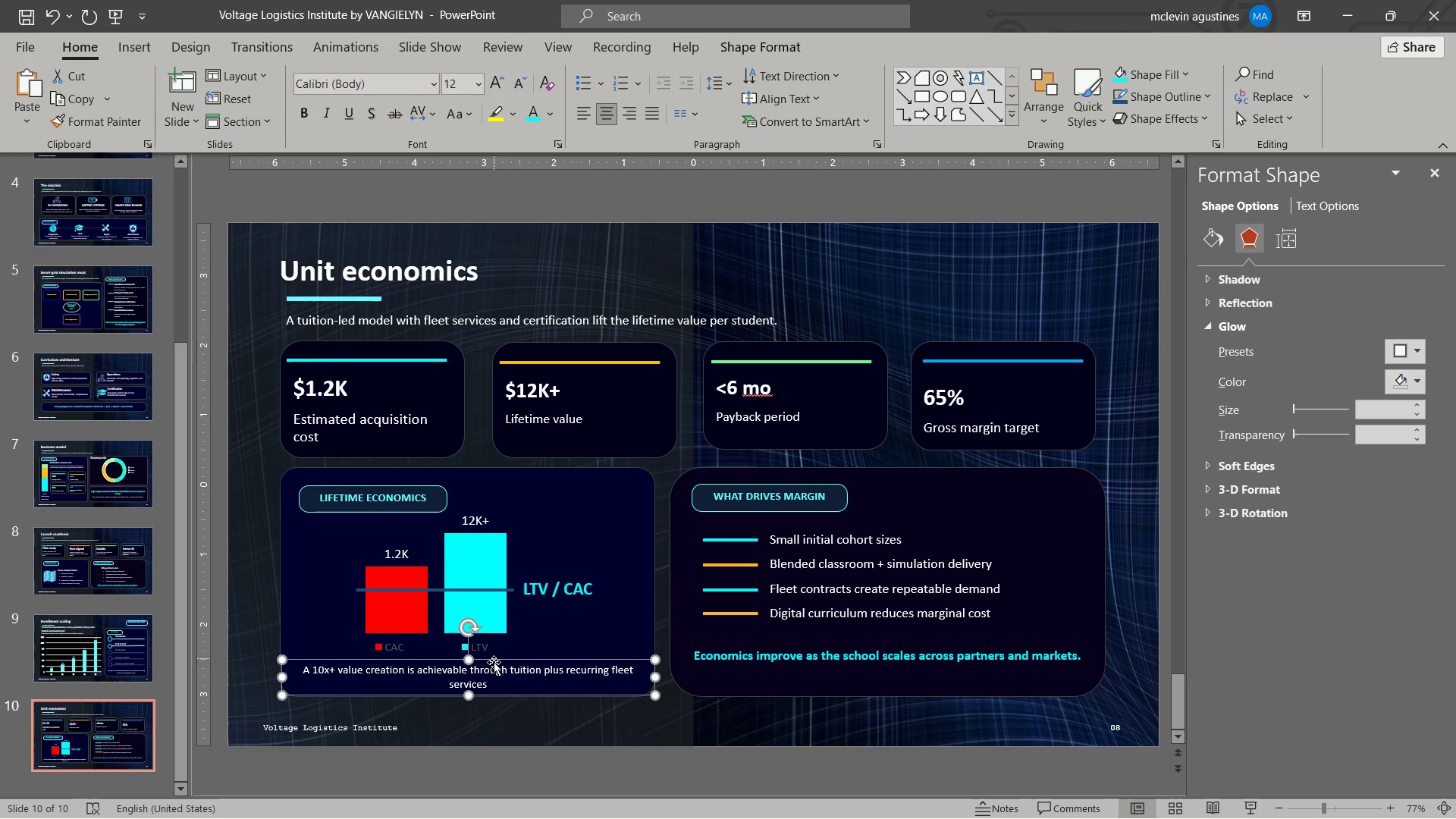 
key(Escape)
 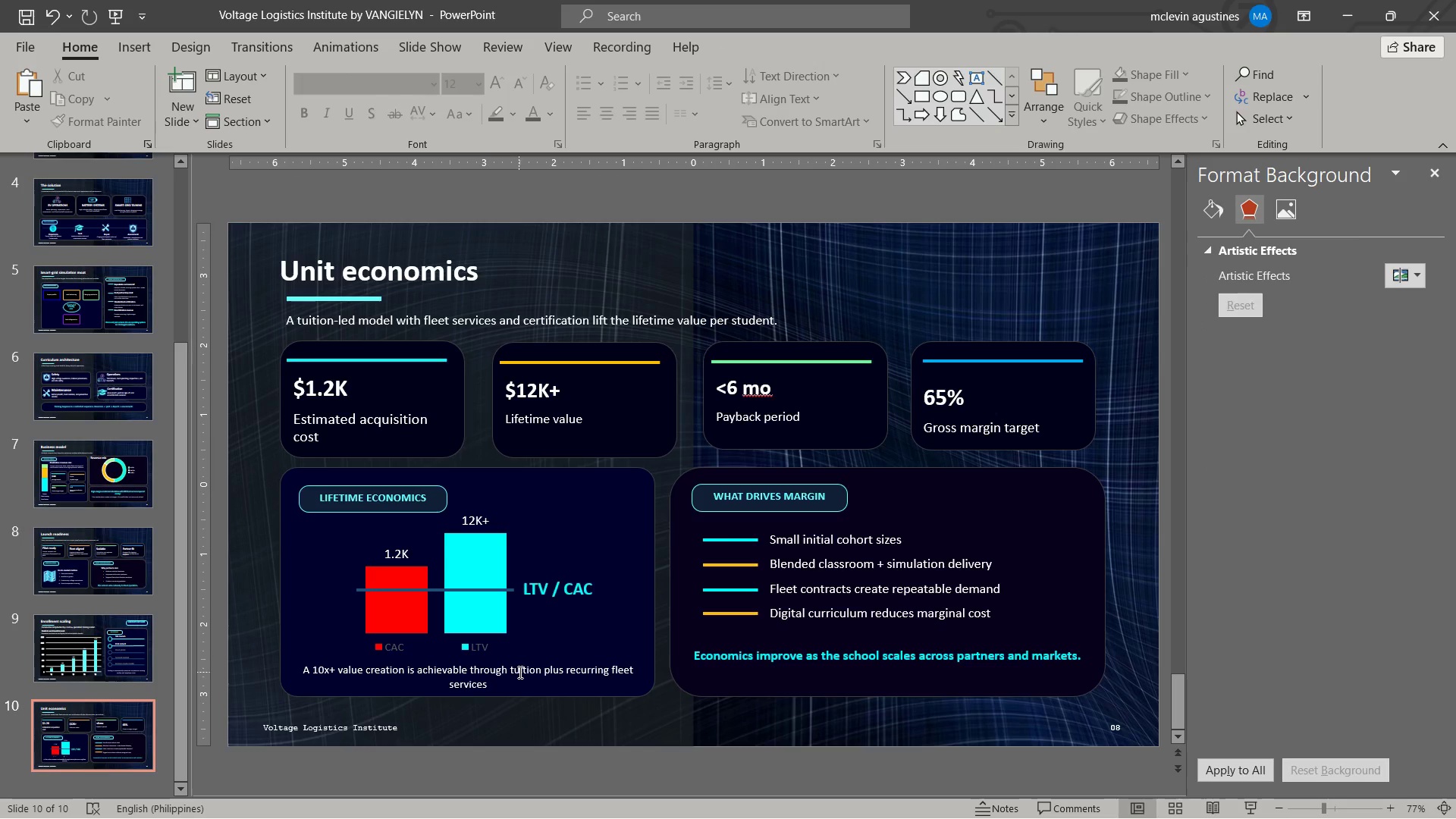 
double_click([522, 661])
 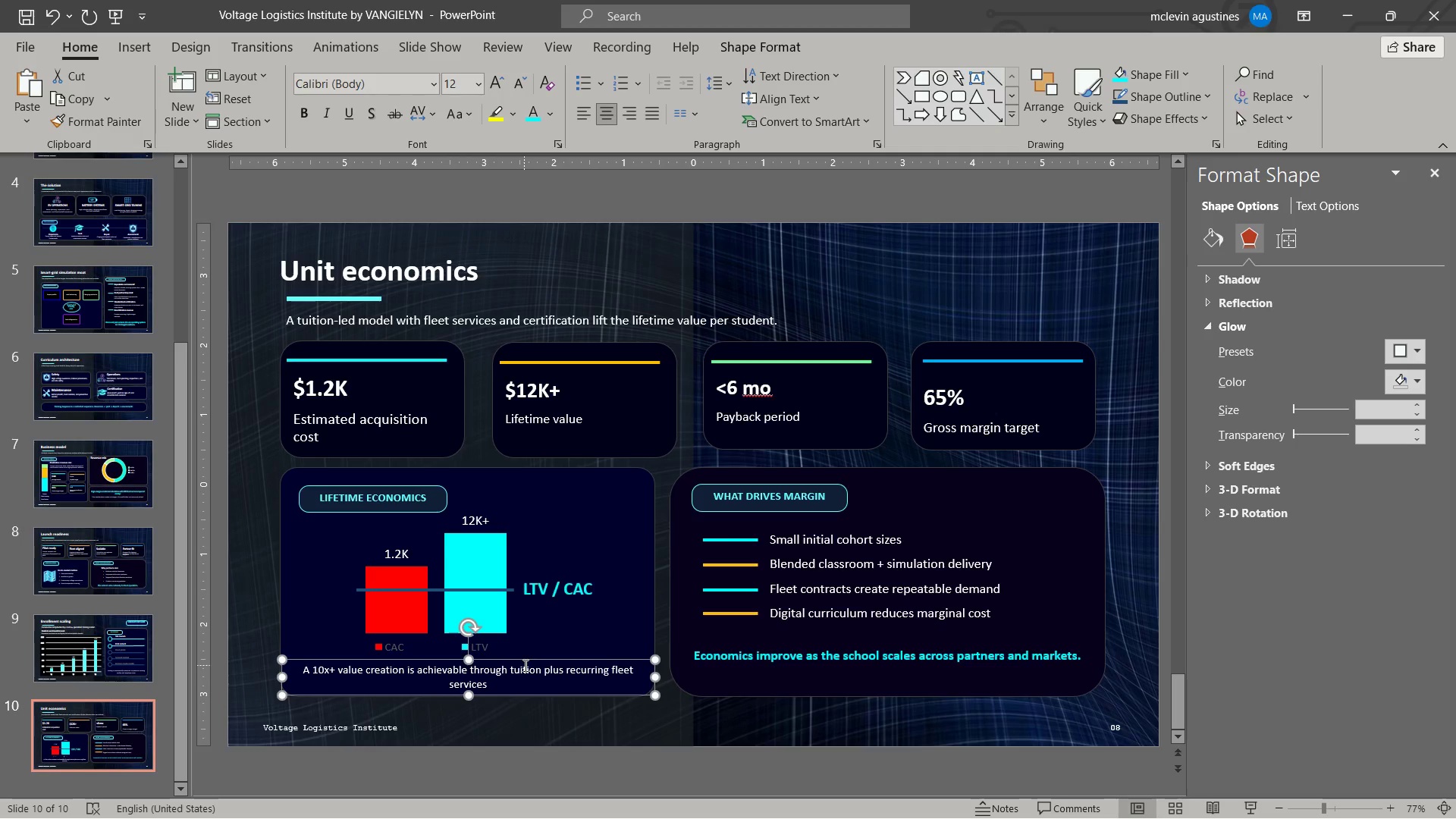 
key(Control+BracketRight)
 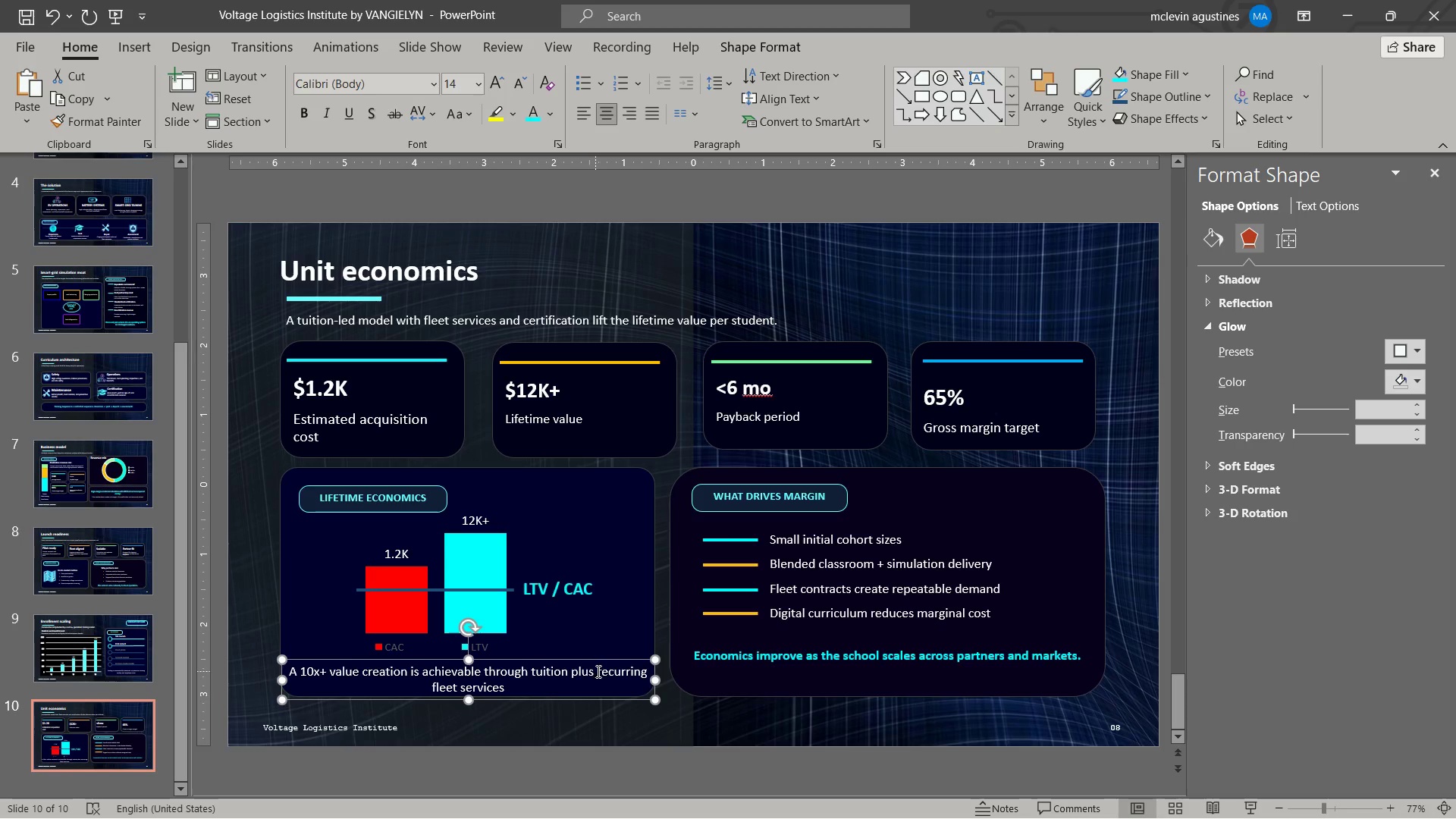 
left_click([574, 673])
 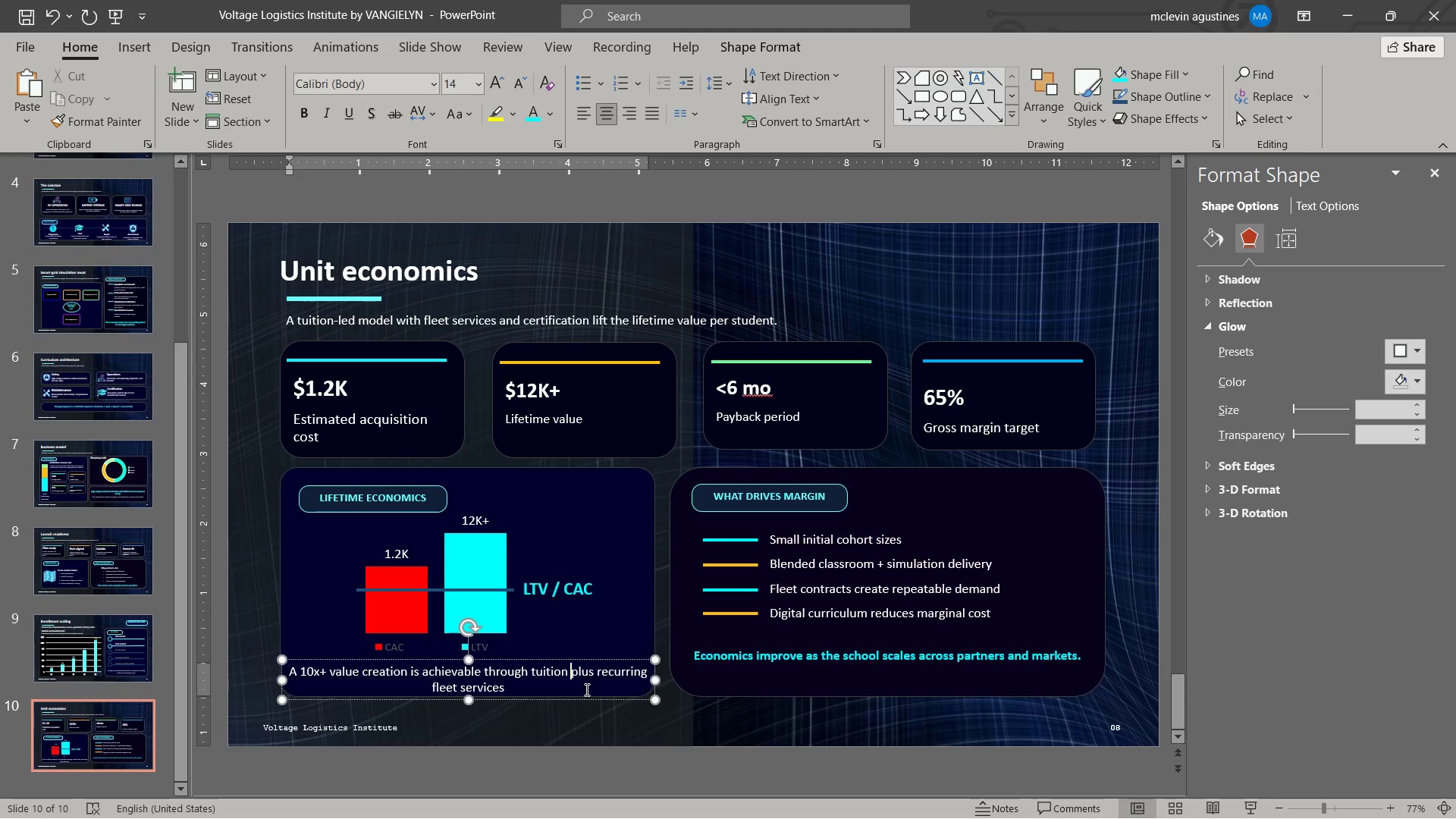 
key(Backspace)
 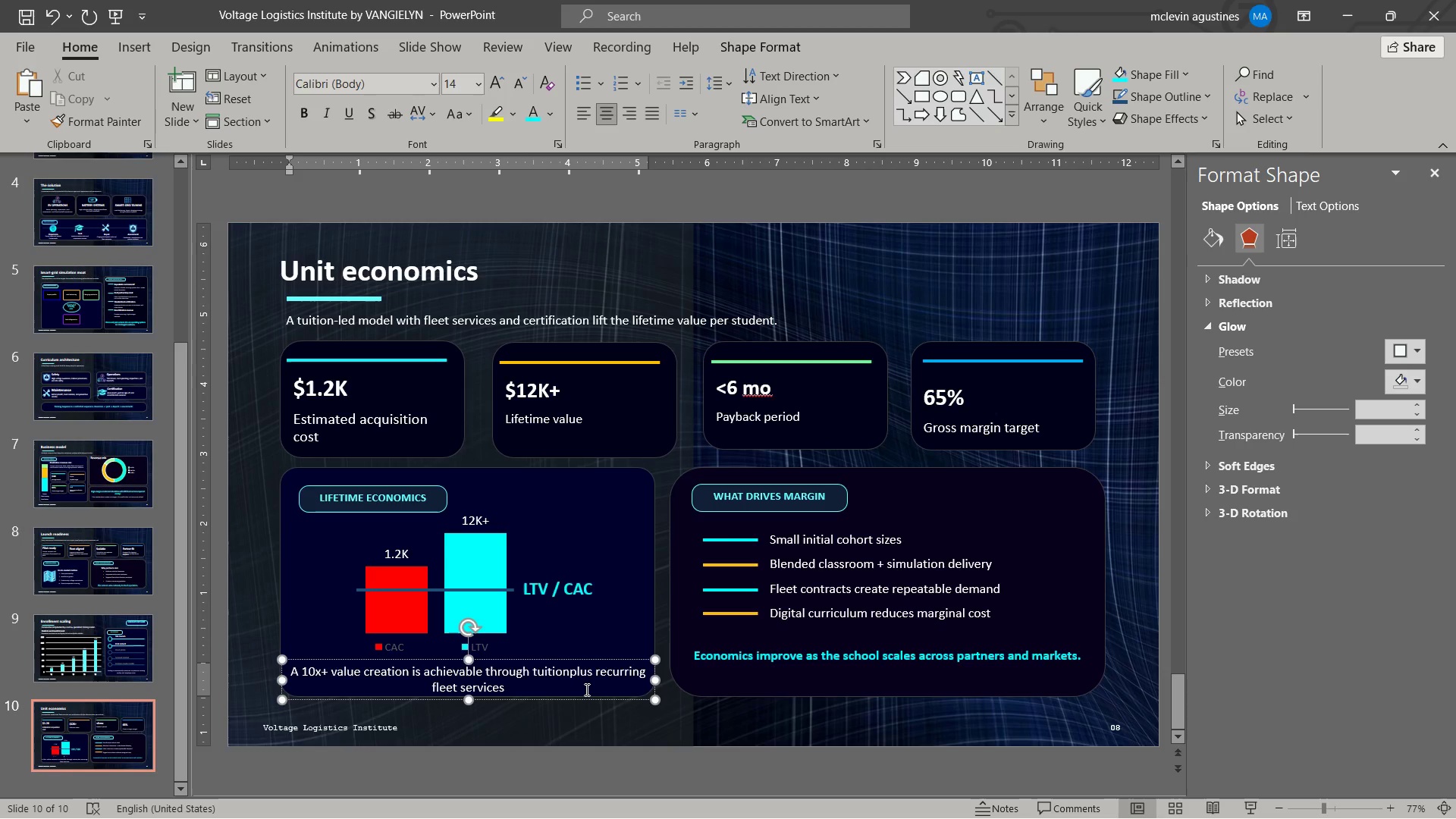 
key(Enter)
 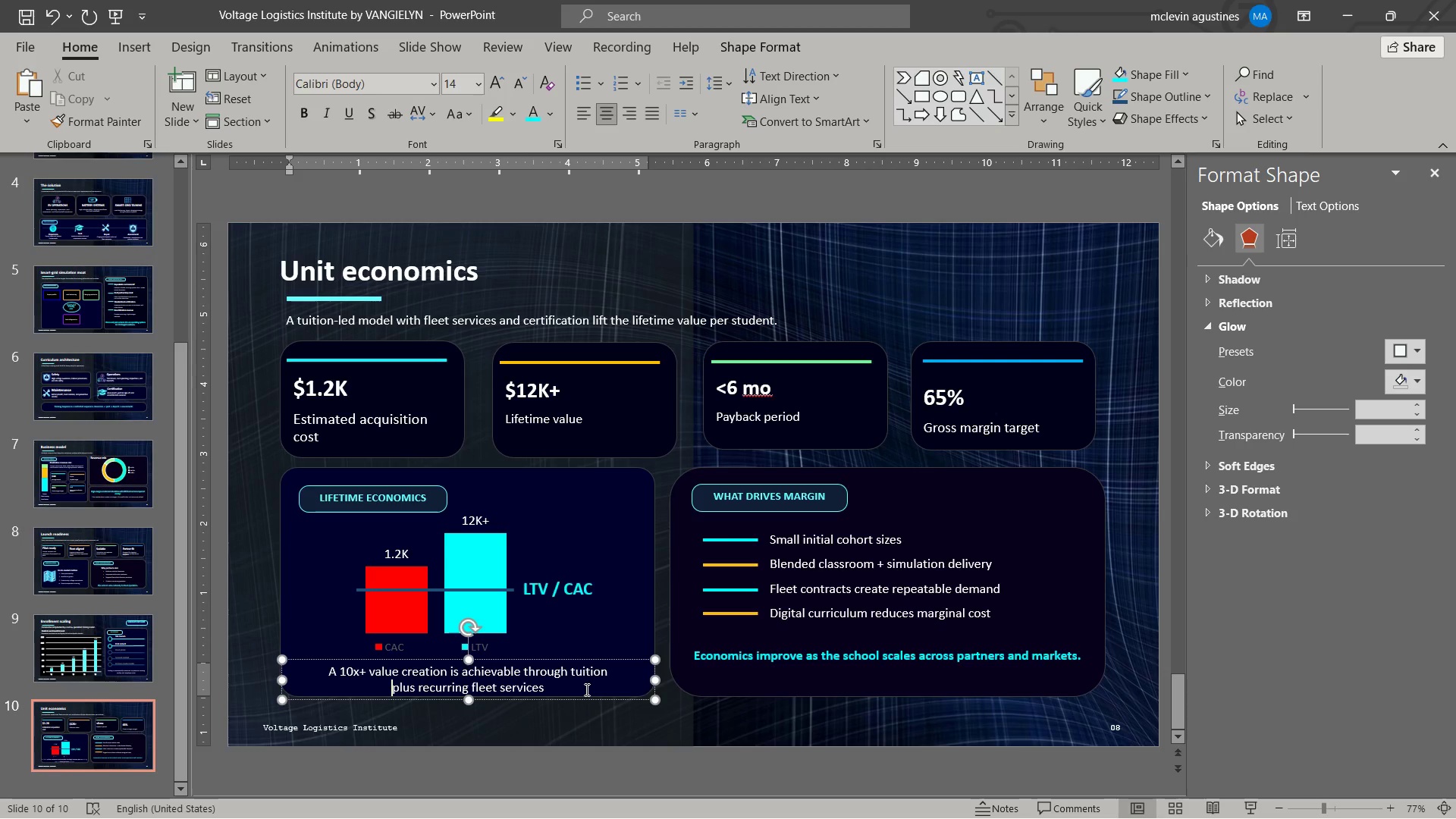 
key(Control+S)
 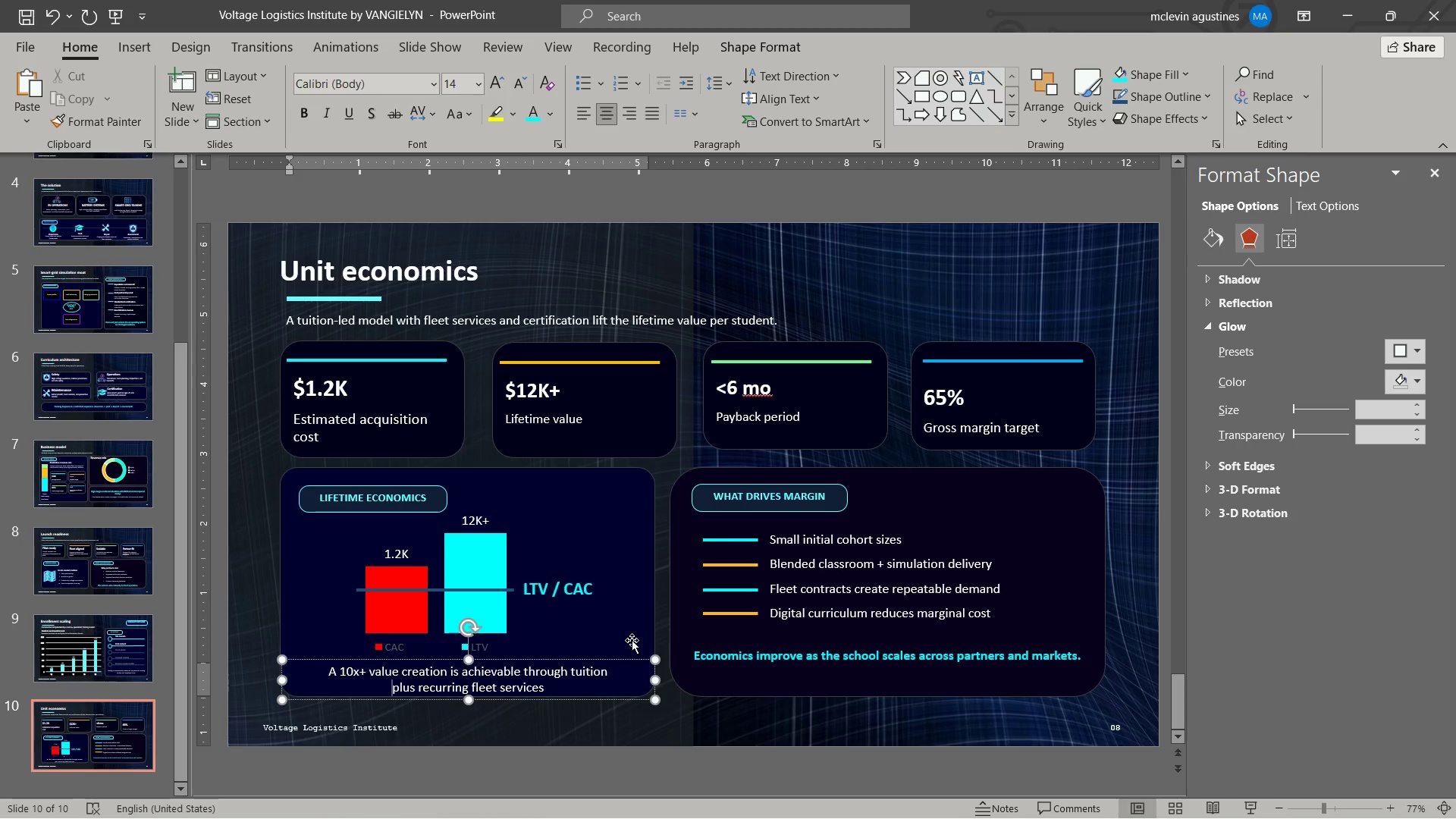 
key(Escape)
 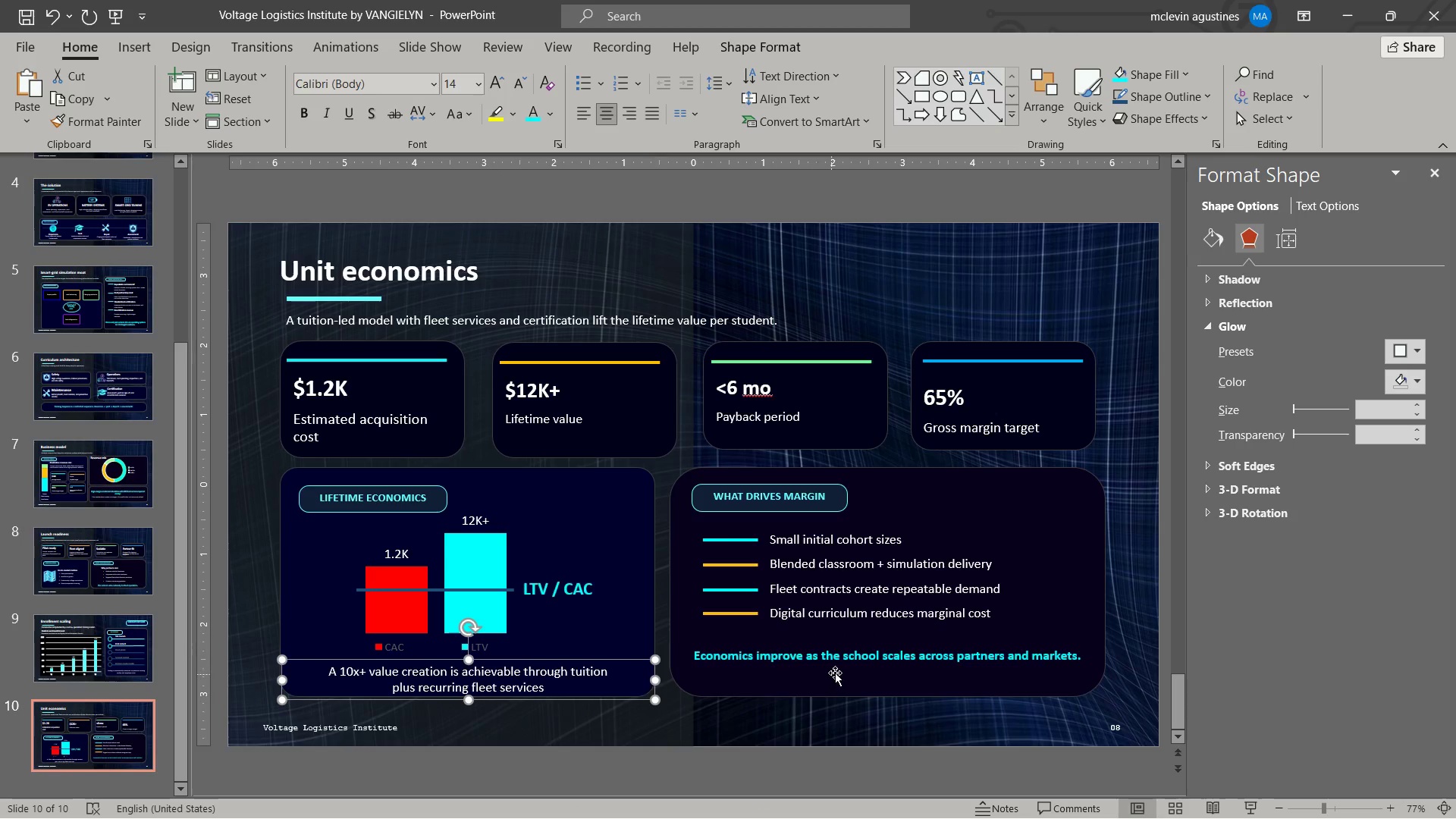 
key(Escape)
 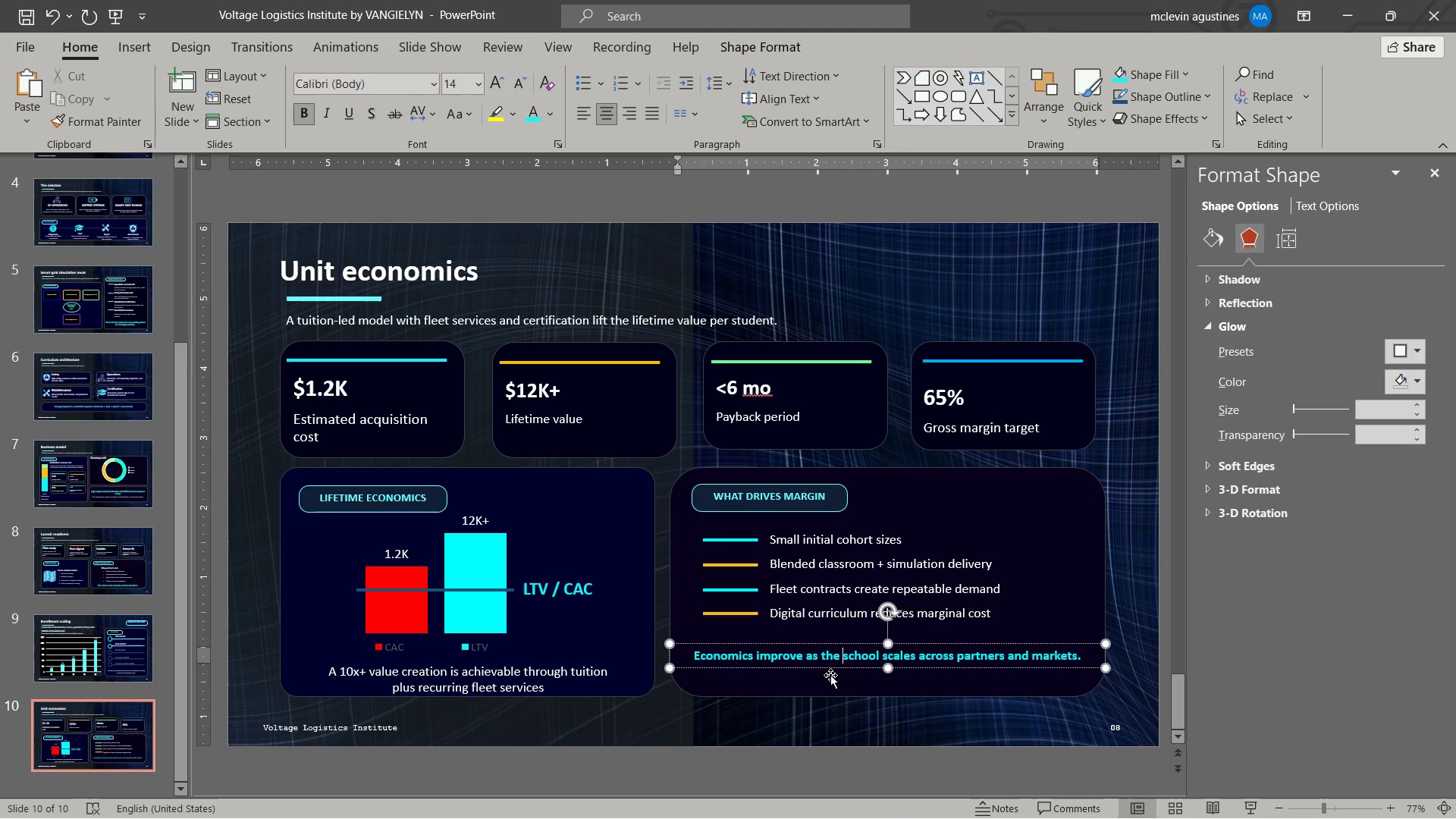 
left_click_drag(start_coordinate=[831, 667], to_coordinate=[828, 661])
 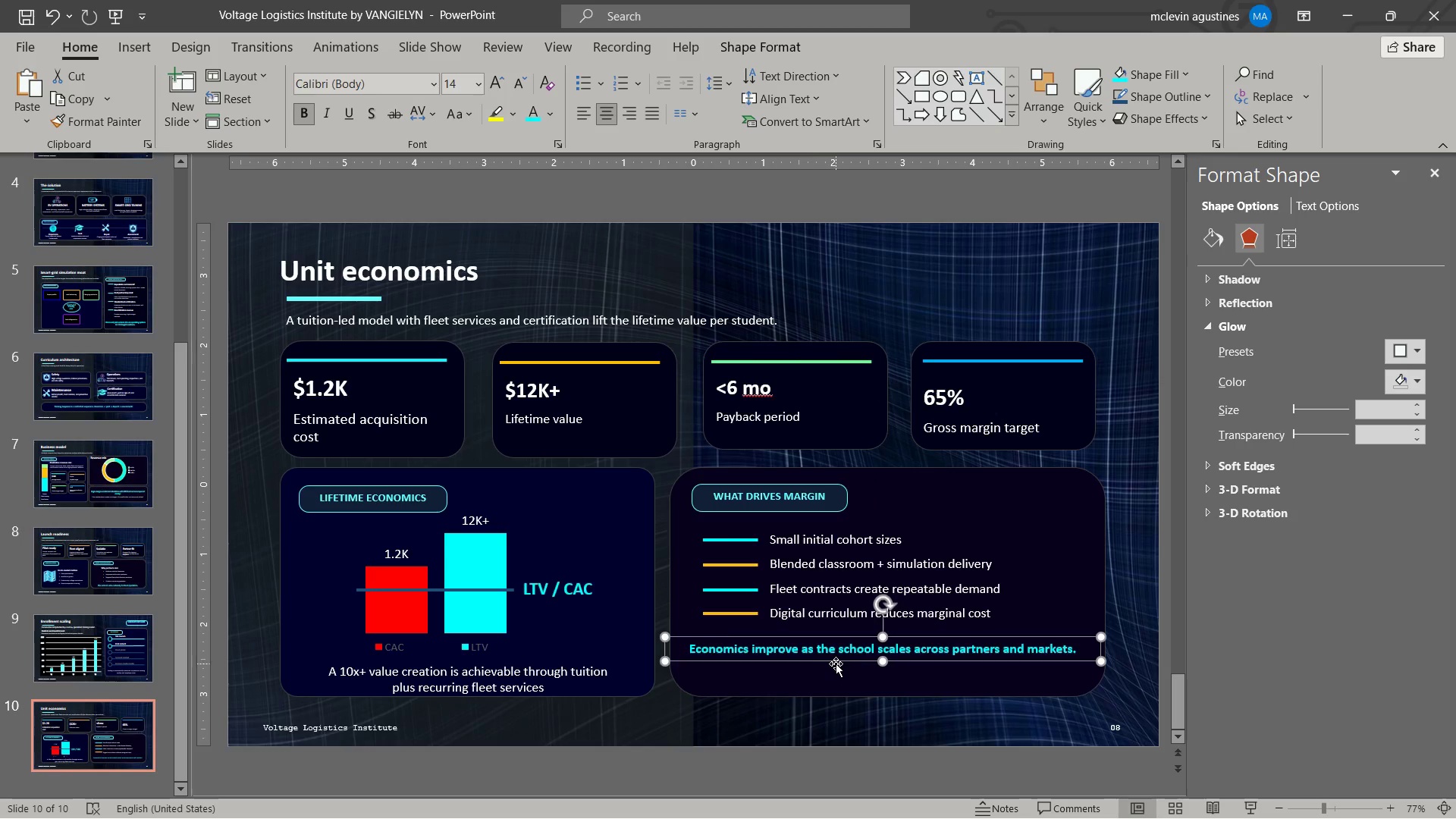 
key(Escape)
 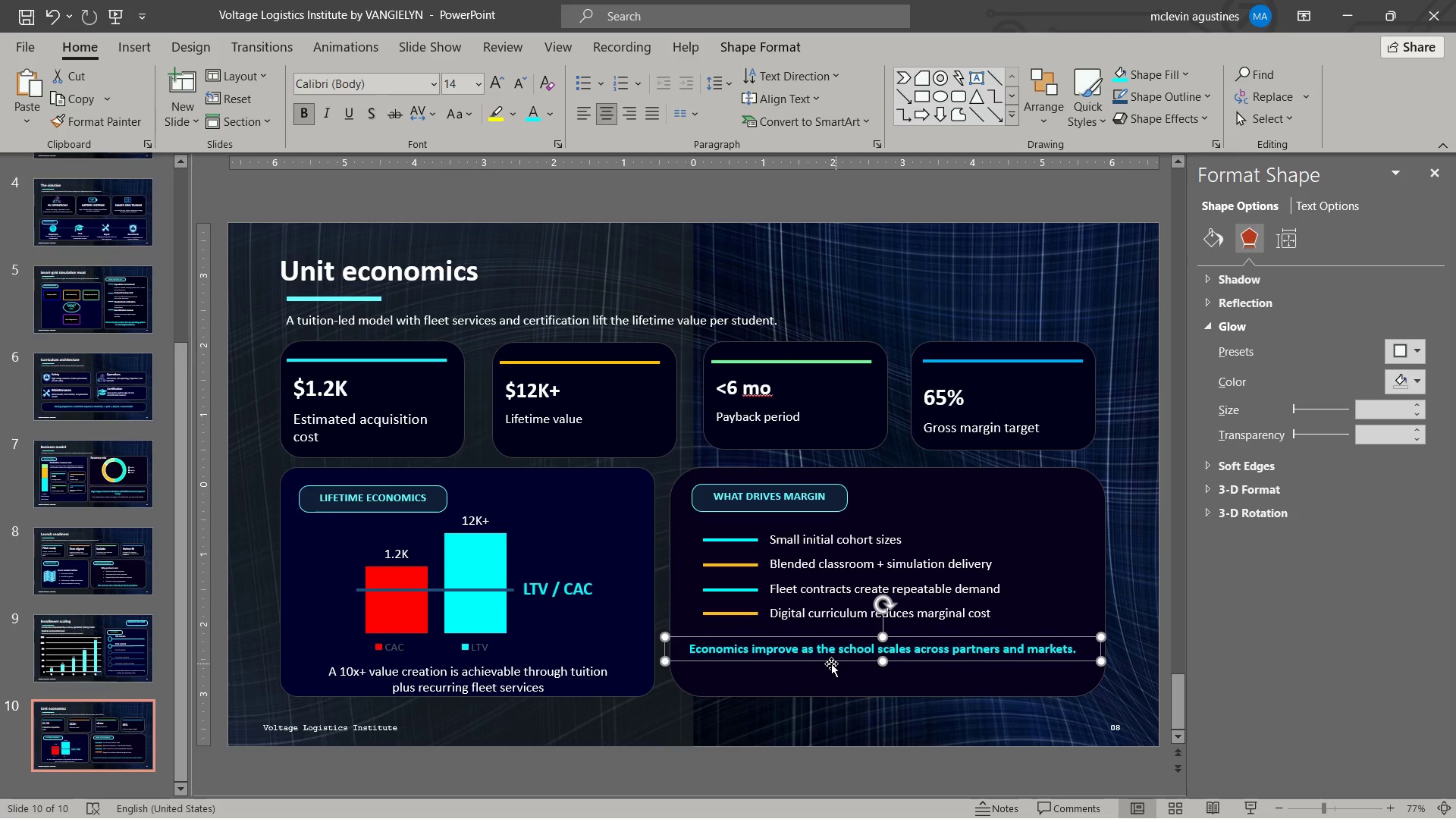 
key(Escape)
 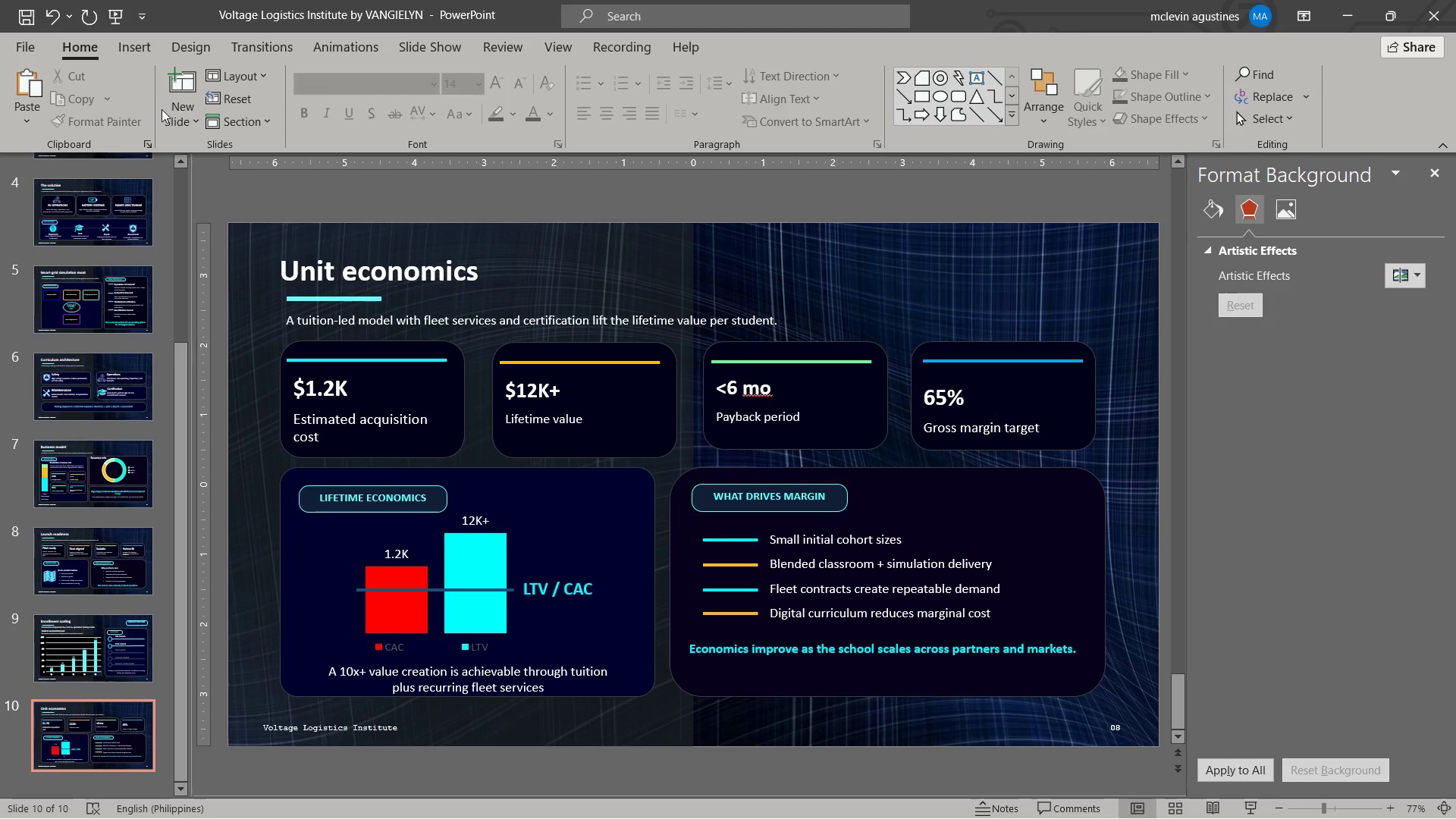 
wait(16.34)
 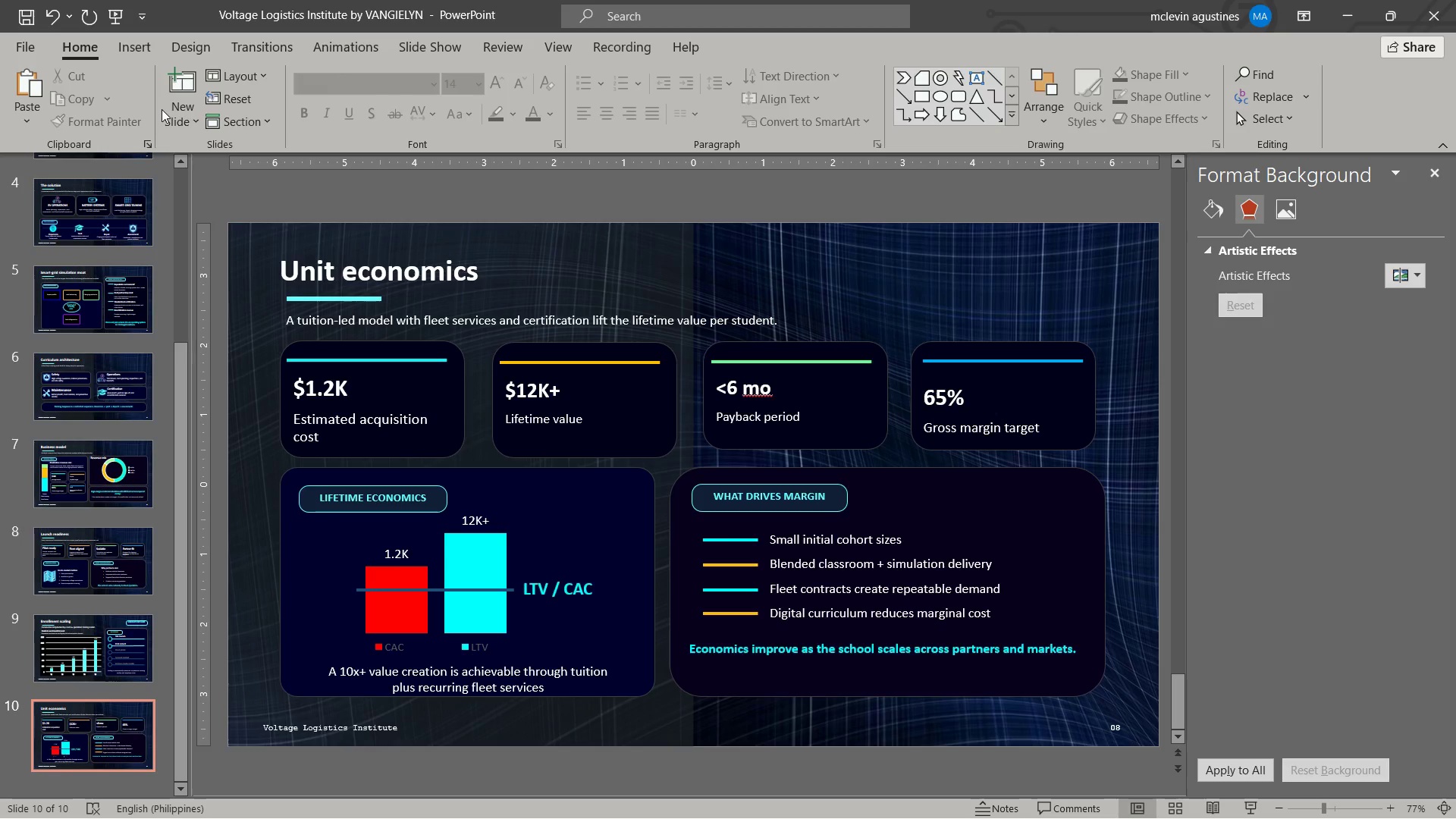 
left_click([27, 19])
 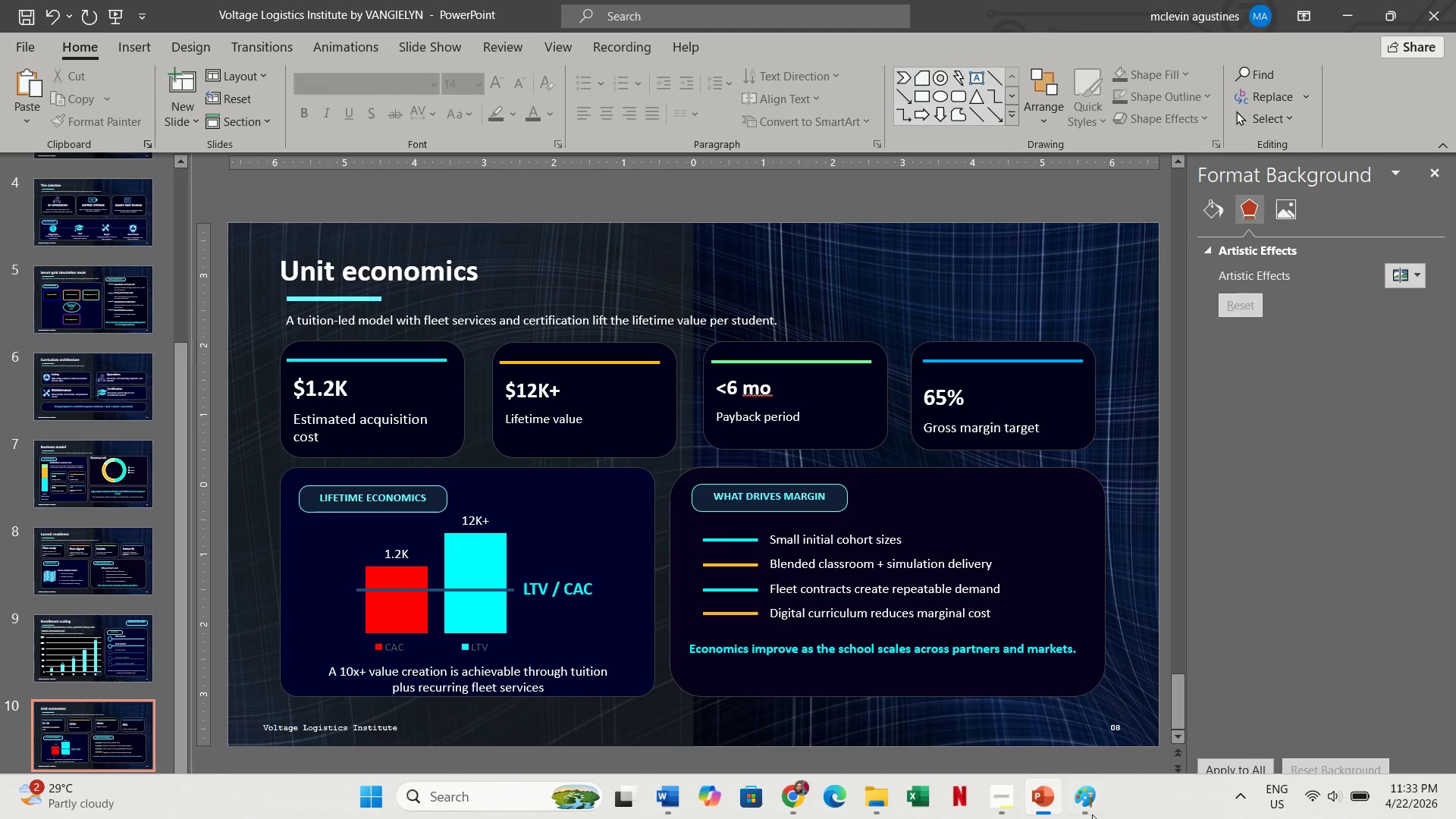 
left_click([1002, 804])
 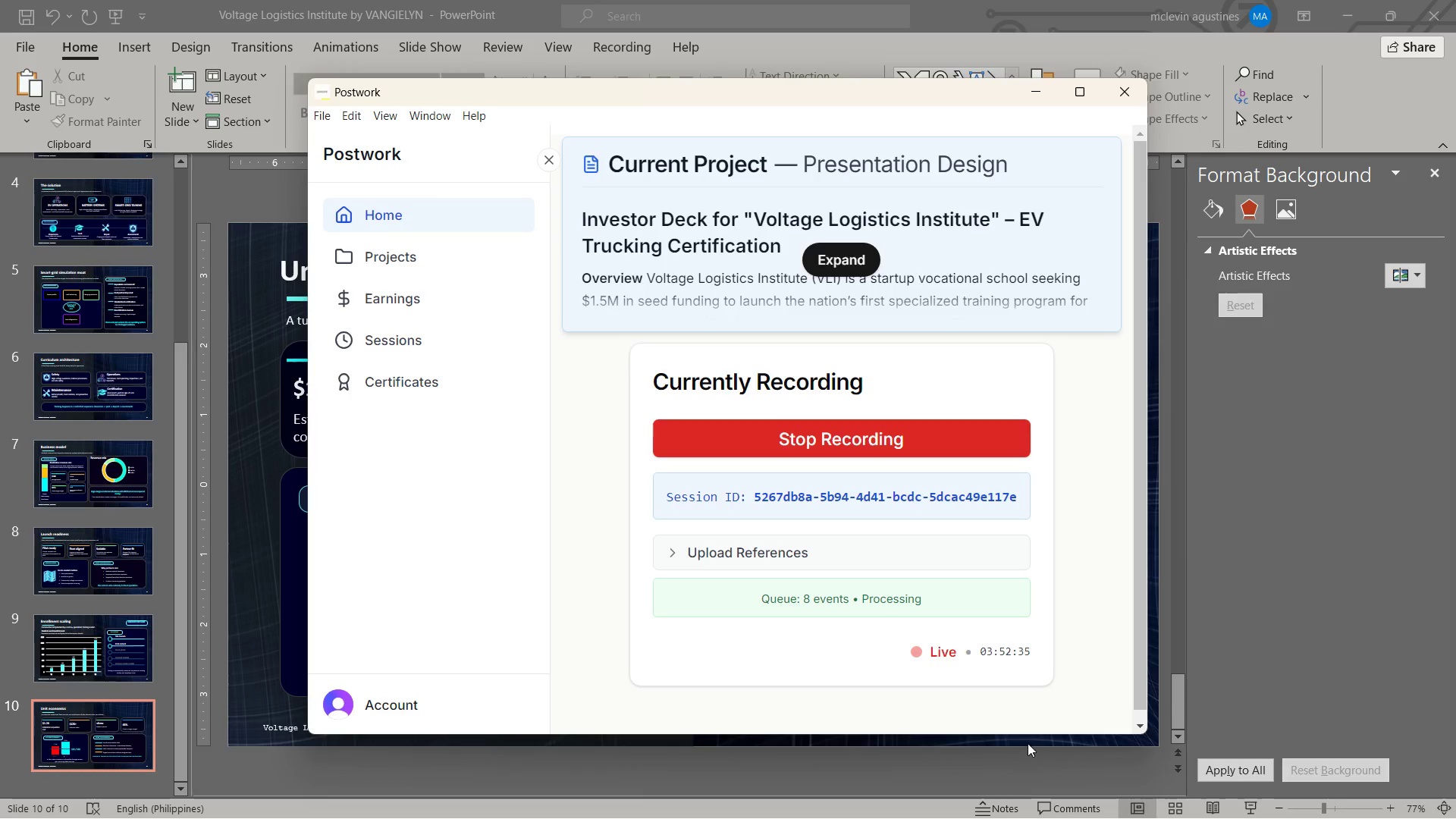 
wait(9.2)
 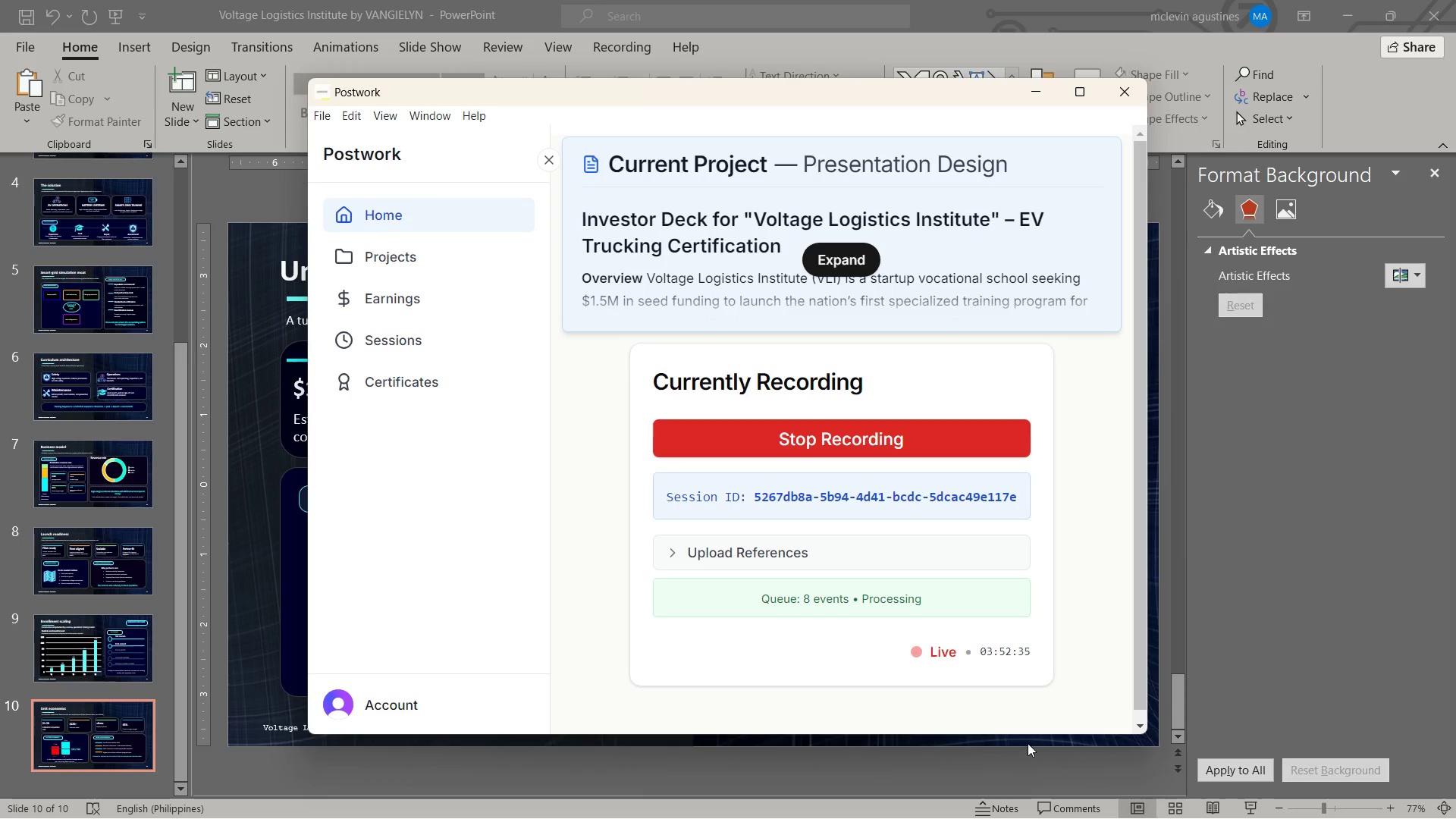 
left_click([22, 16])